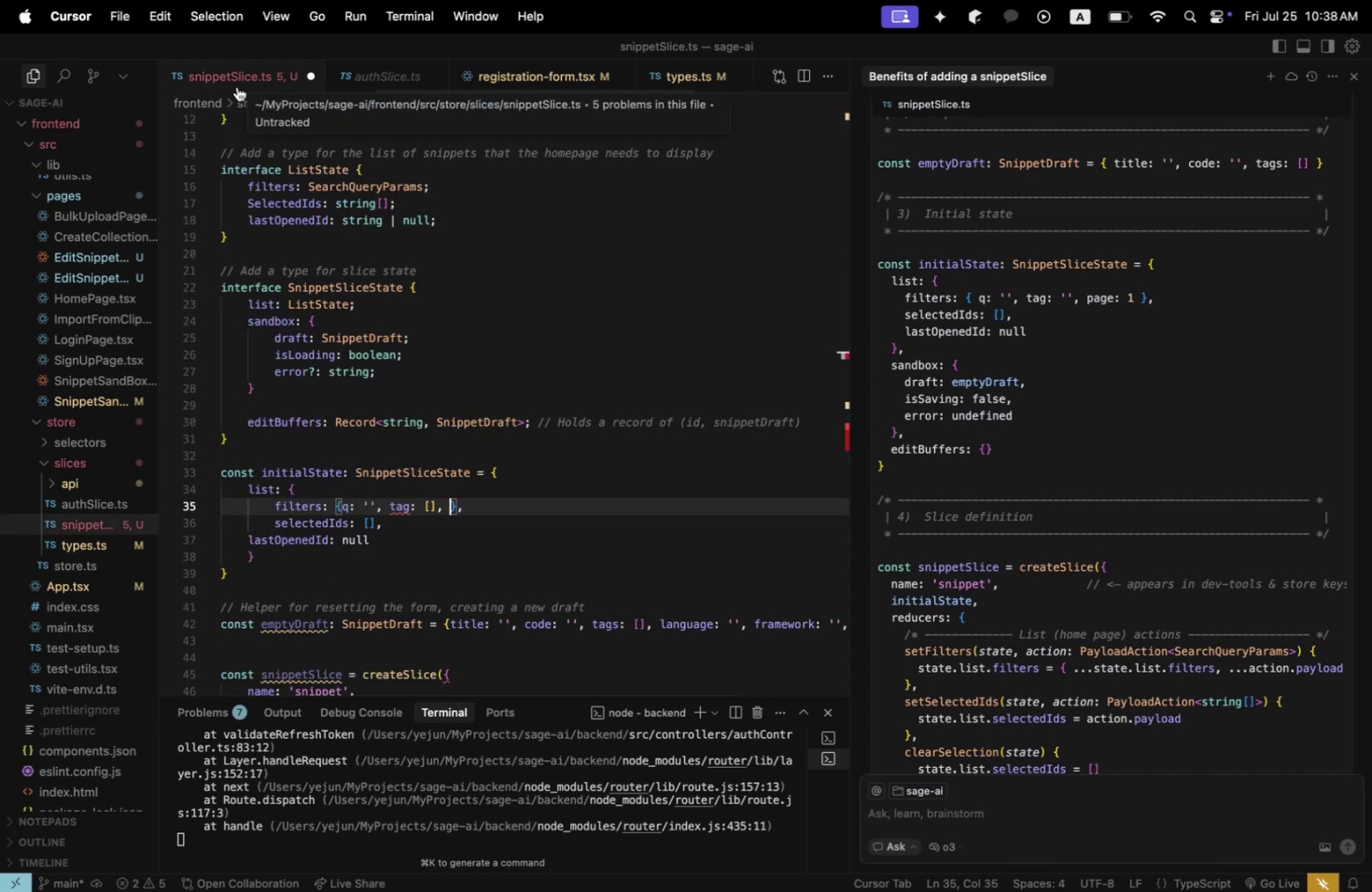 
wait(5.57)
 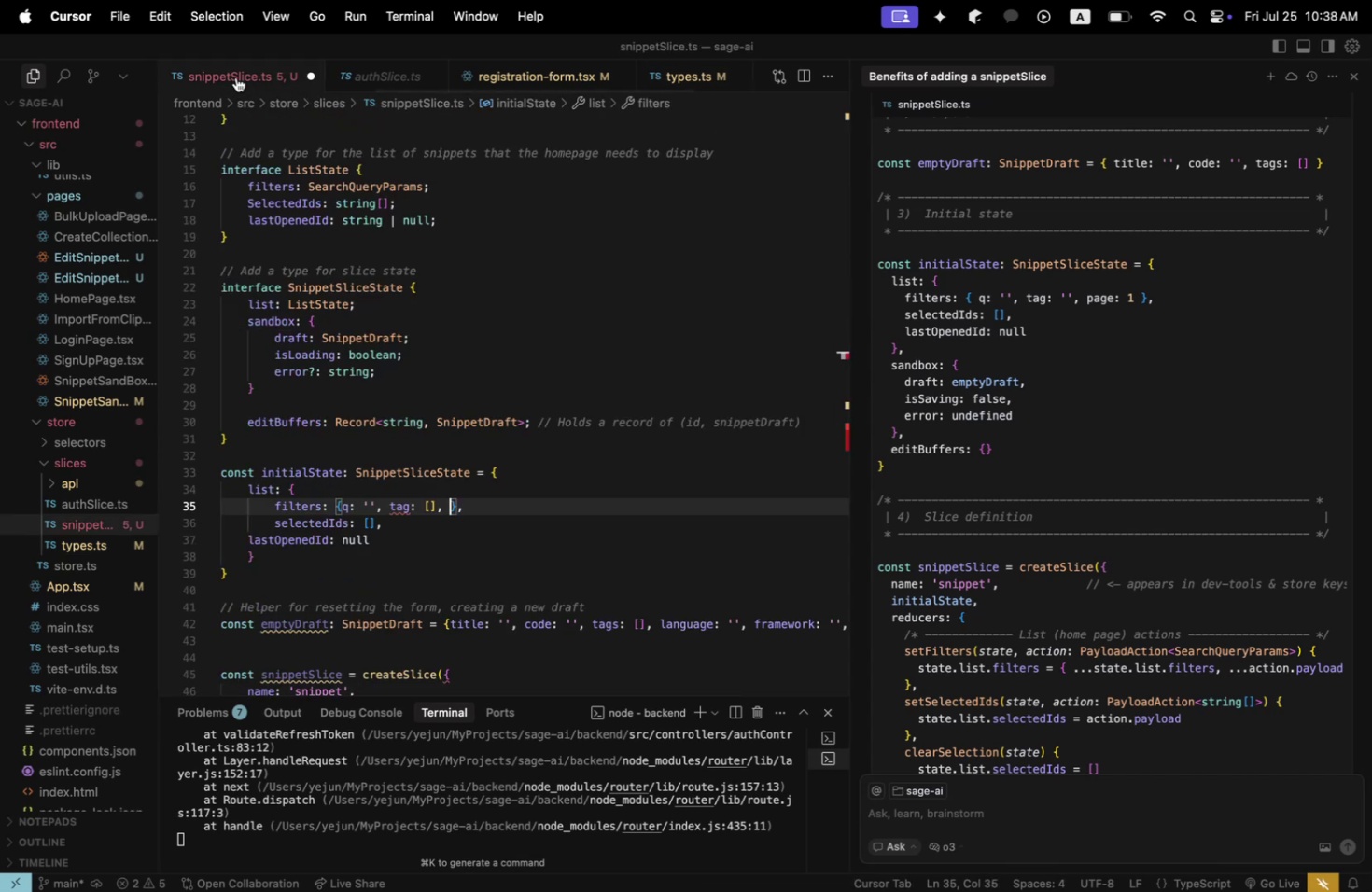 
left_click([531, 67])
 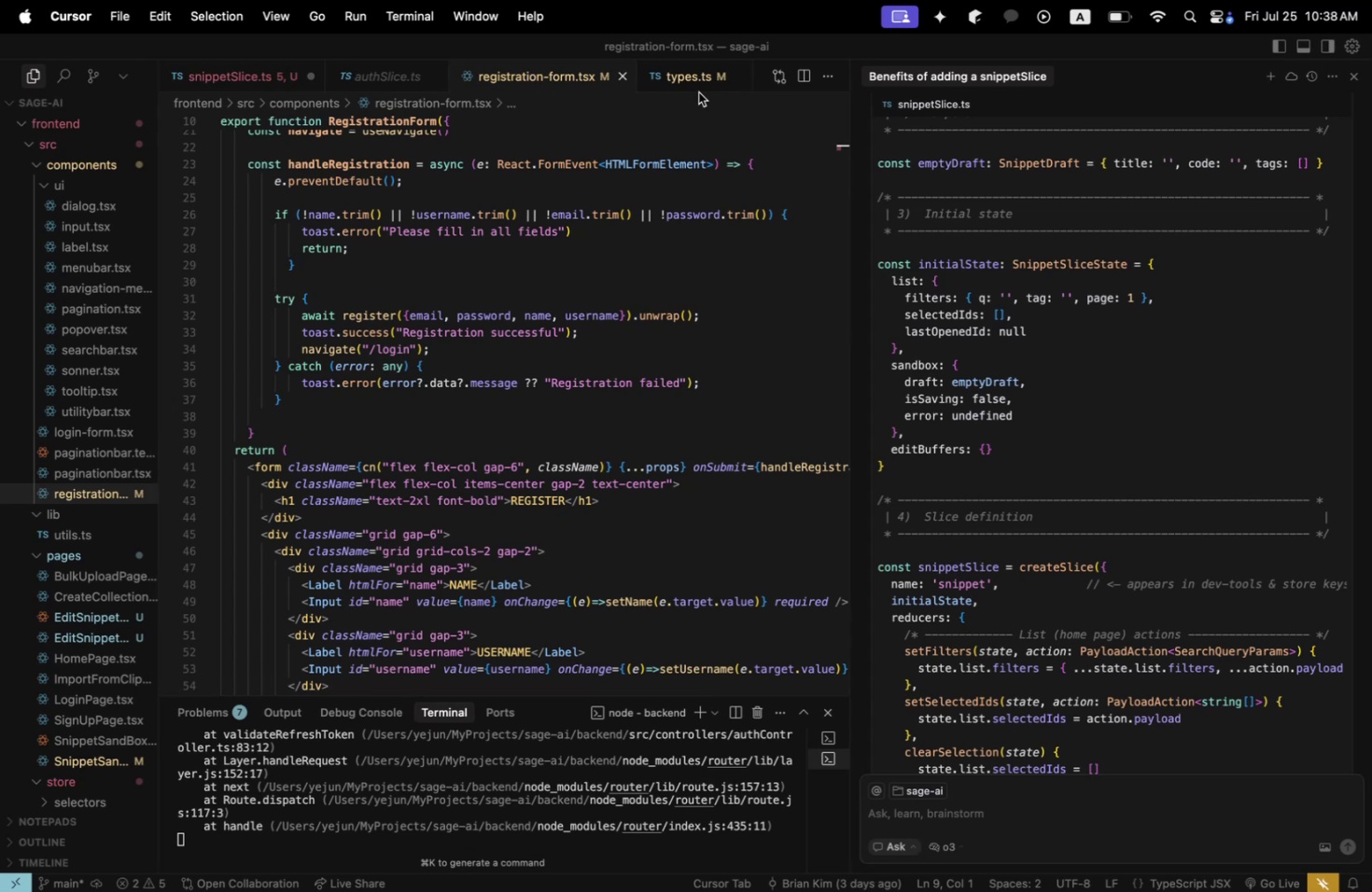 
left_click([697, 75])
 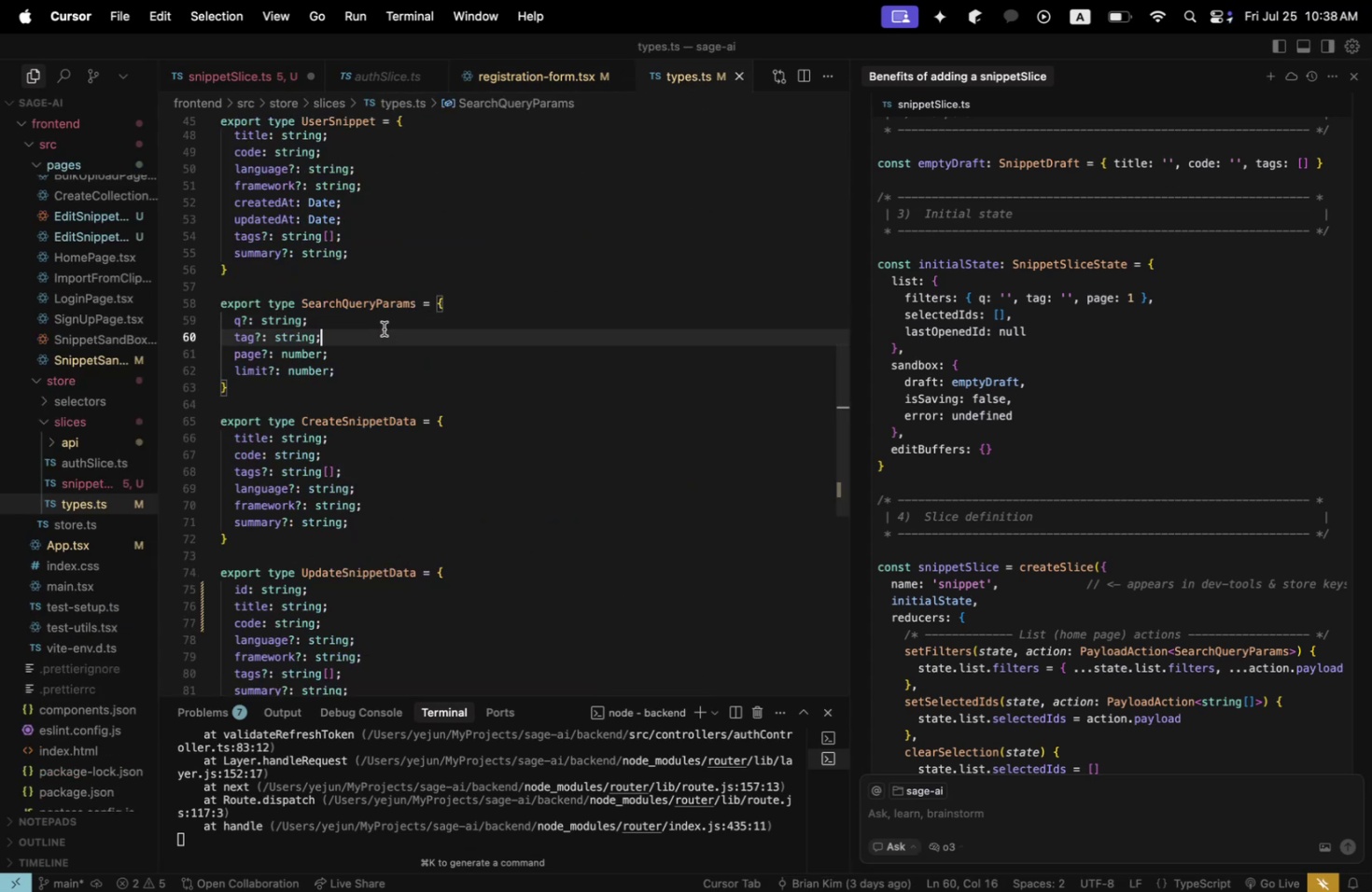 
left_click([384, 328])
 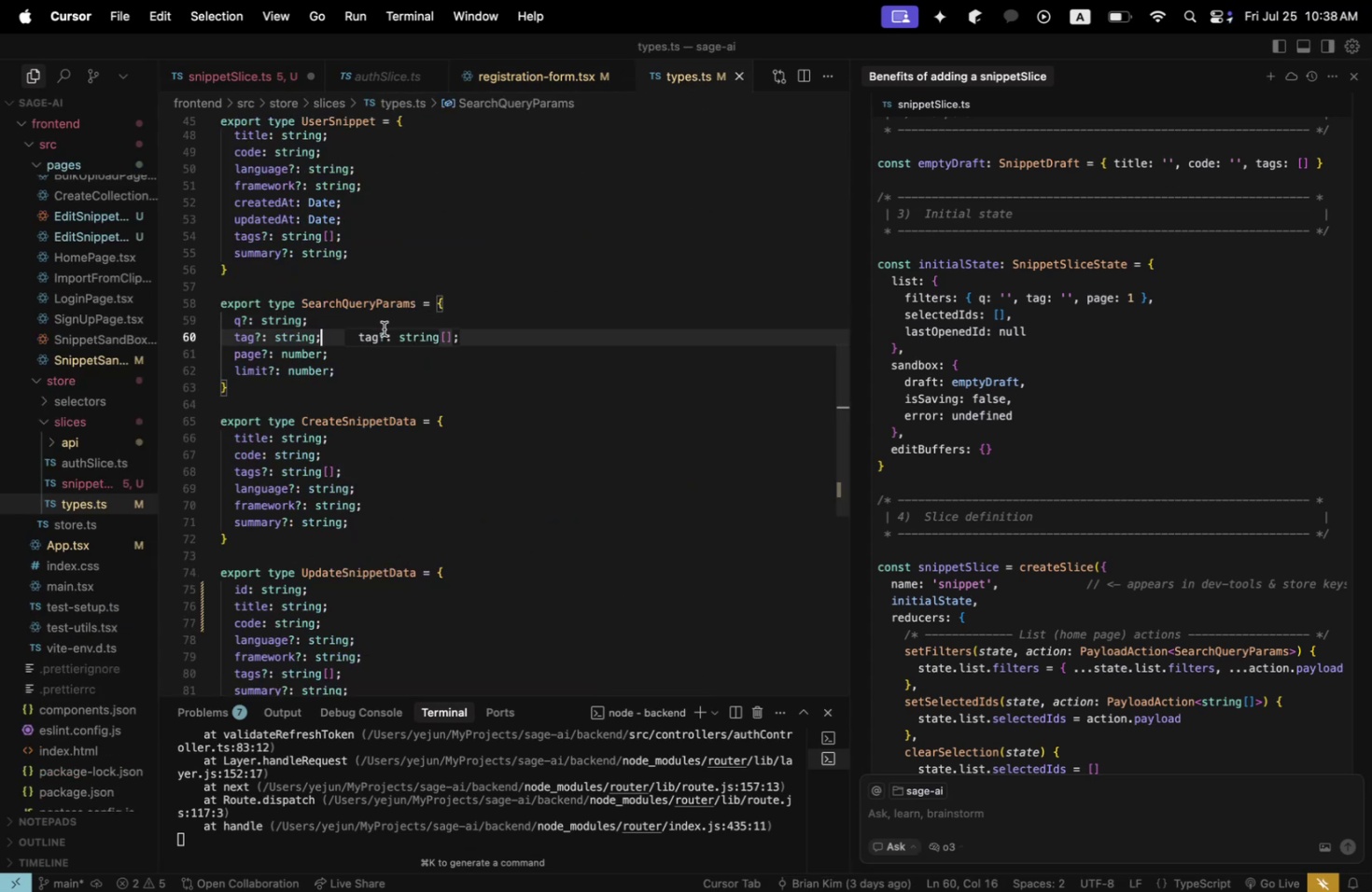 
mouse_move([343, 366])
 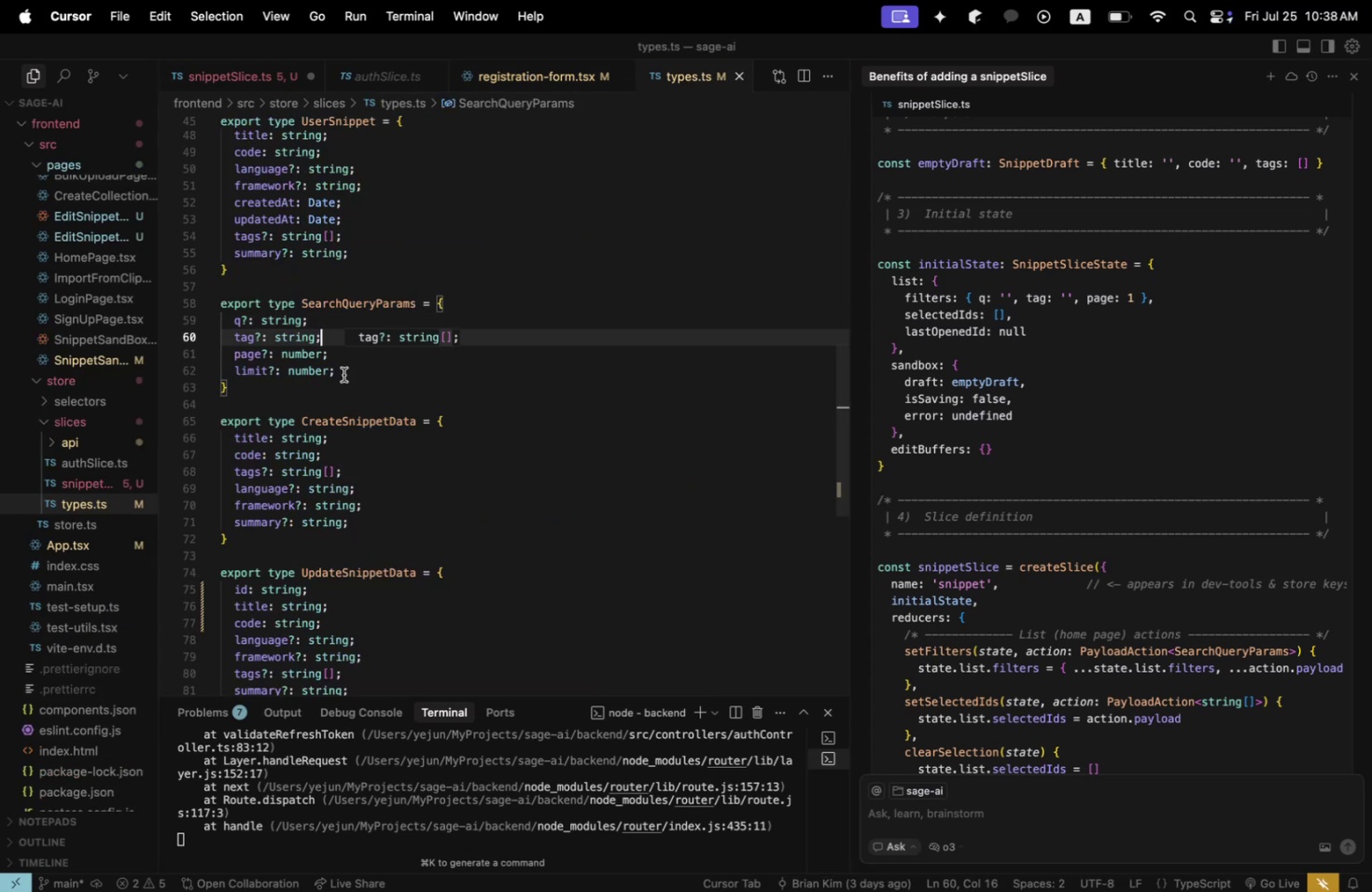 
left_click([343, 374])
 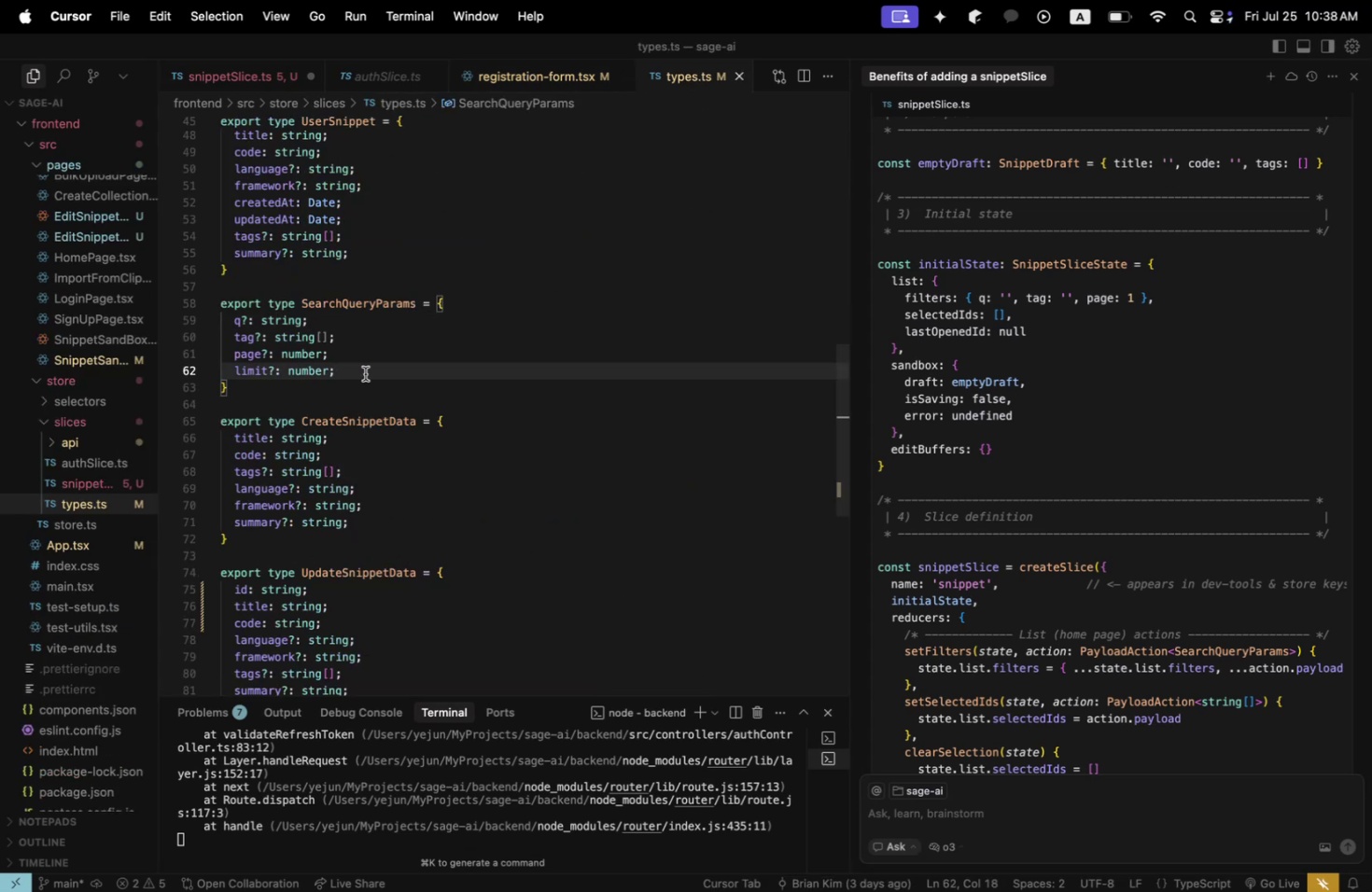 
left_click_drag(start_coordinate=[365, 374], to_coordinate=[187, 375])
 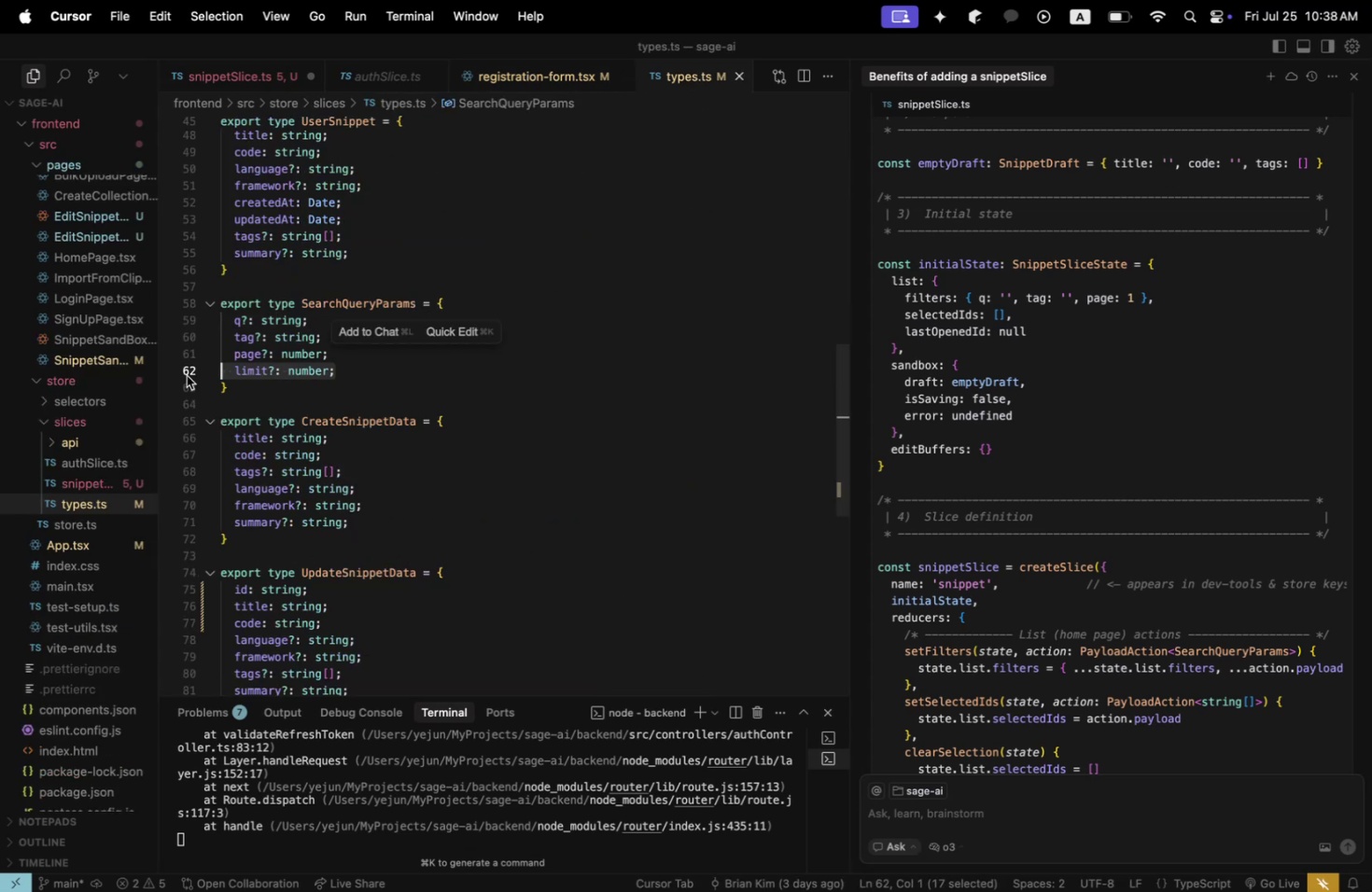 
key(Backspace)
 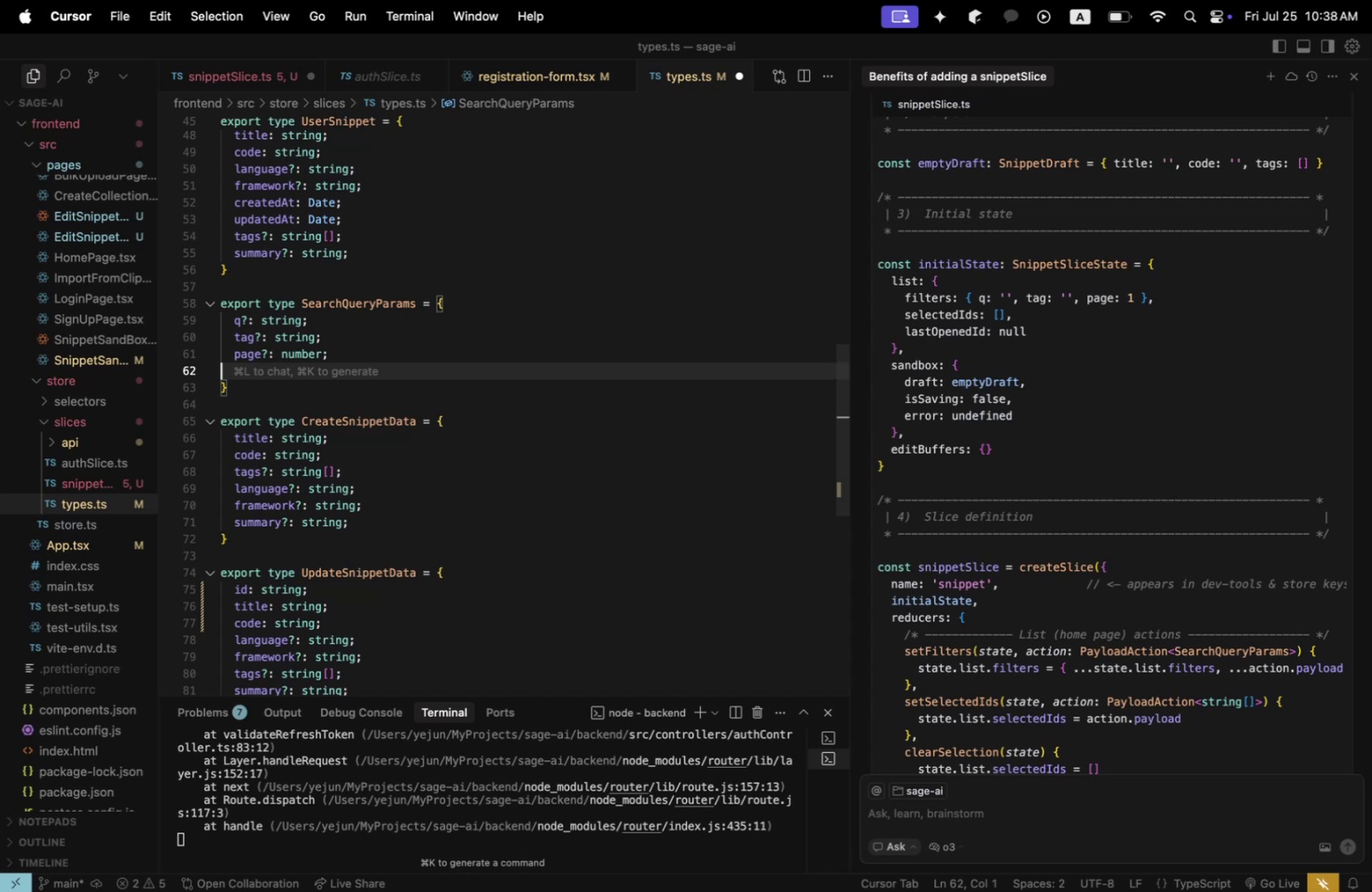 
key(Backspace)
 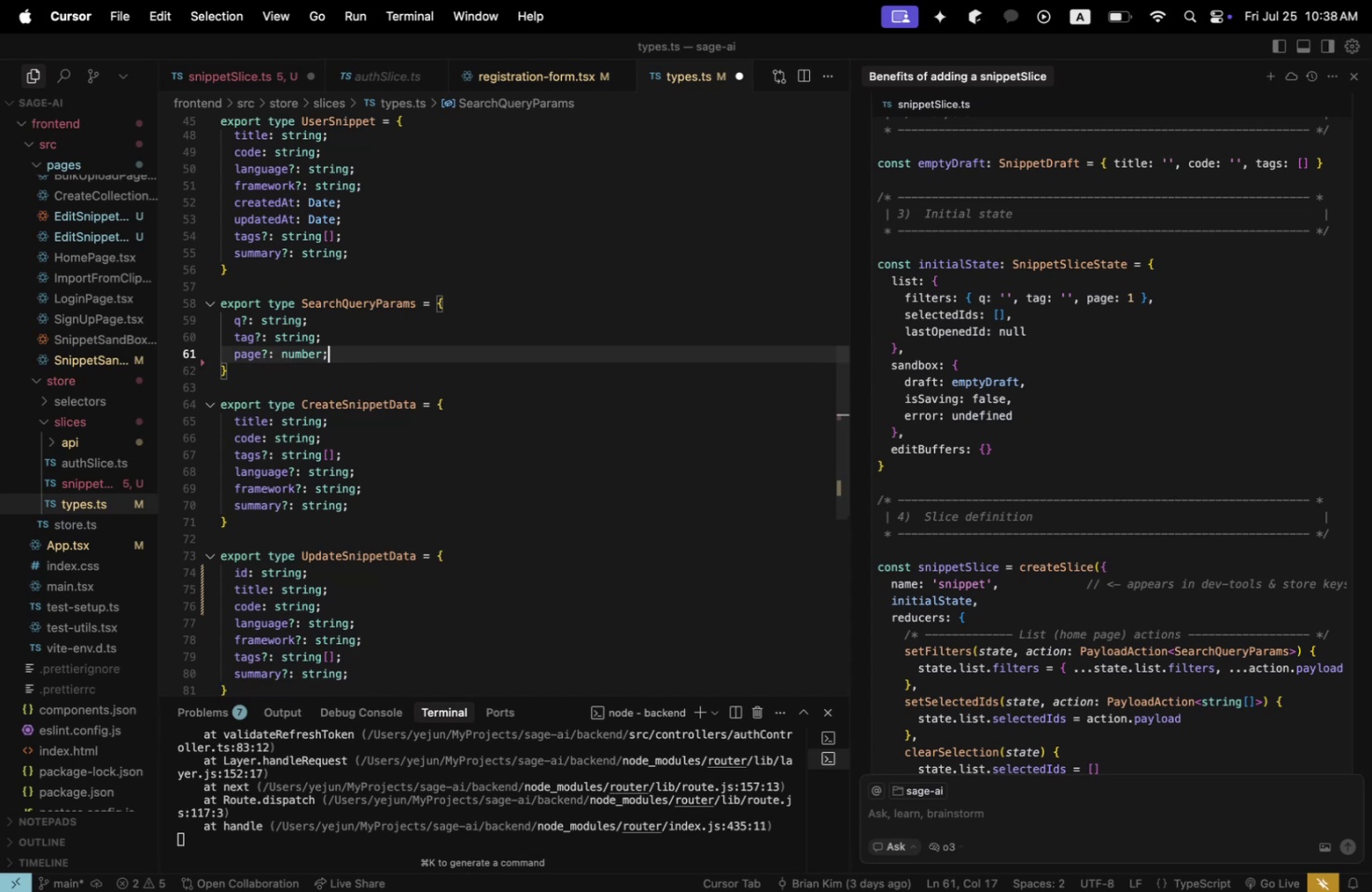 
key(Meta+S)
 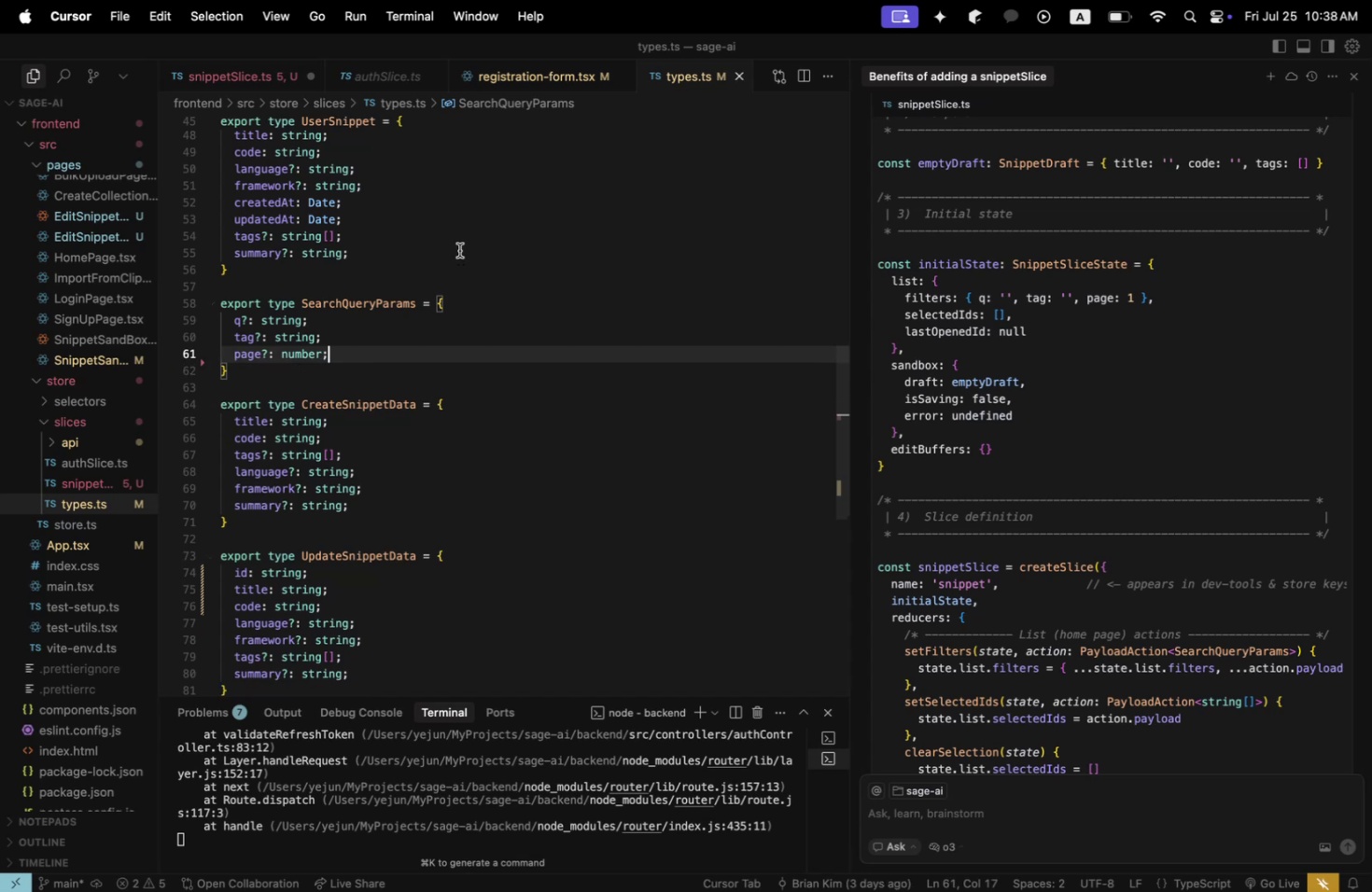 
key(Meta+CommandLeft)
 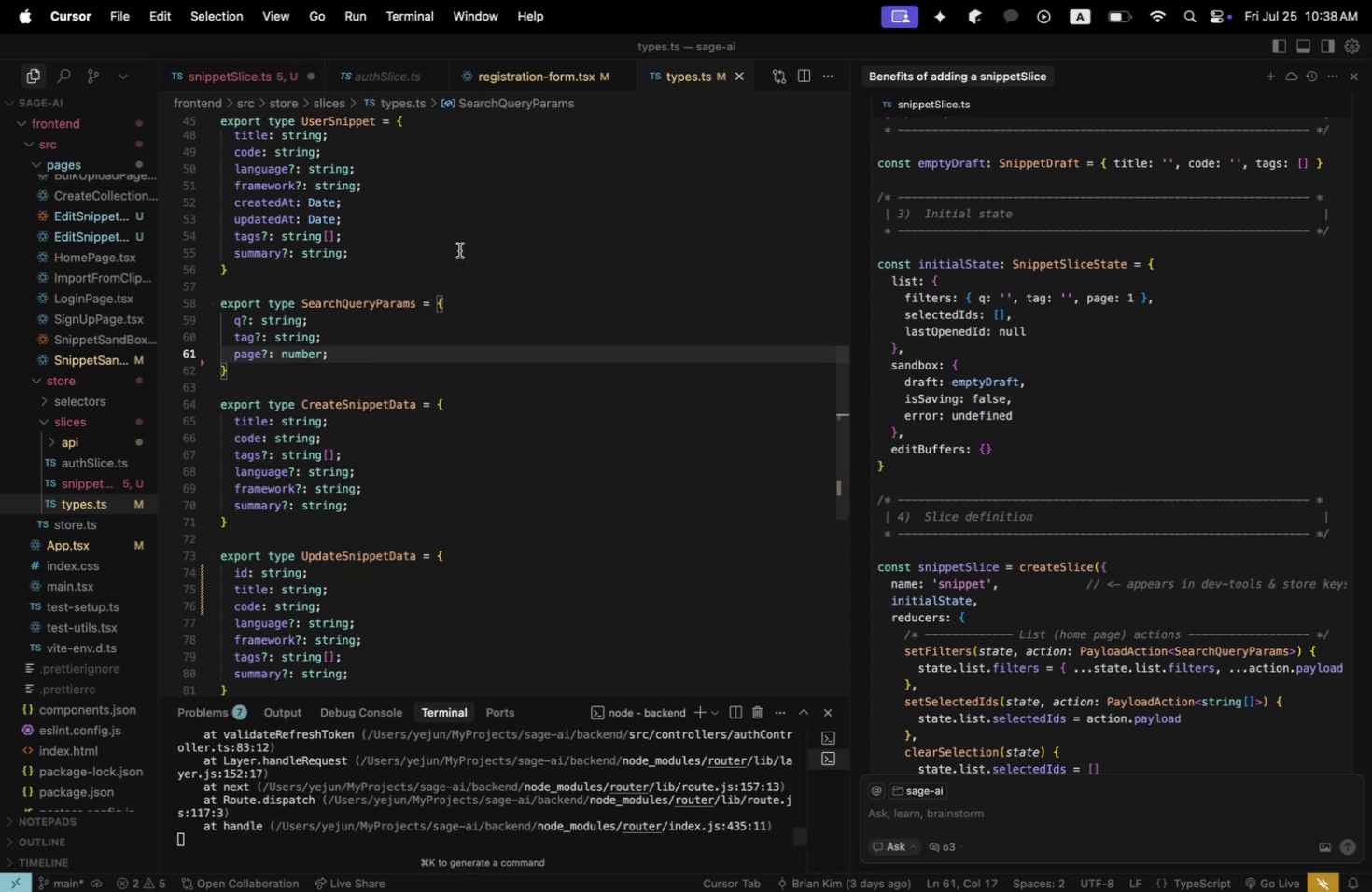 
key(Meta+Z)
 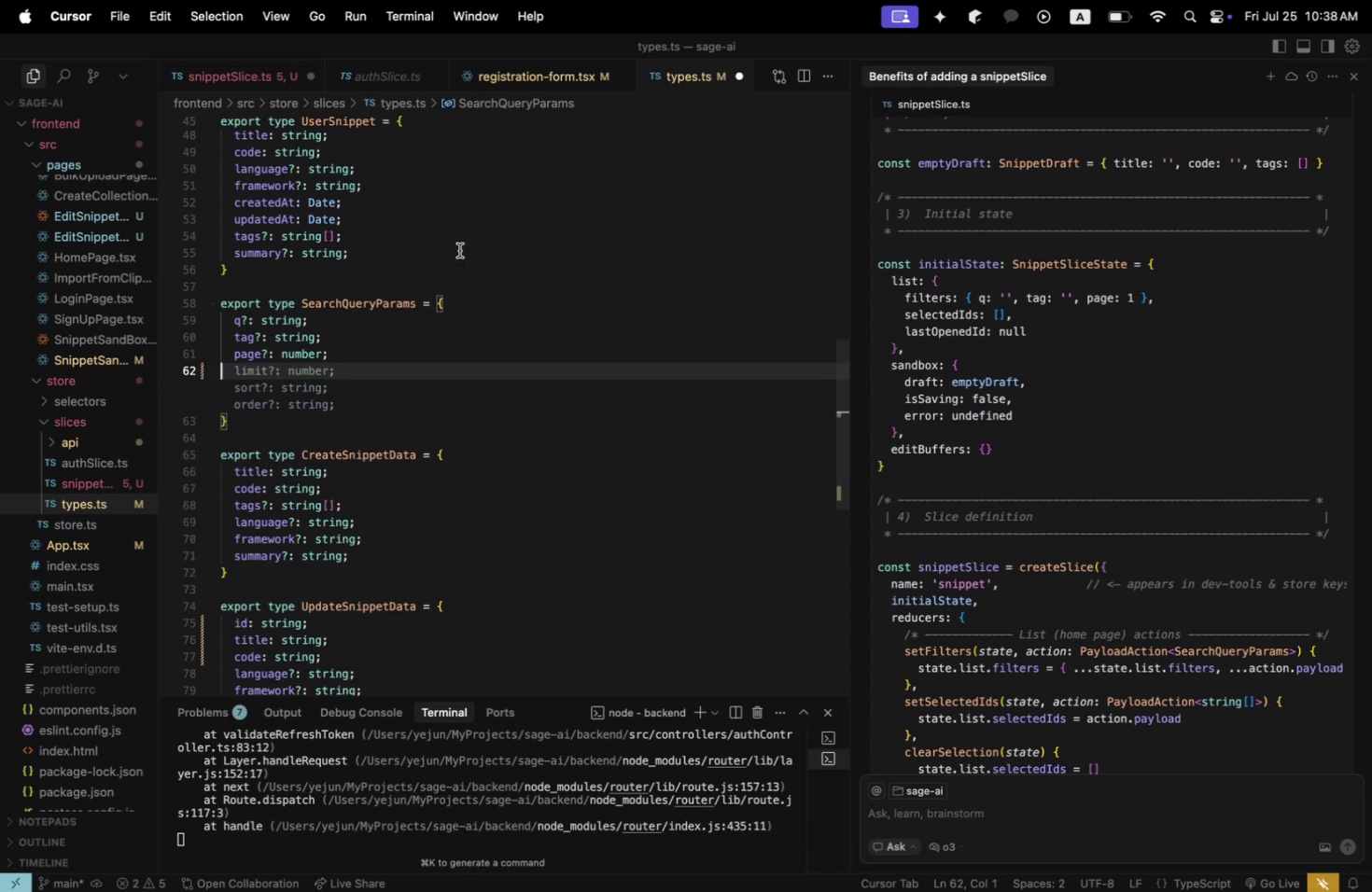 
key(Meta+CommandLeft)
 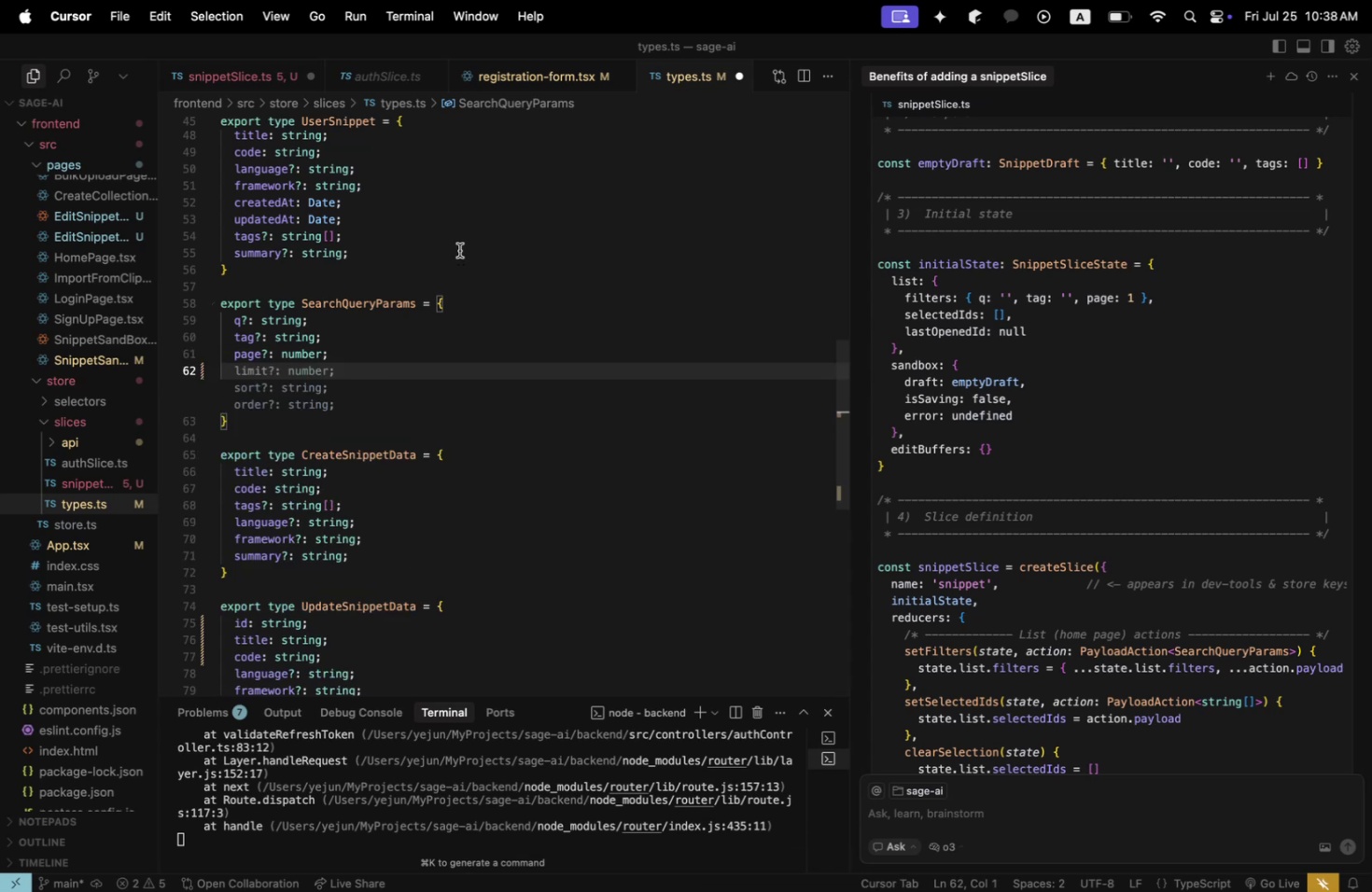 
key(Meta+Z)
 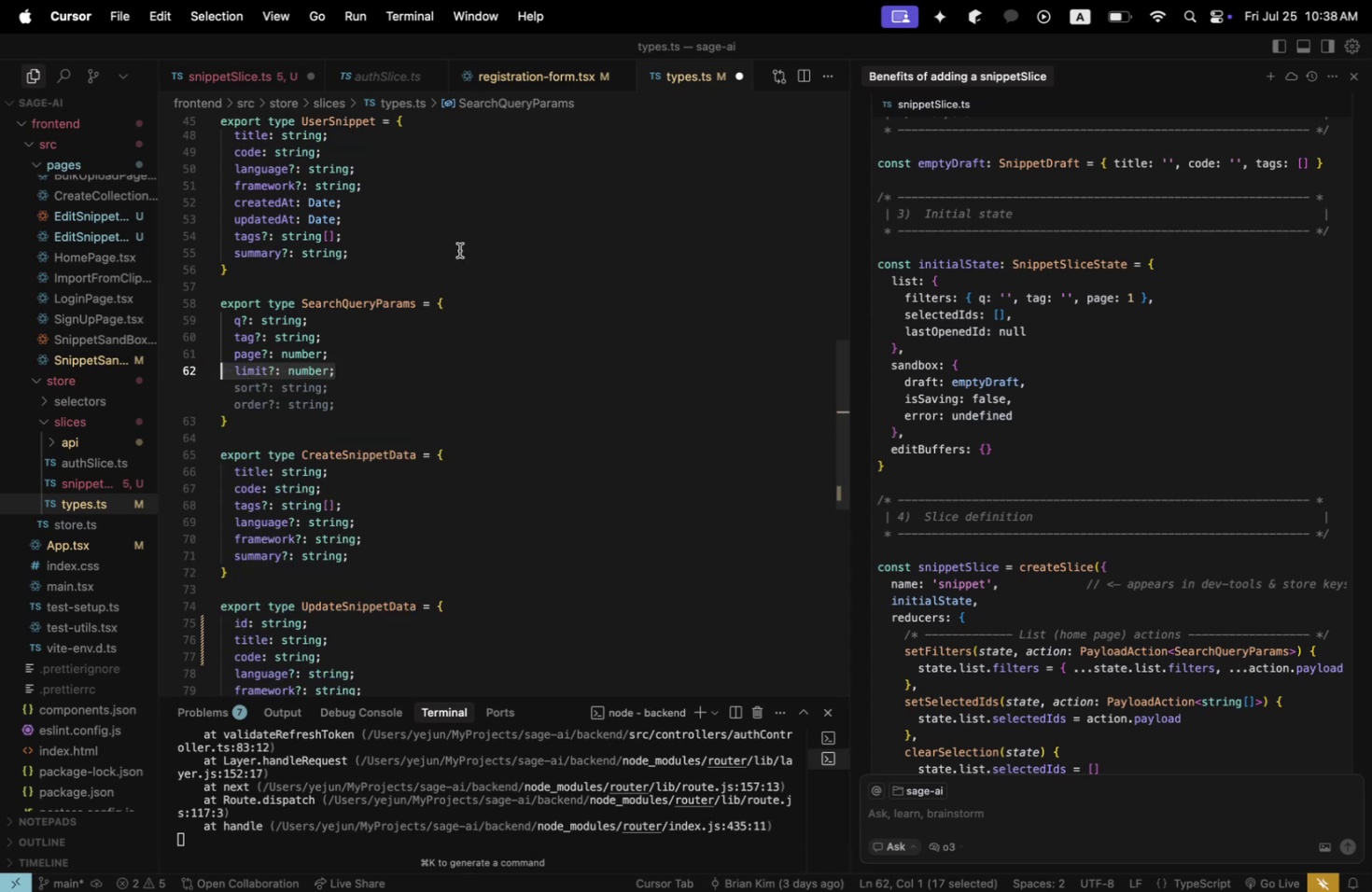 
key(Meta+CommandLeft)
 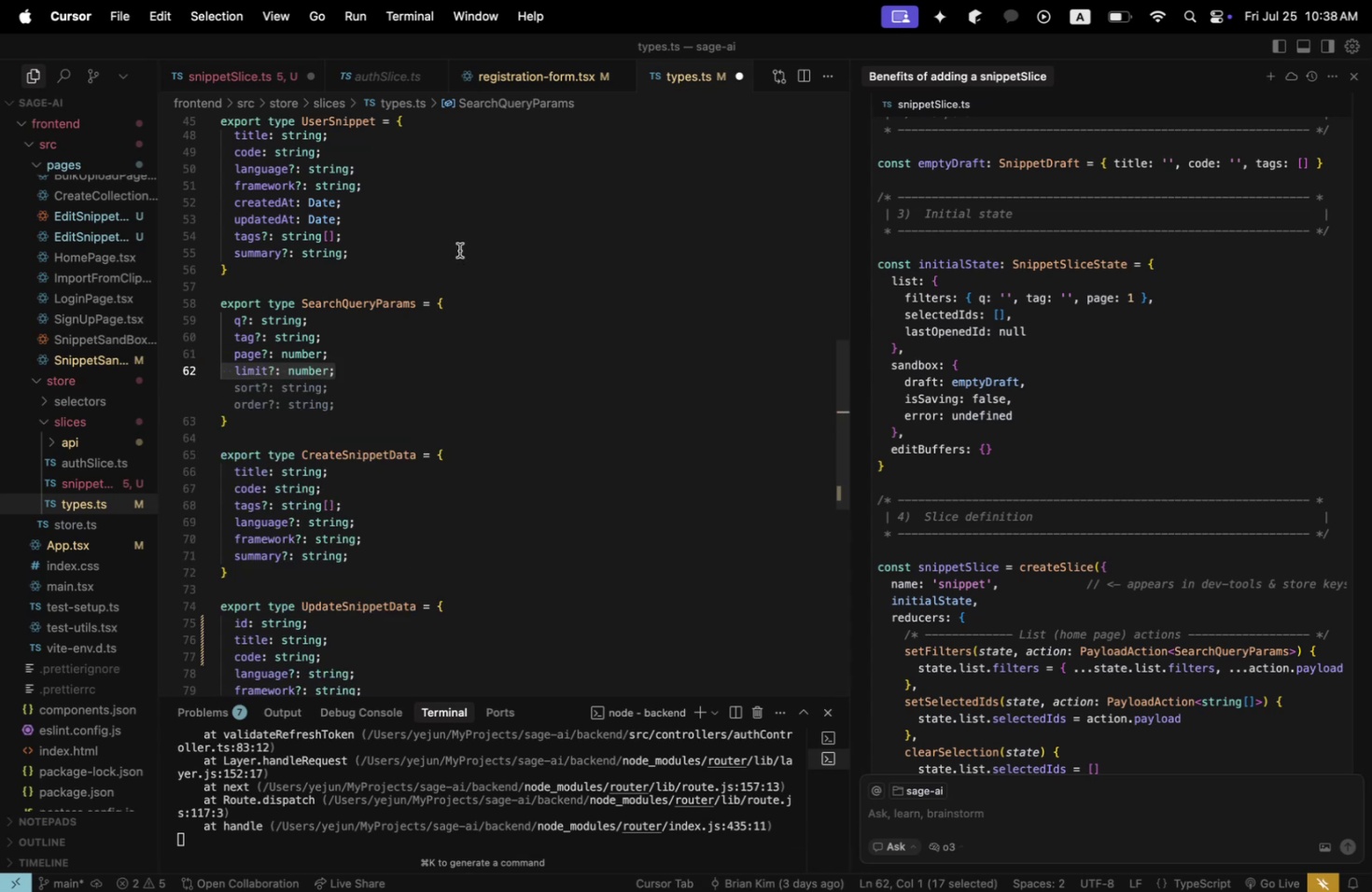 
key(Meta+S)
 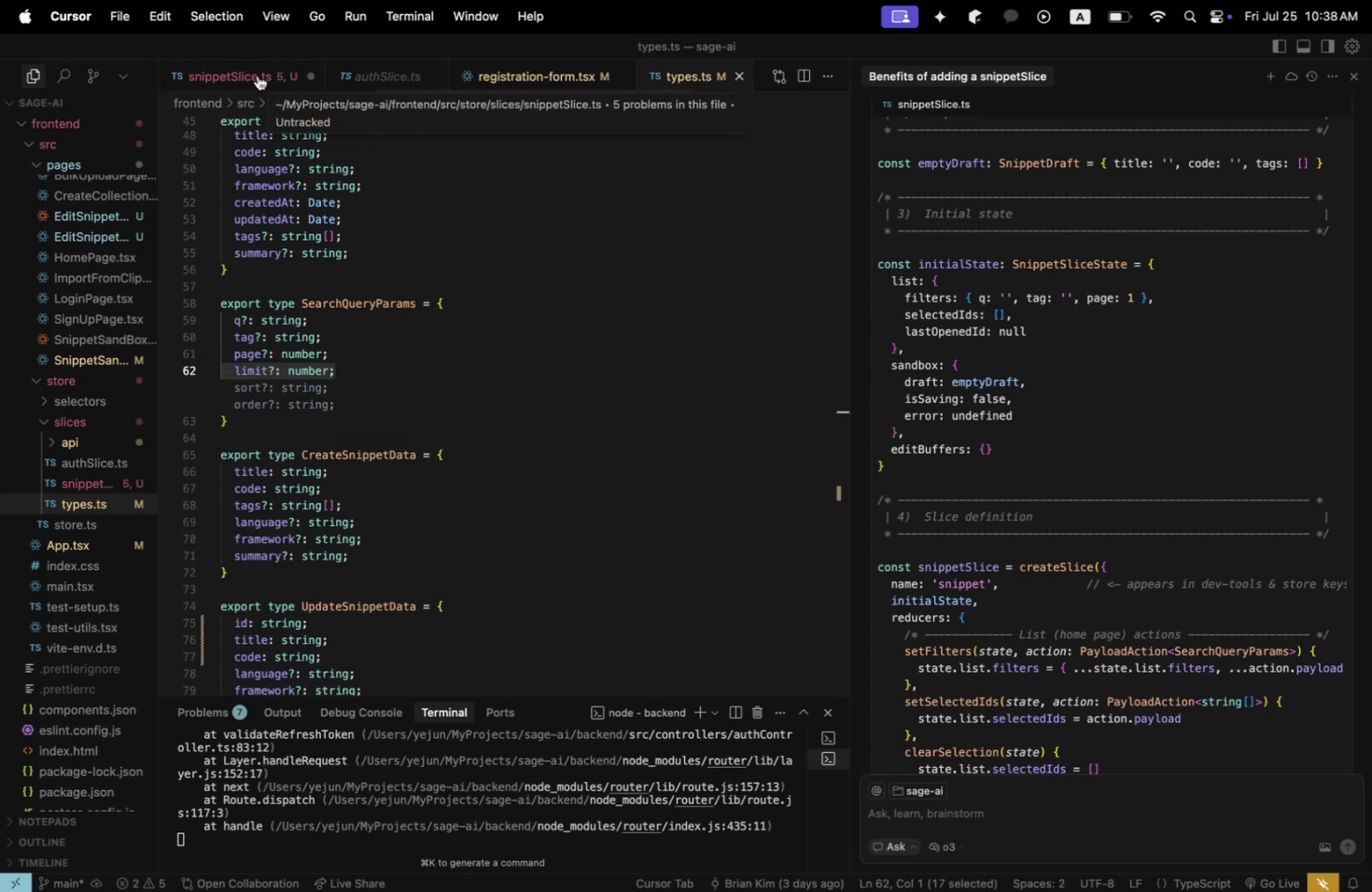 
left_click([258, 76])
 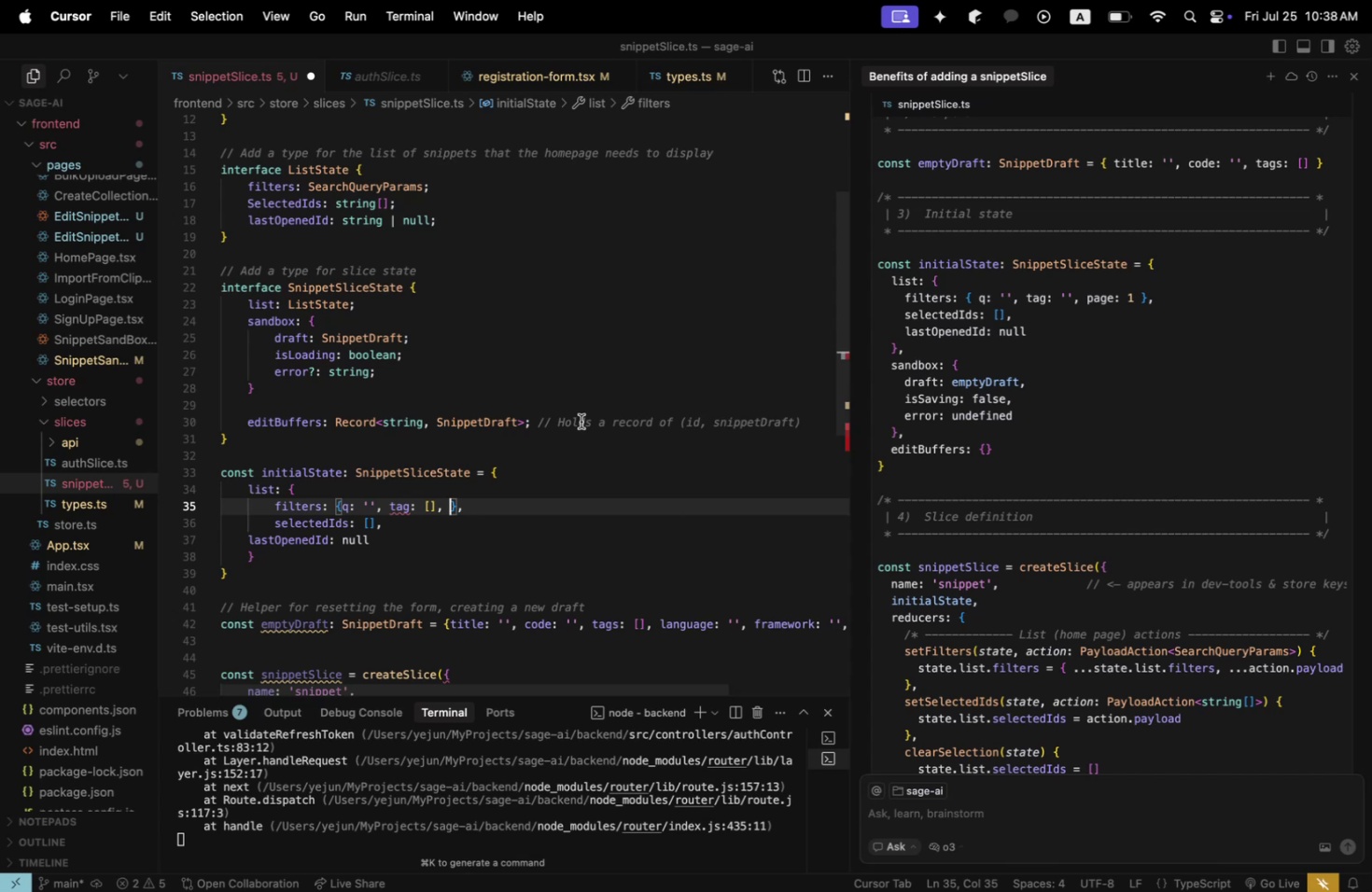 
mouse_move([412, 536])
 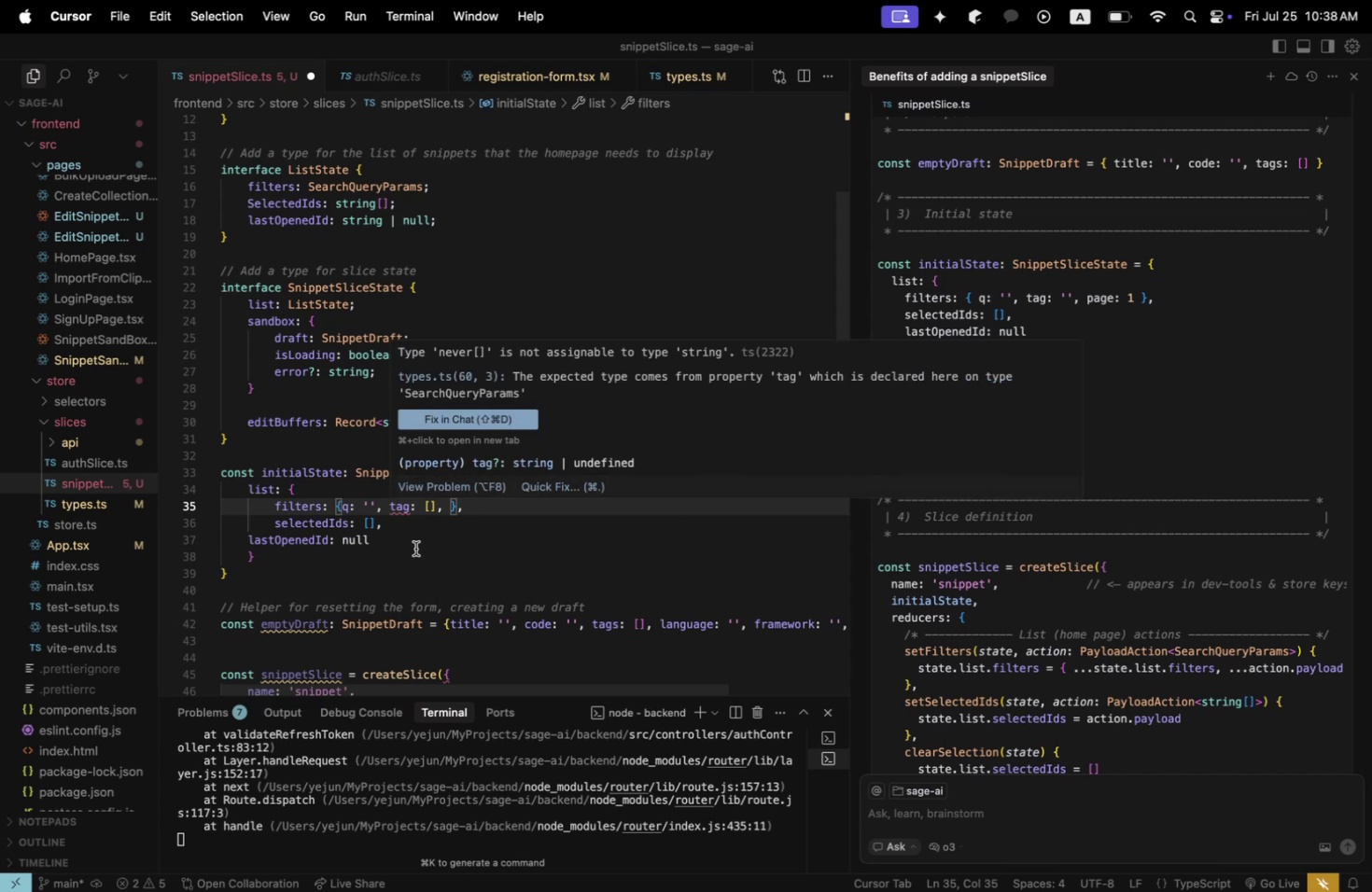 
scroll: coordinate [415, 548], scroll_direction: up, amount: 4.0
 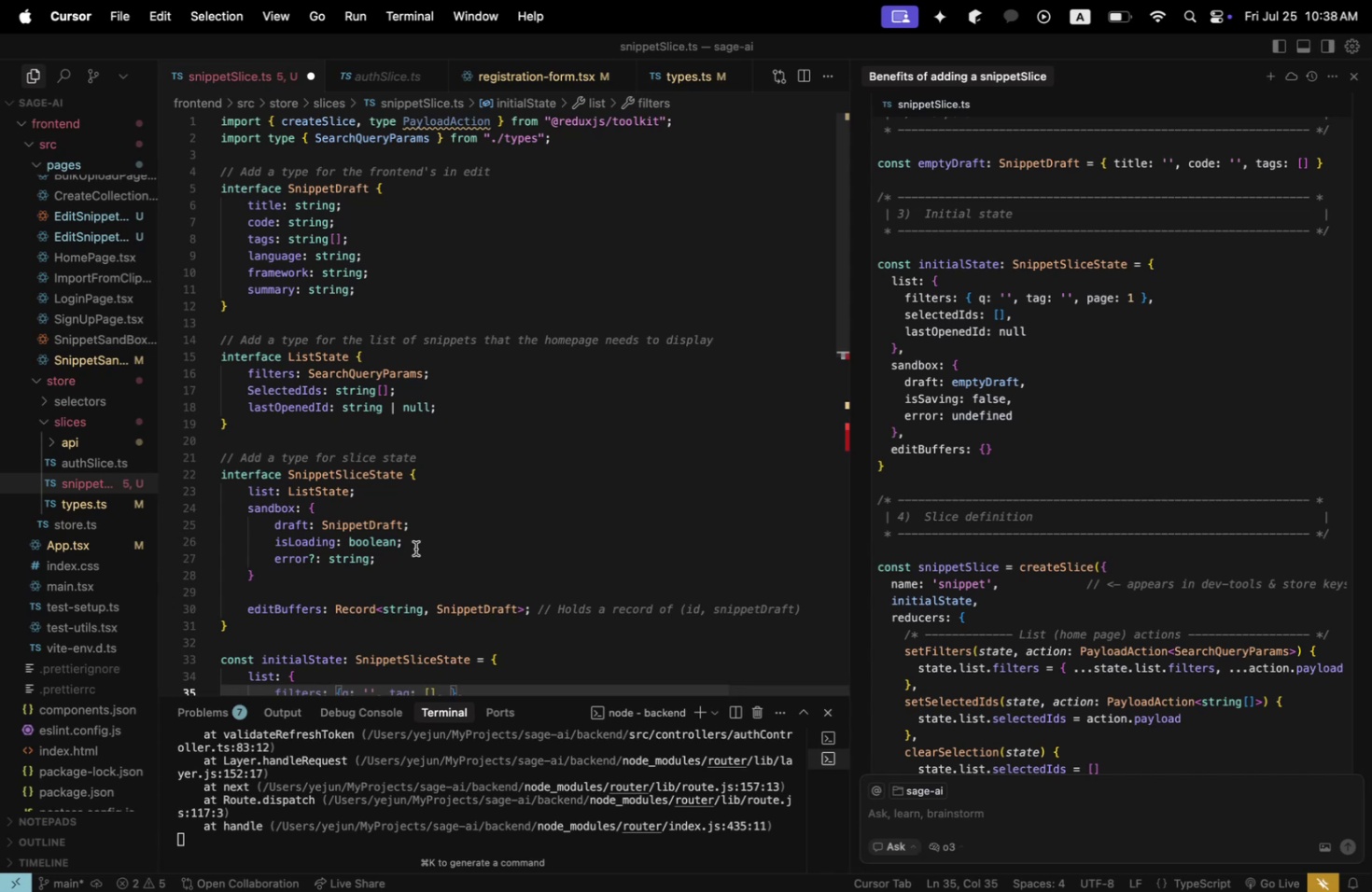 
wait(5.64)
 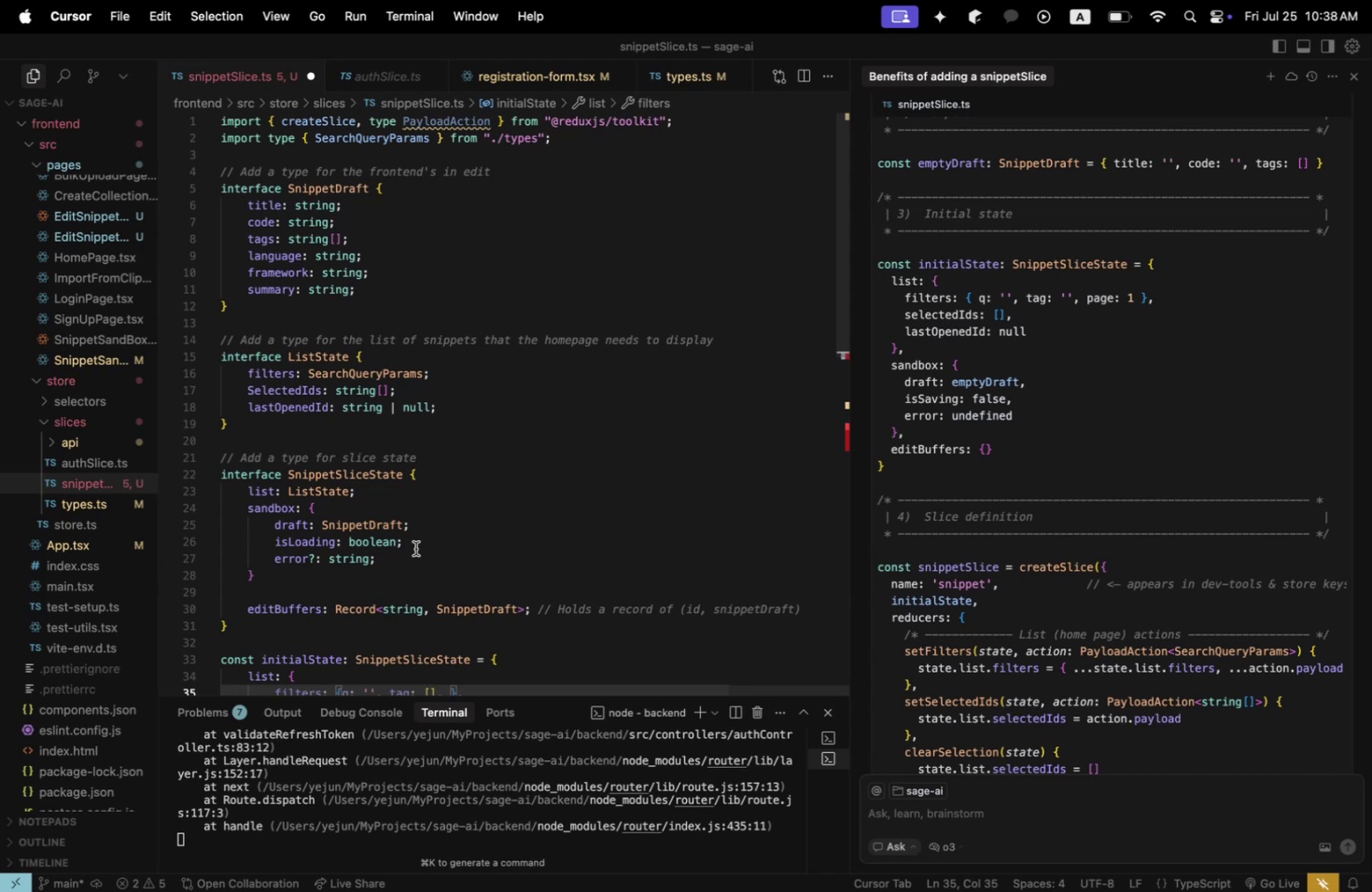 
scroll: coordinate [415, 548], scroll_direction: down, amount: 2.0
 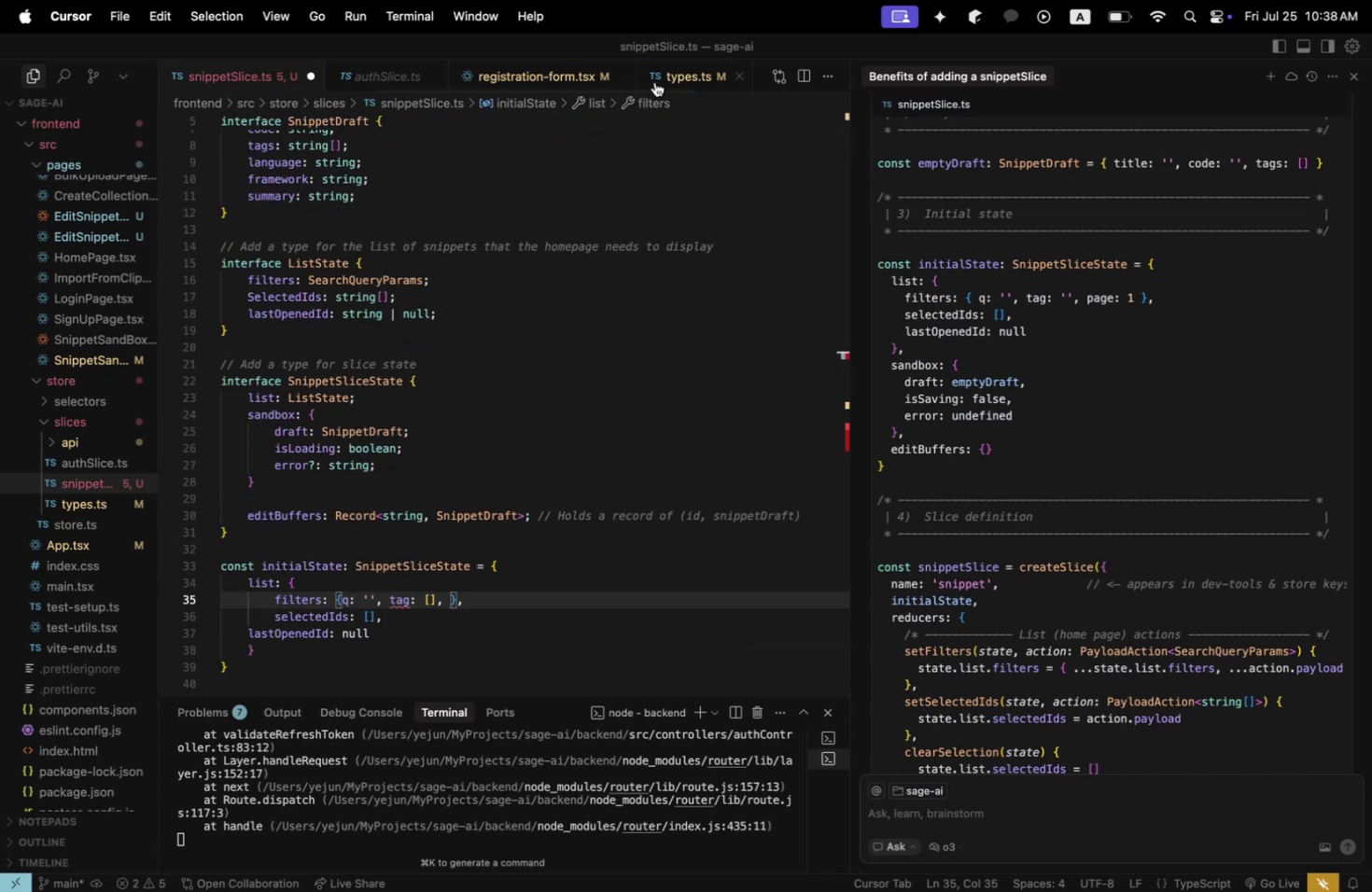 
left_click([673, 73])
 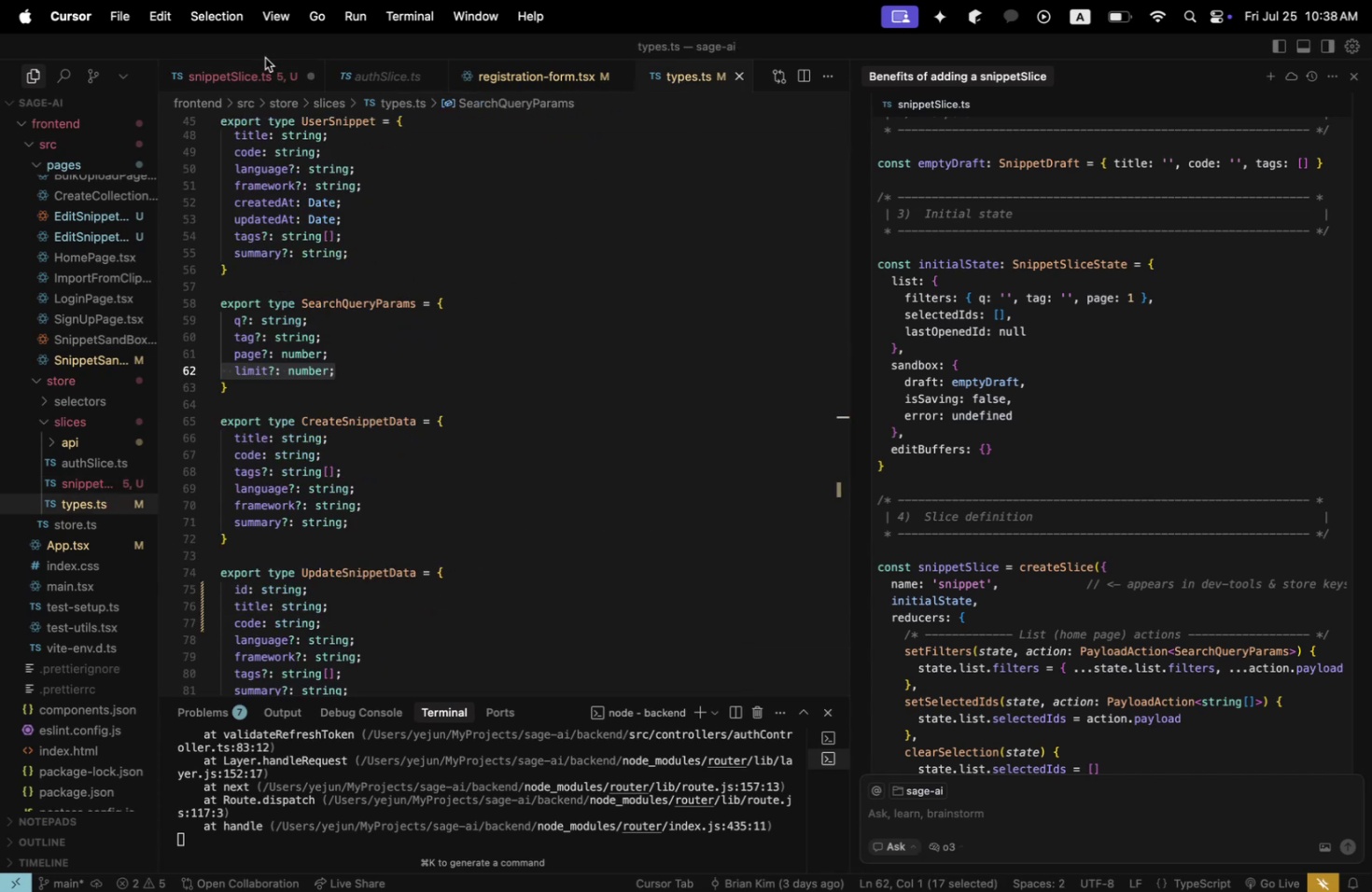 
left_click([262, 72])
 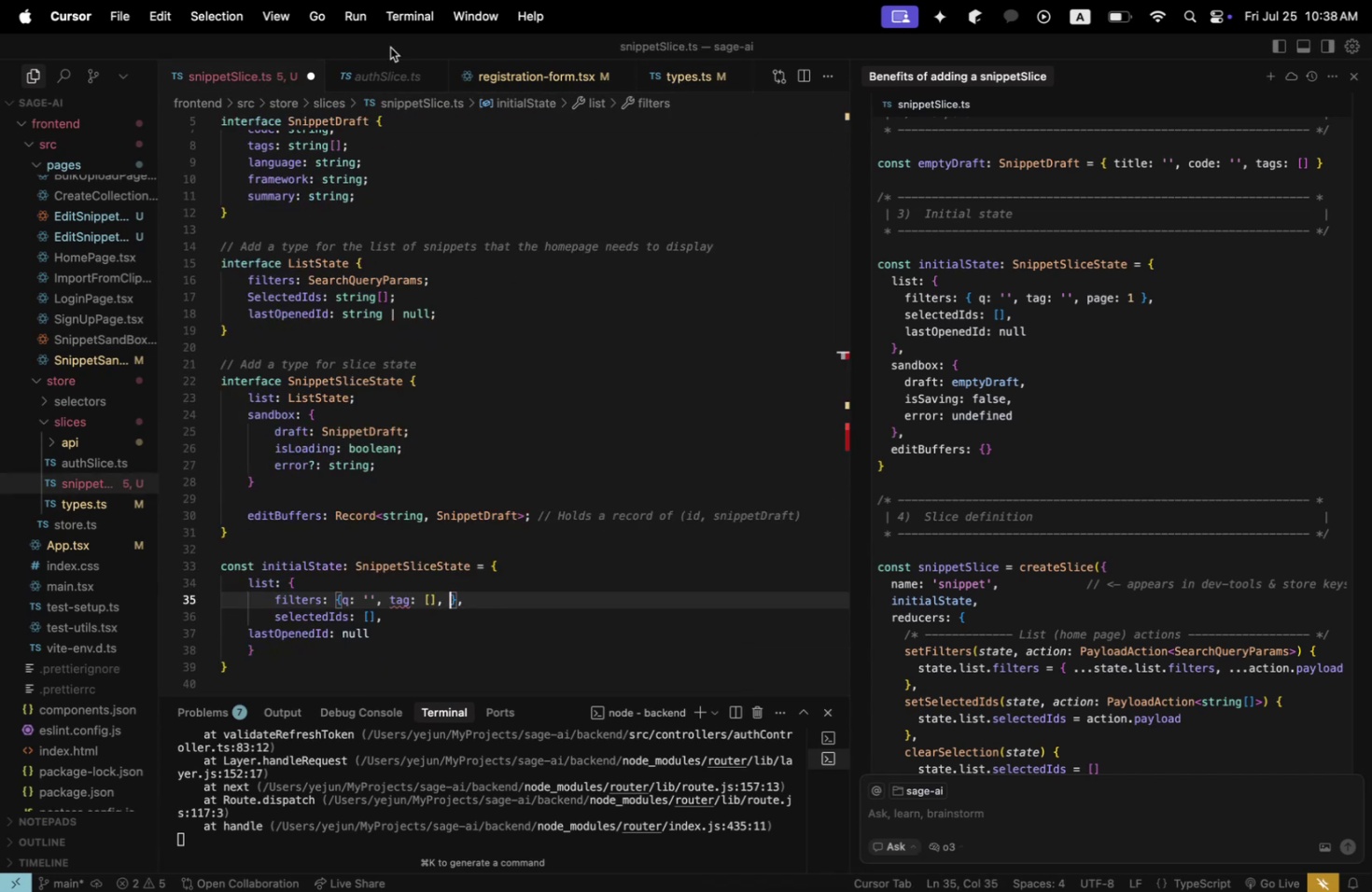 
left_click([633, 71])
 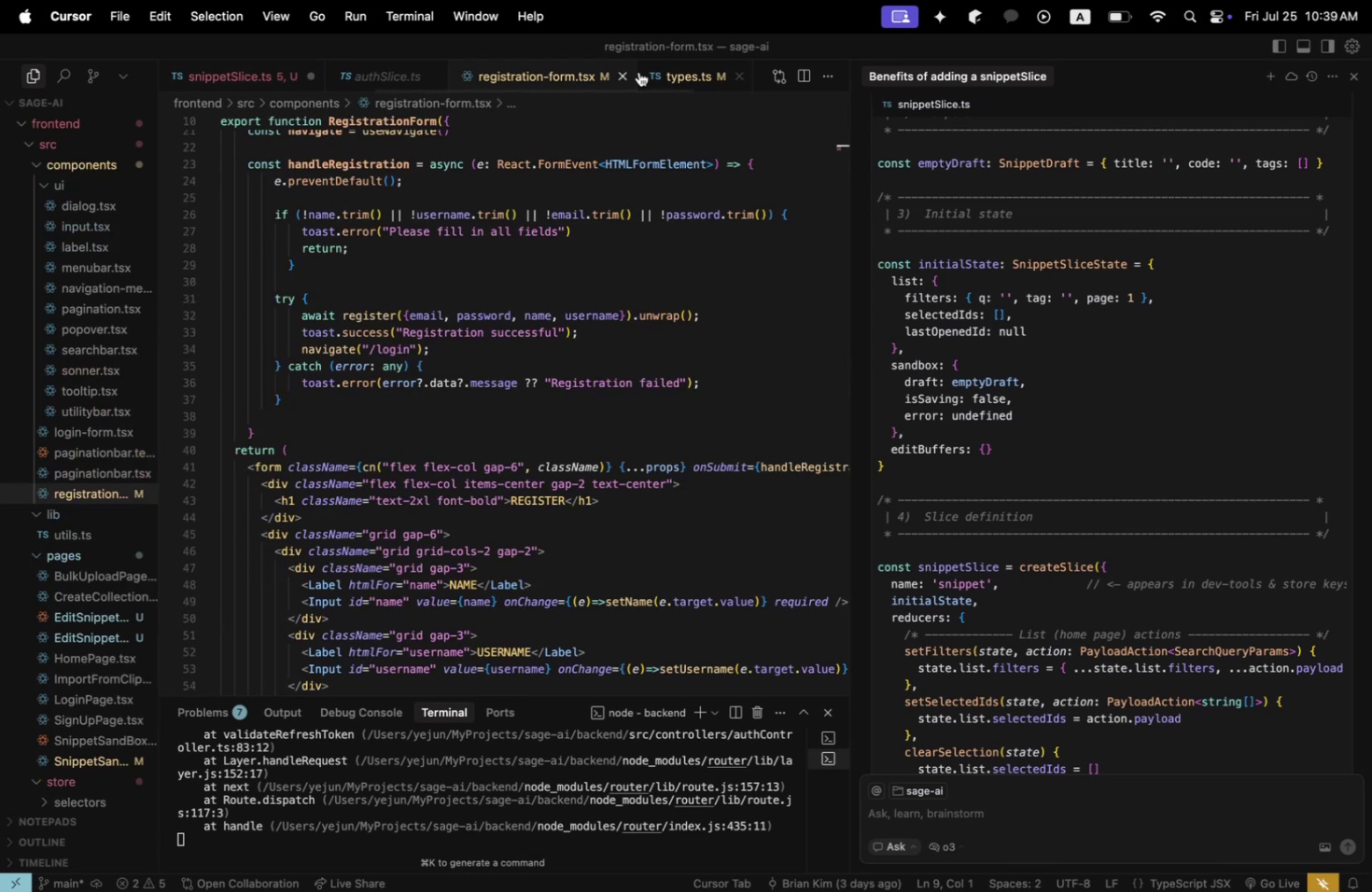 
left_click([671, 67])
 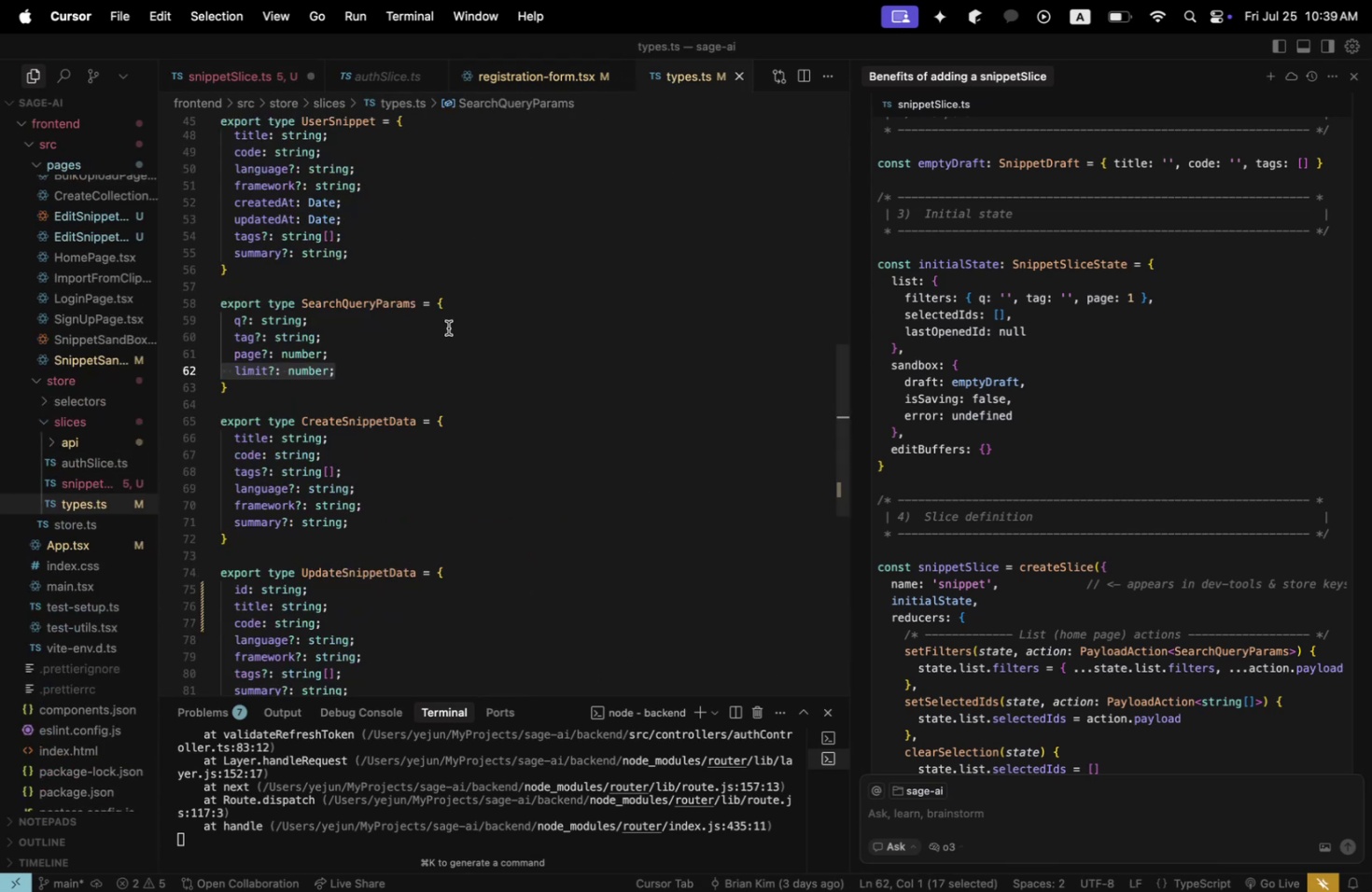 
wait(10.33)
 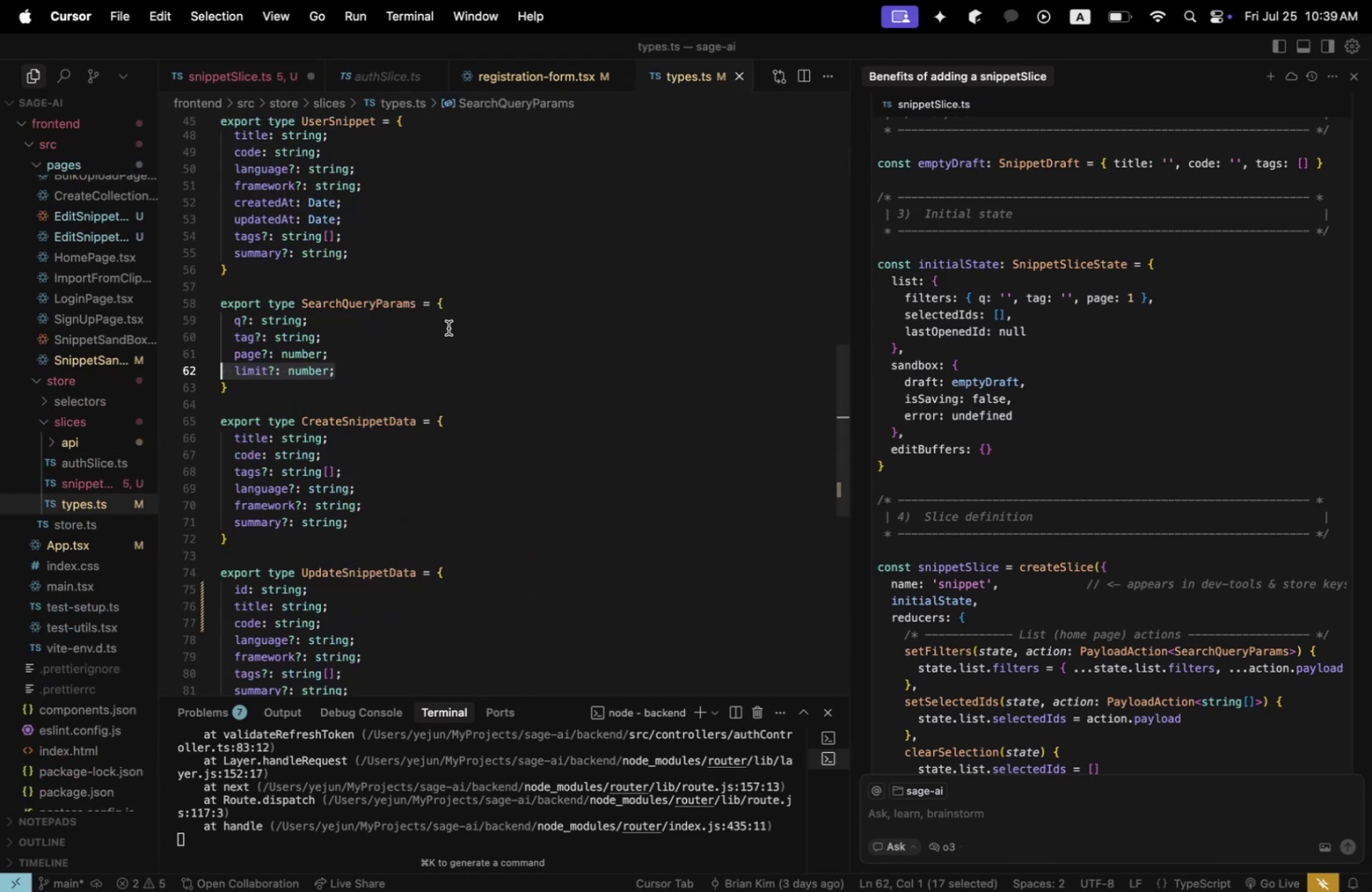 
key(Meta+P)
 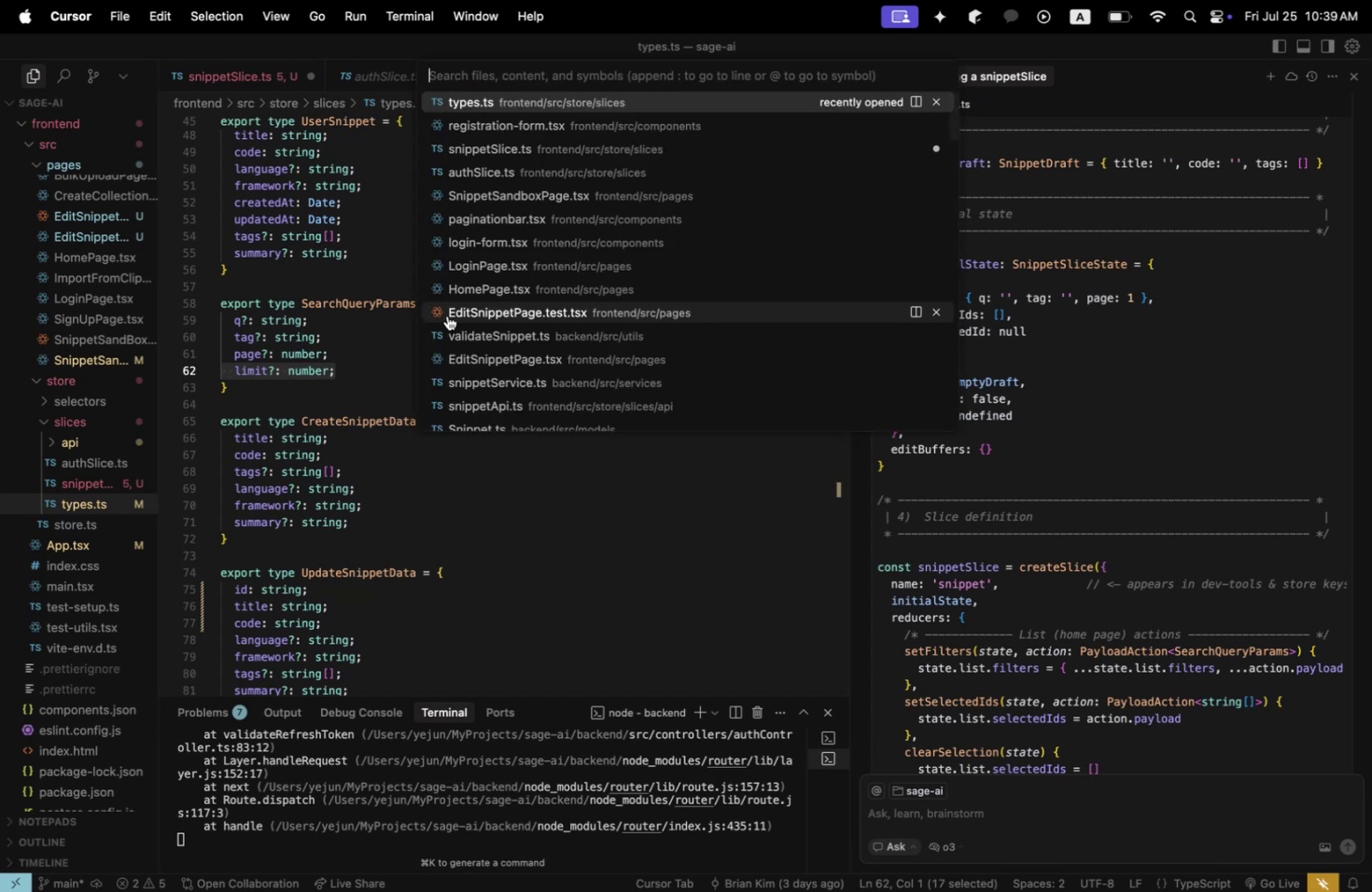 
type(snippet)
 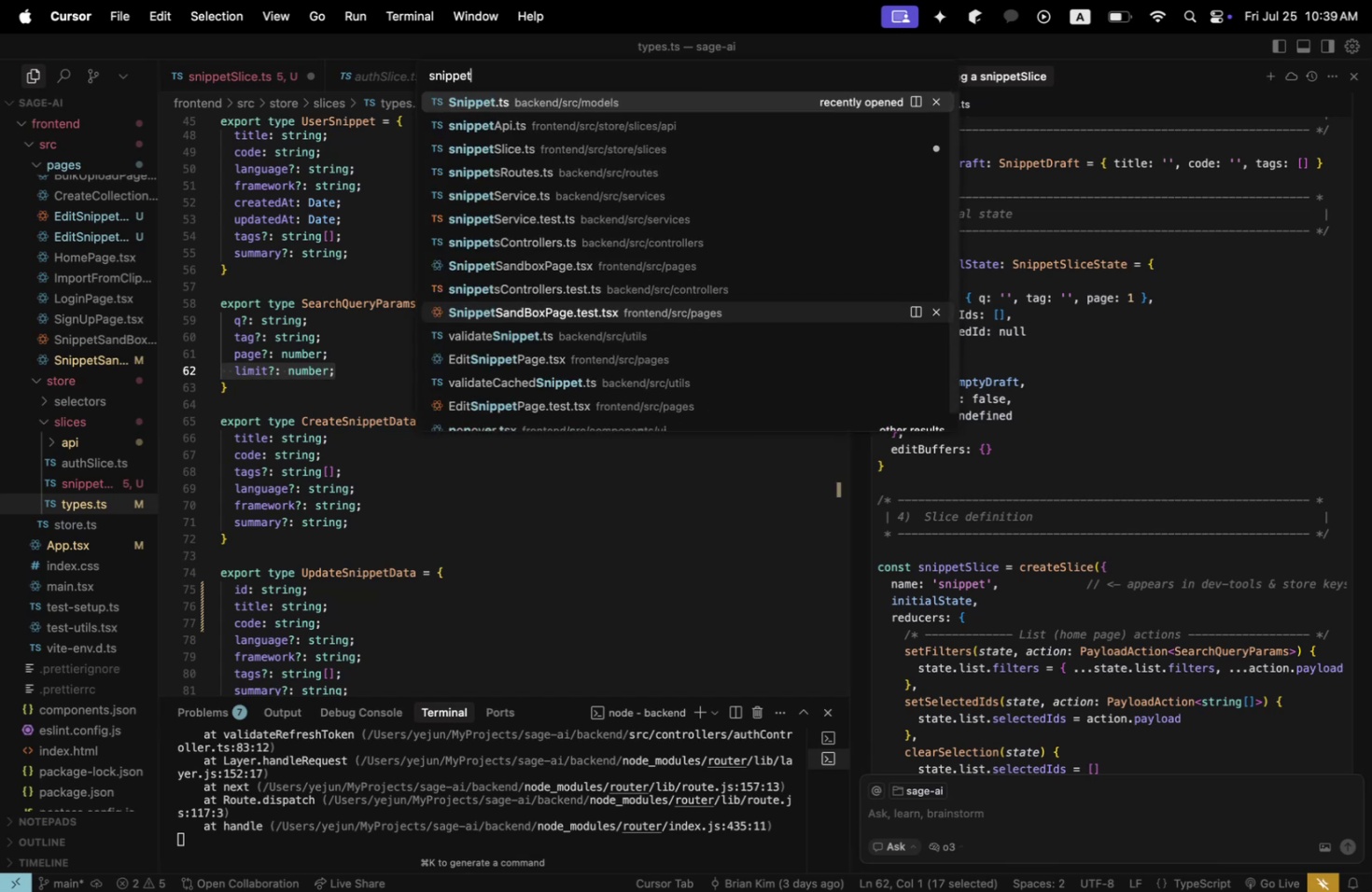 
key(ArrowDown)
 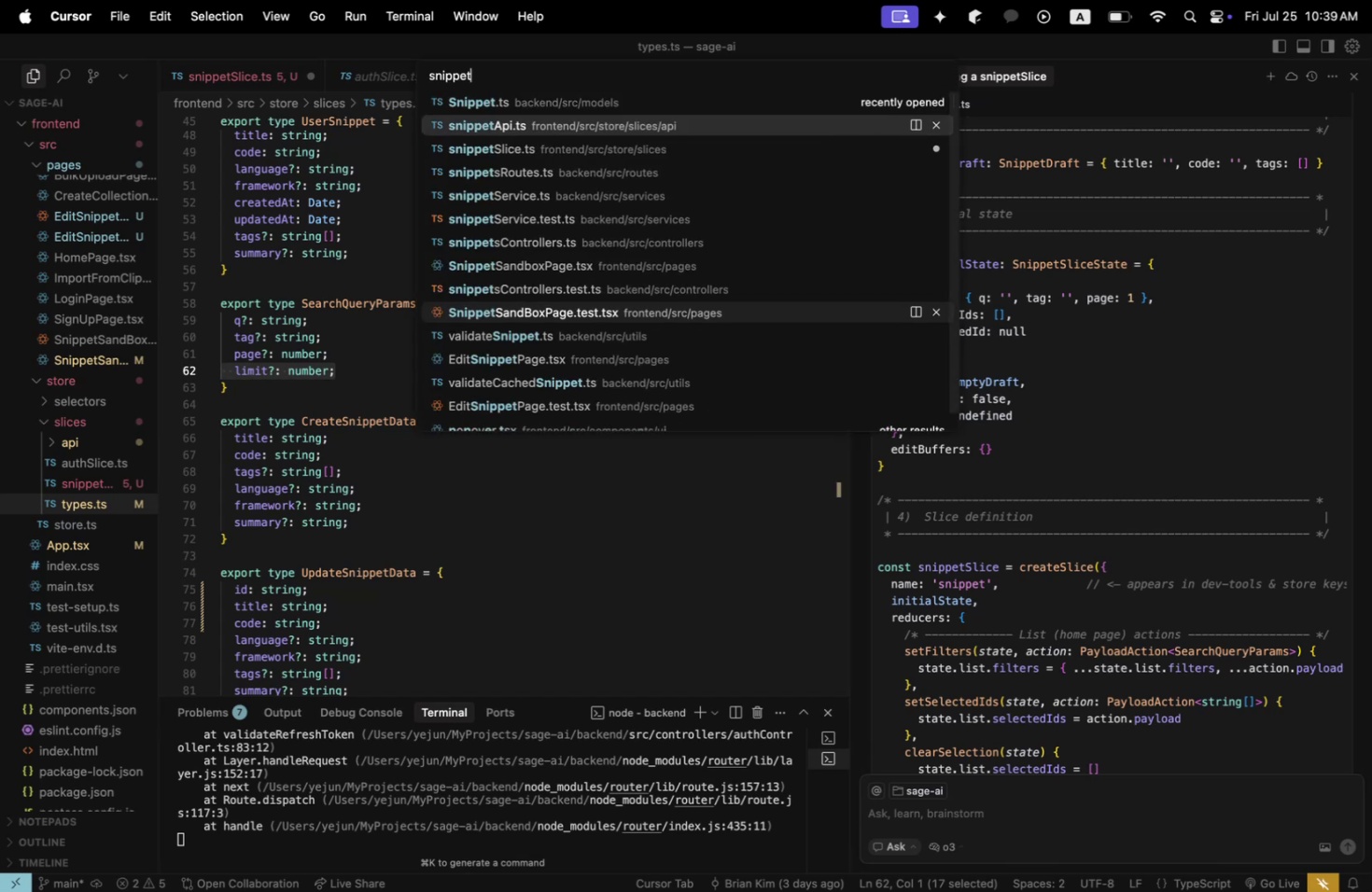 
key(ArrowDown)
 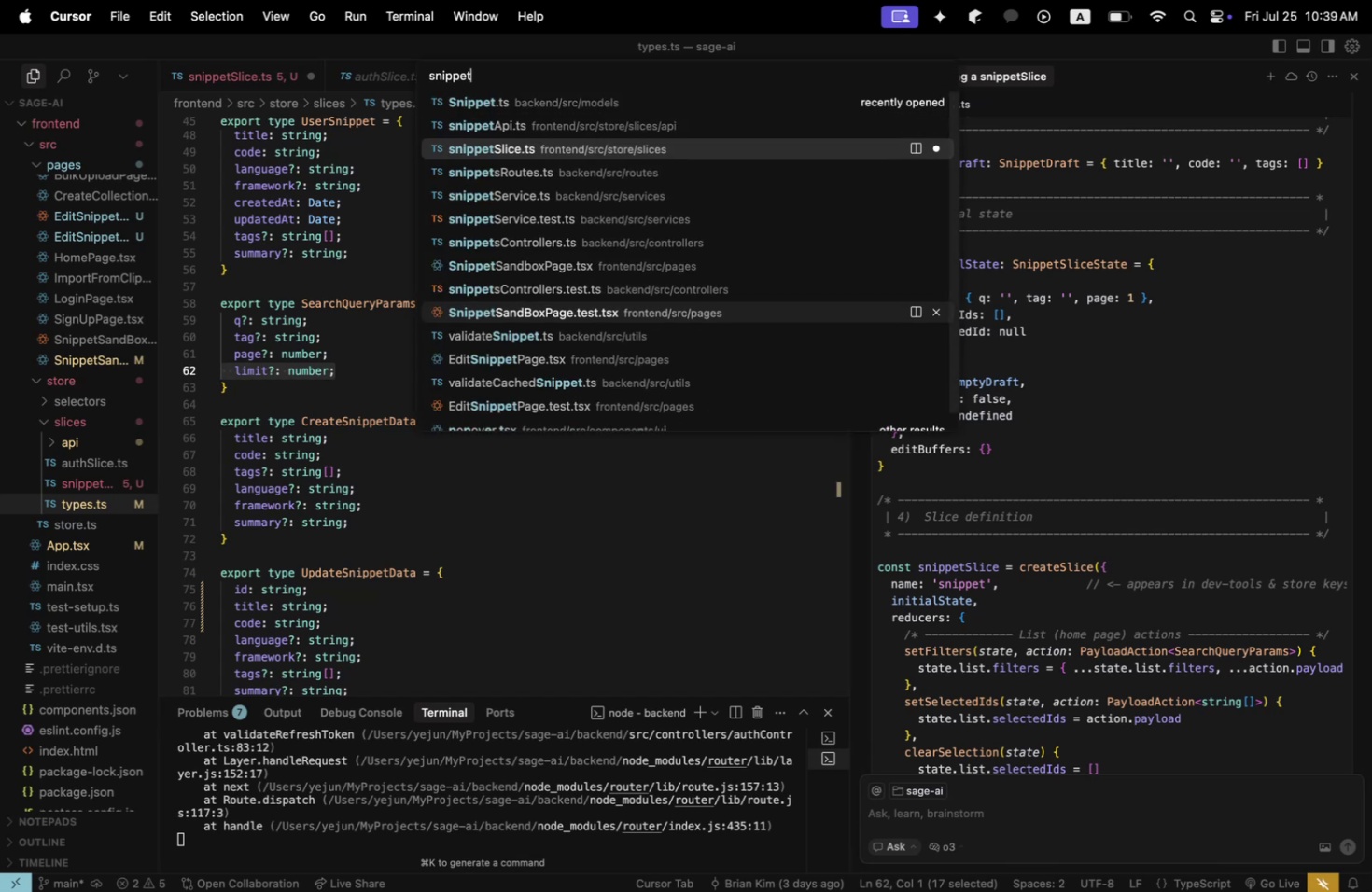 
key(ArrowDown)
 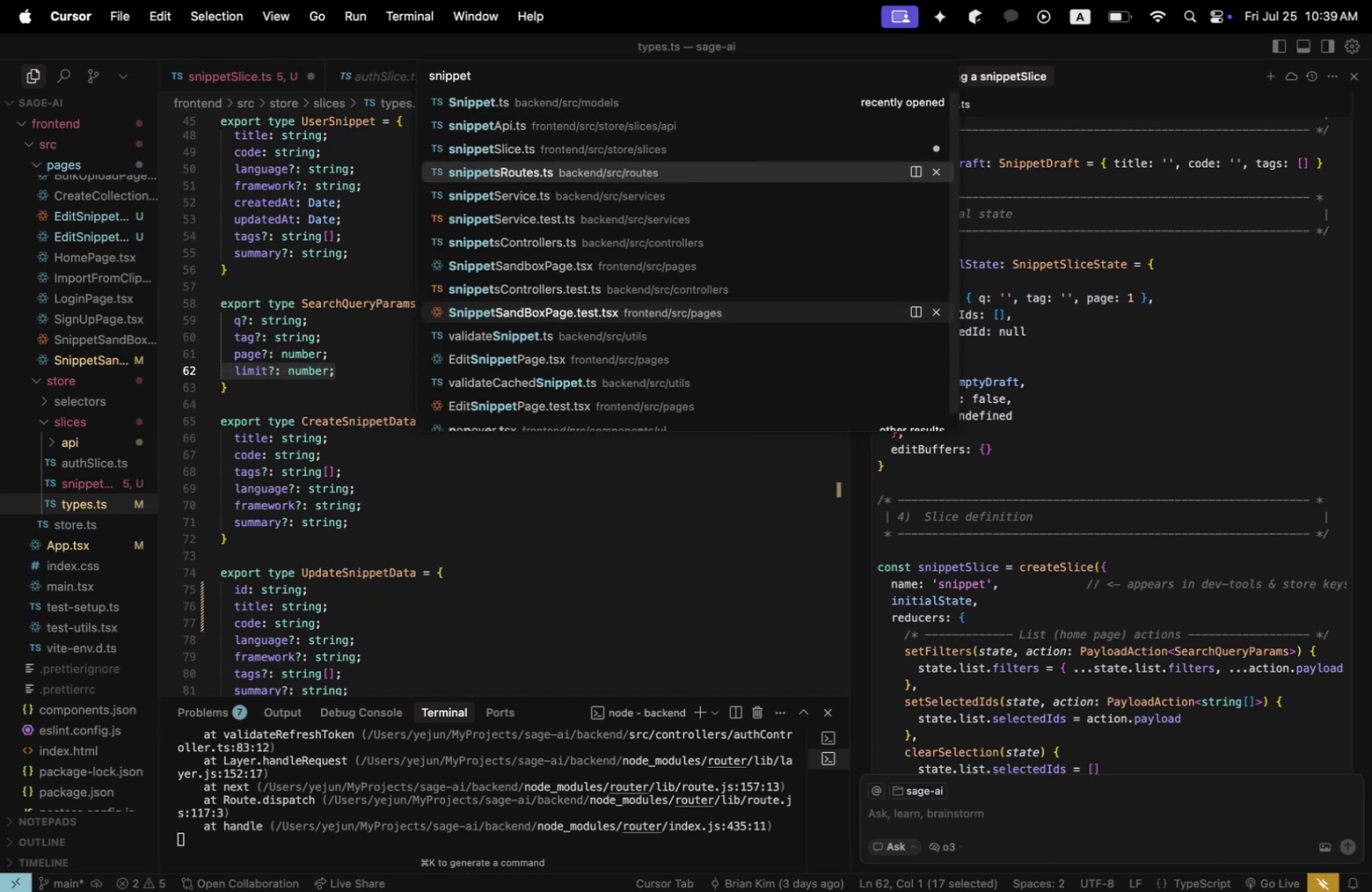 
key(ArrowDown)
 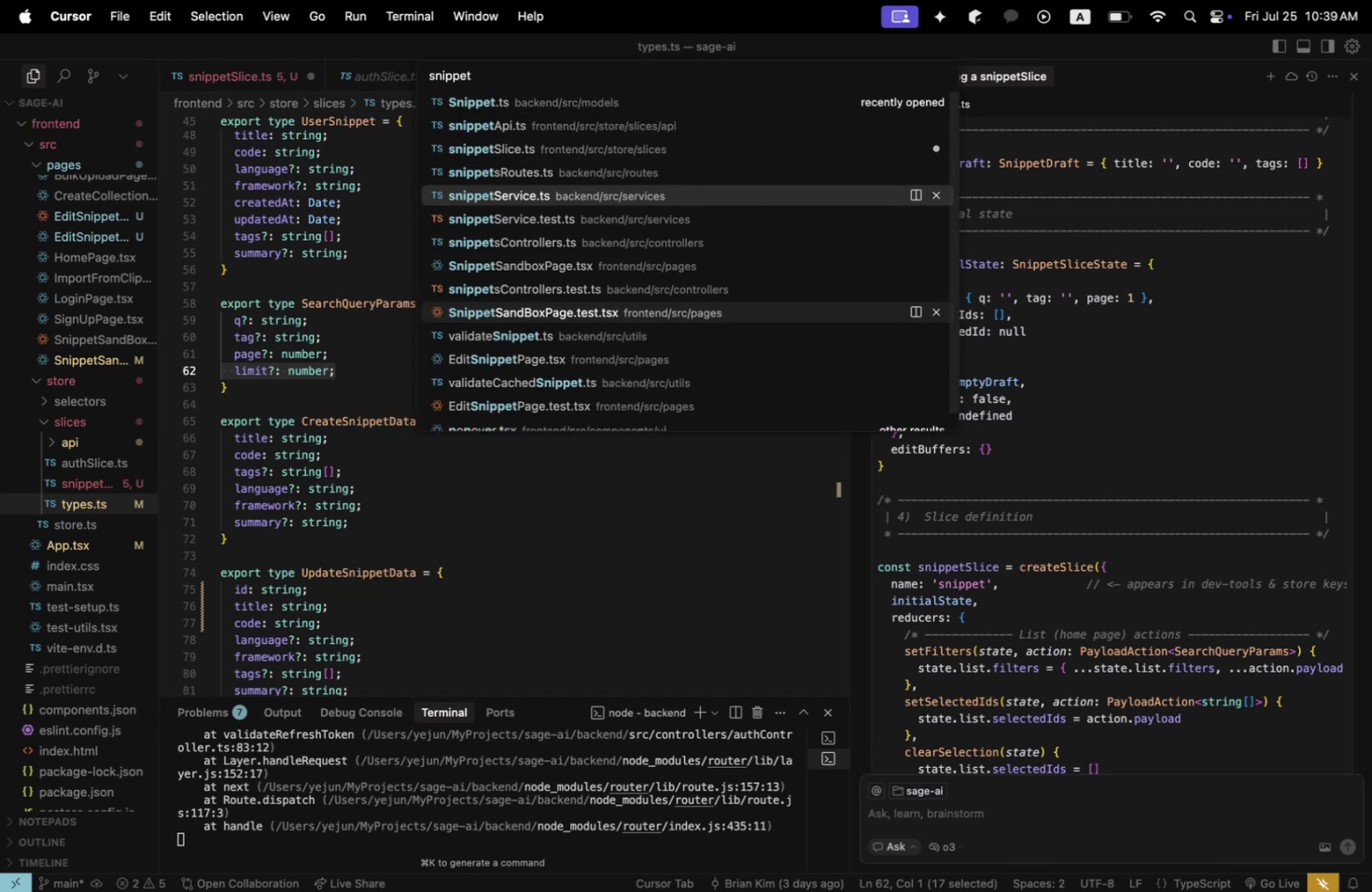 
key(Enter)
 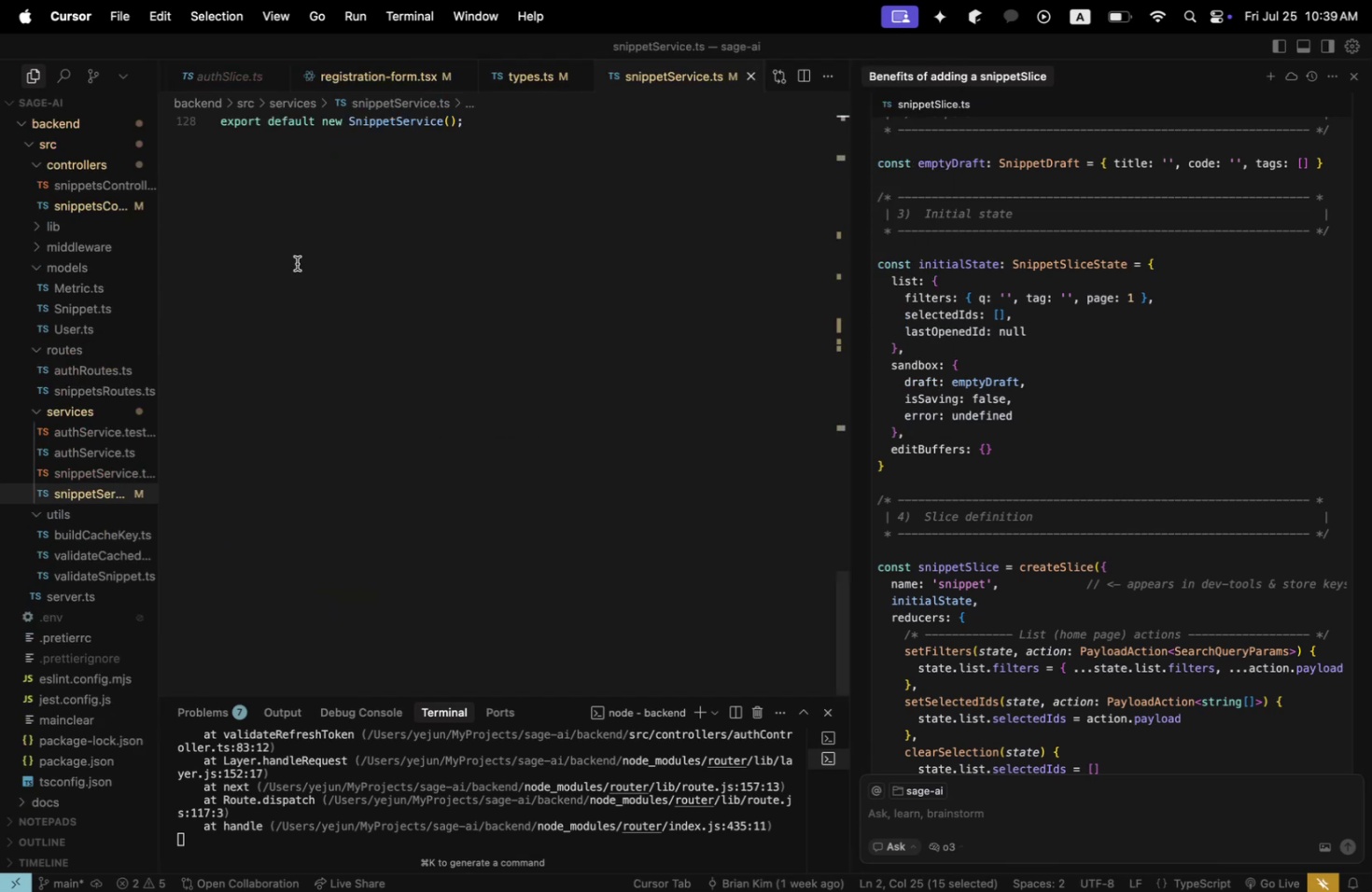 
scroll: coordinate [581, 178], scroll_direction: up, amount: 62.0
 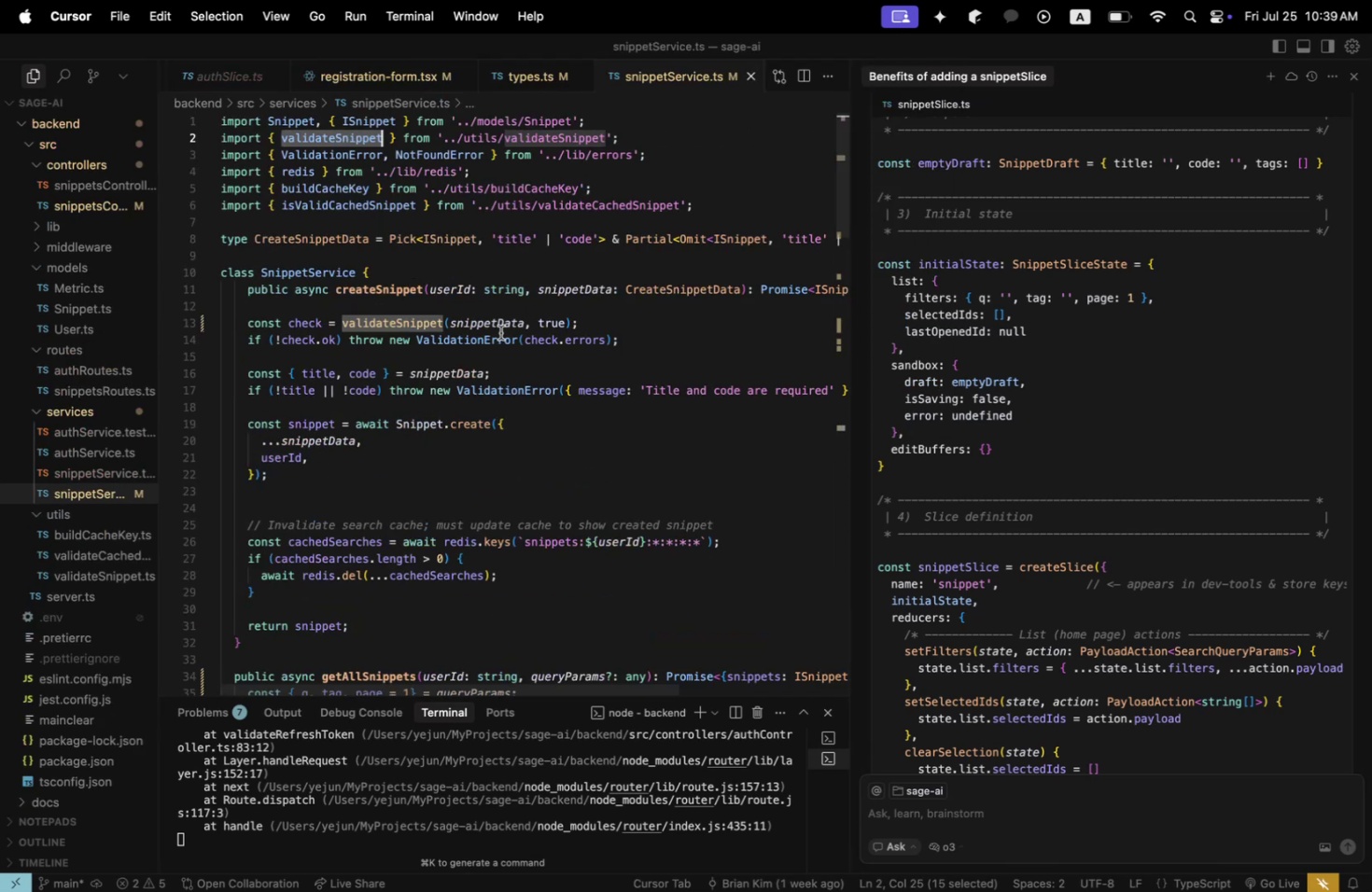 
scroll: coordinate [490, 339], scroll_direction: down, amount: 10.0
 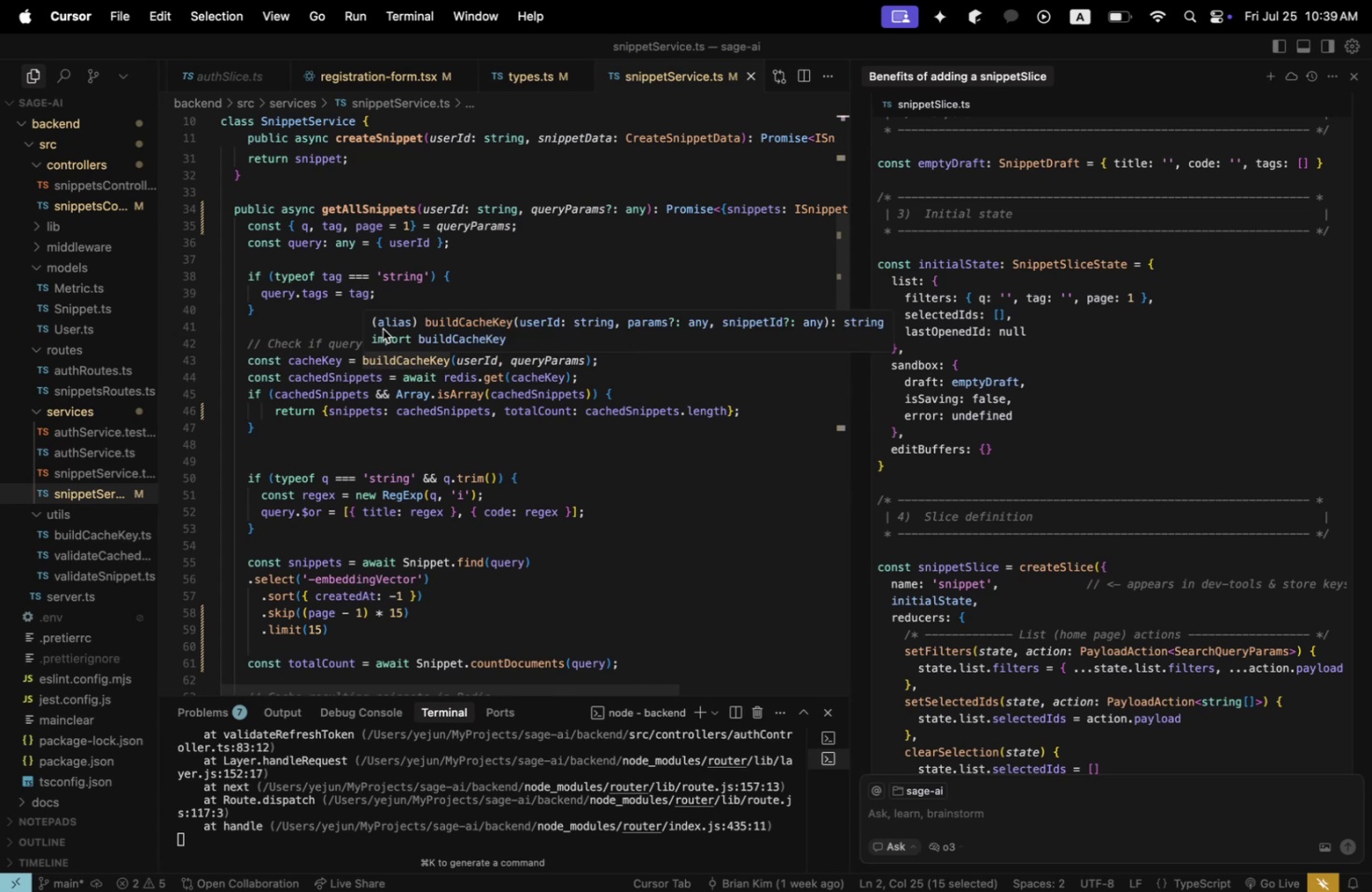 
wait(5.63)
 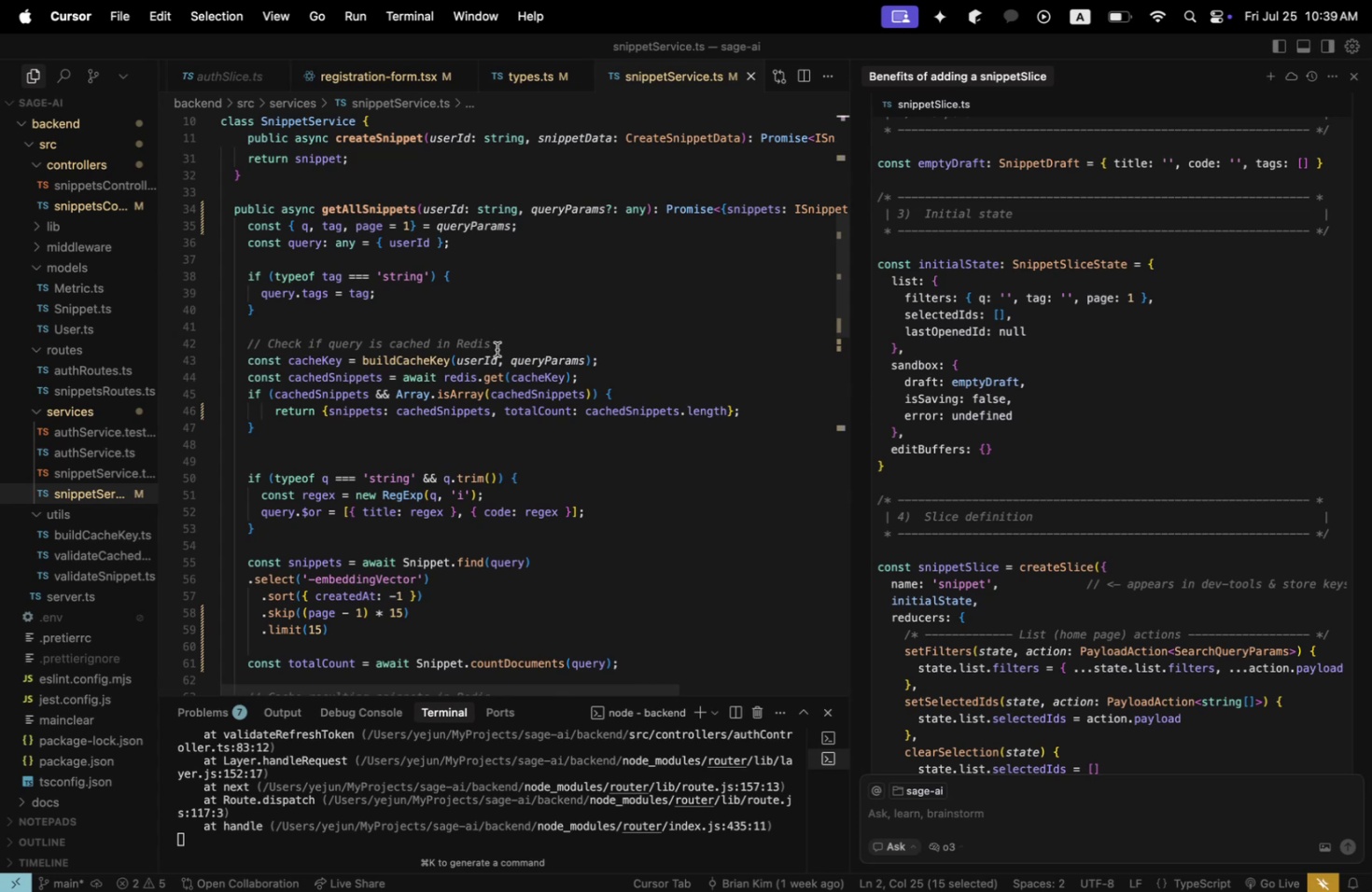 
left_click([347, 310])
 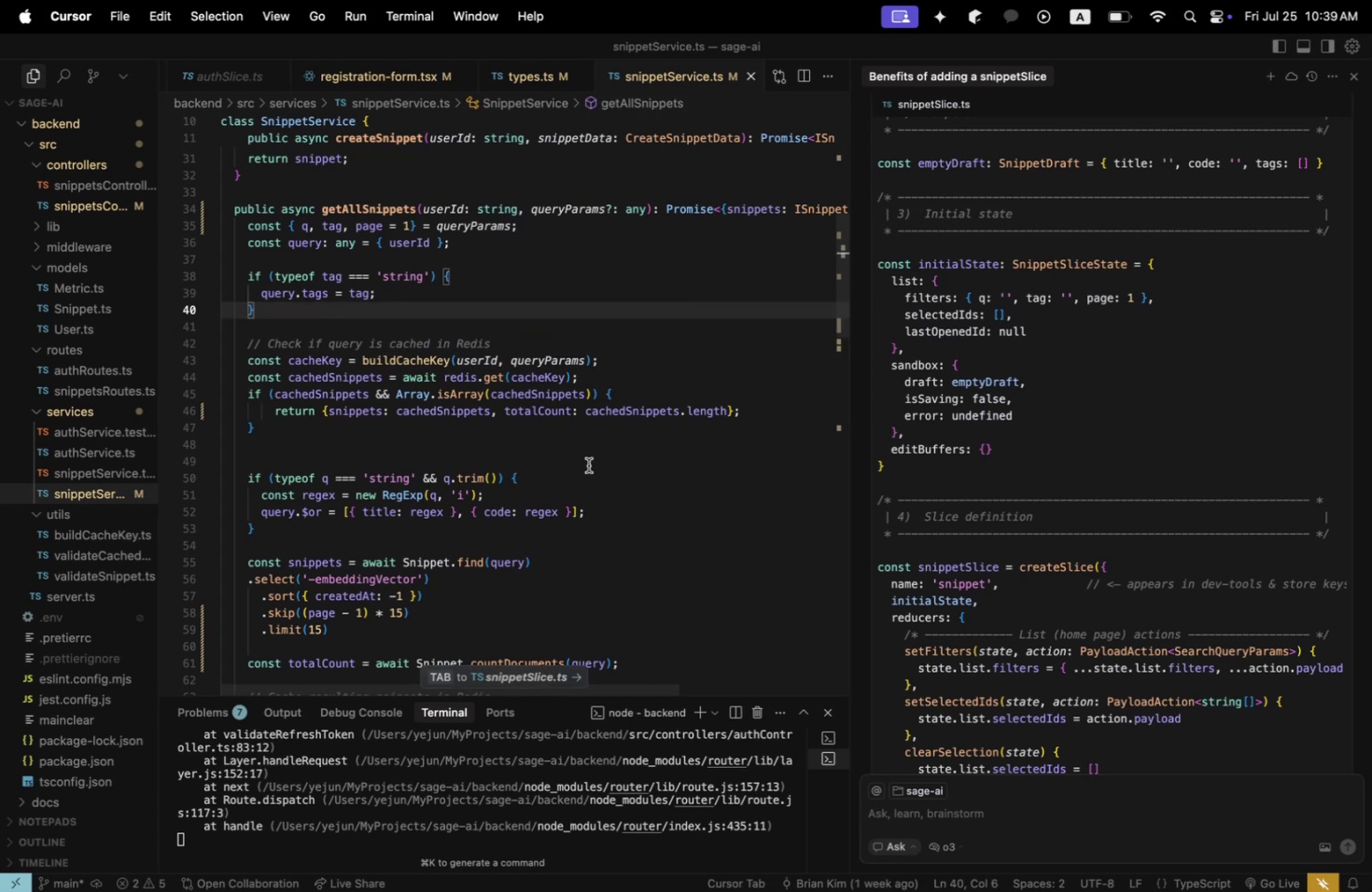 
scroll: coordinate [588, 465], scroll_direction: down, amount: 1.0
 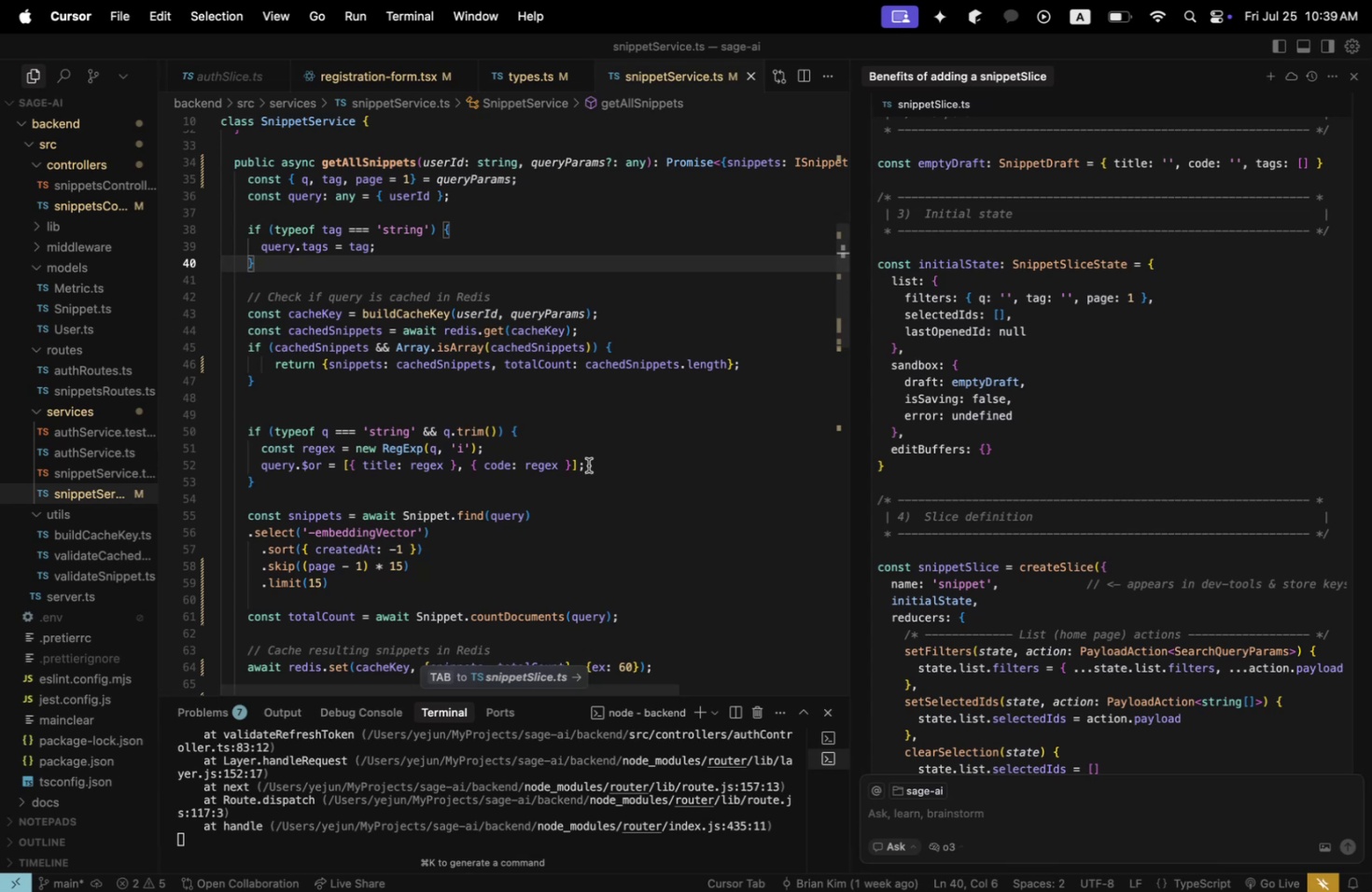 
wait(9.03)
 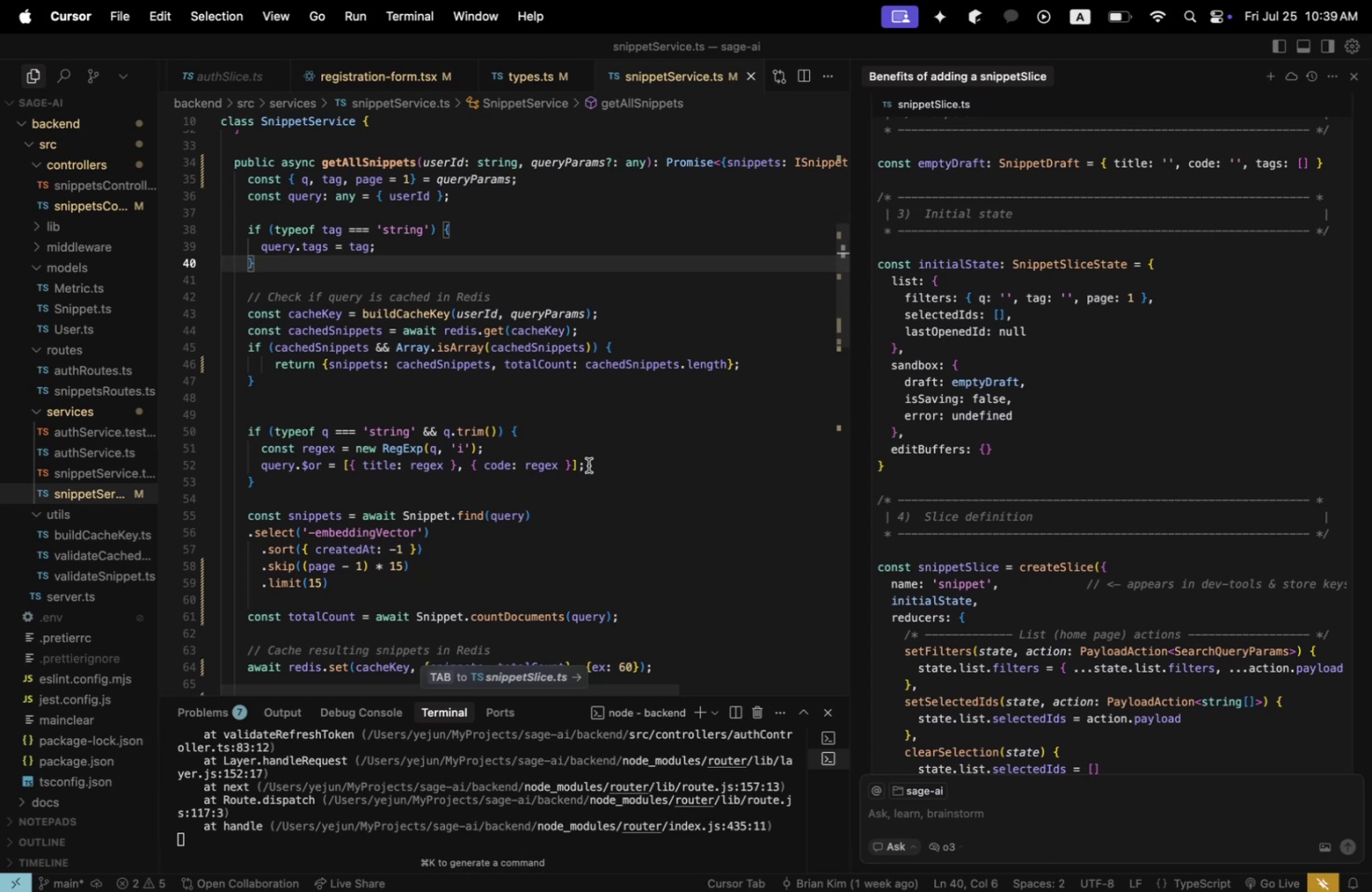 
scroll: coordinate [449, 398], scroll_direction: up, amount: 3.0
 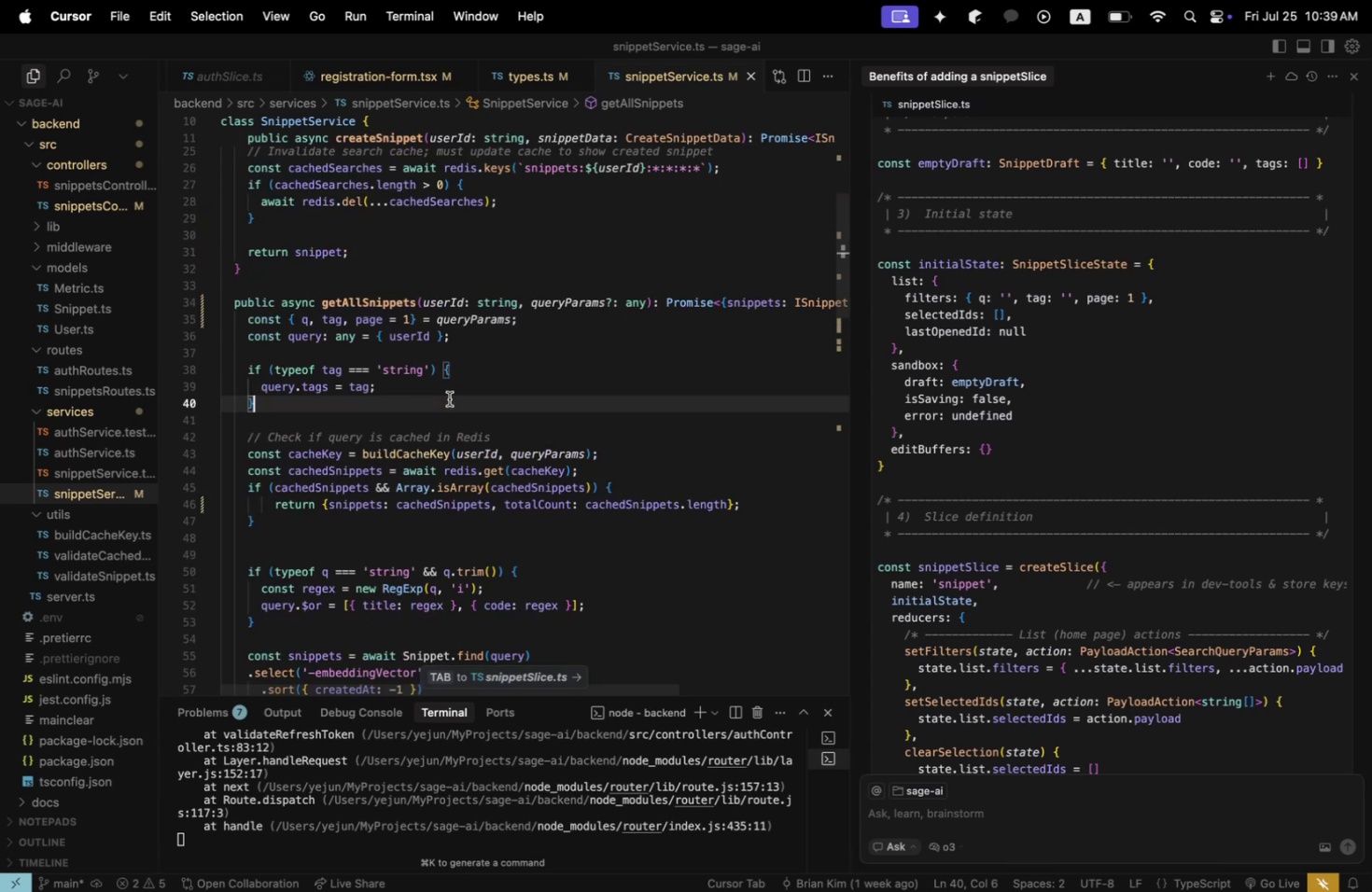 
scroll: coordinate [449, 398], scroll_direction: down, amount: 3.0
 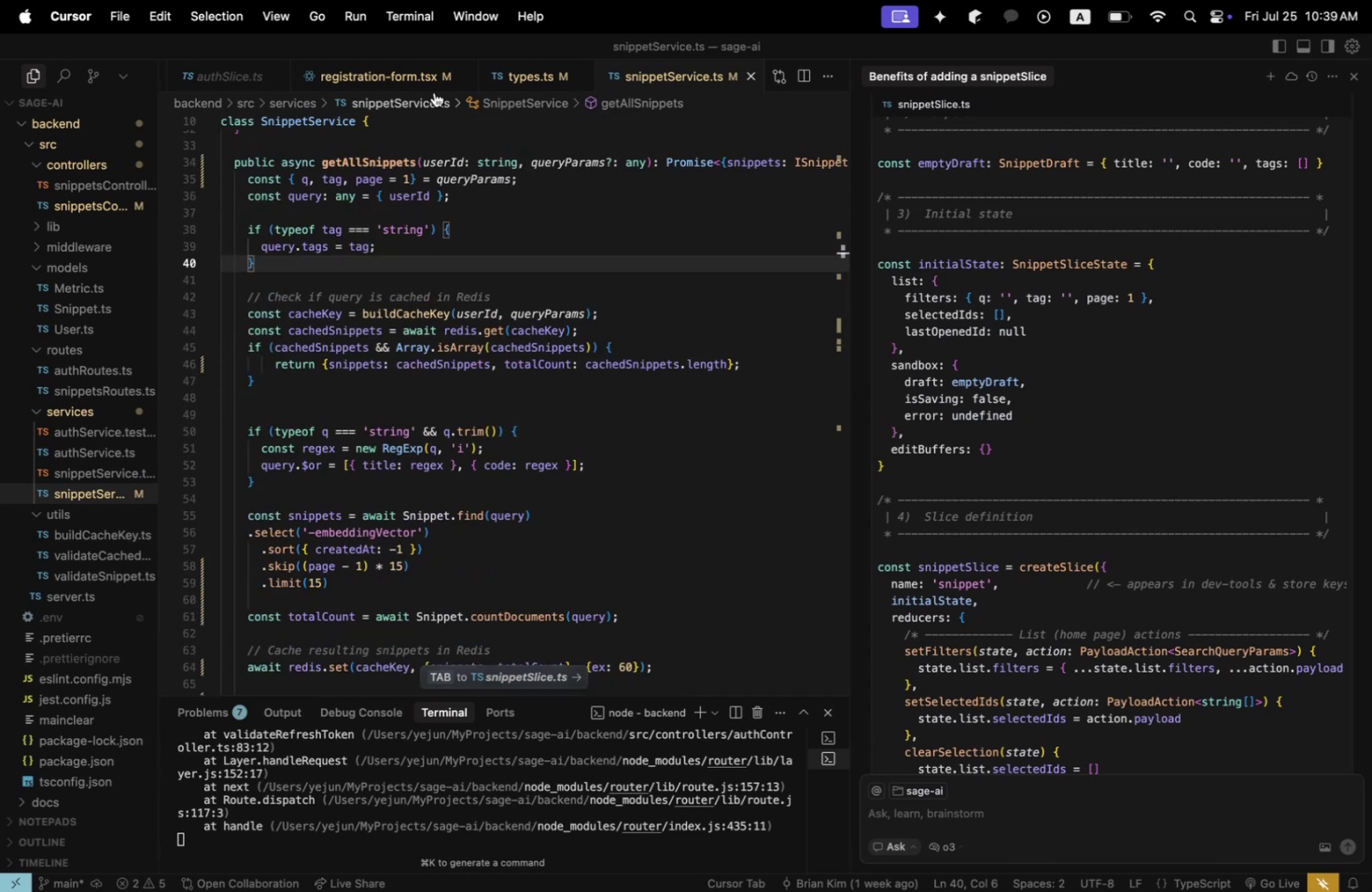 
wait(6.83)
 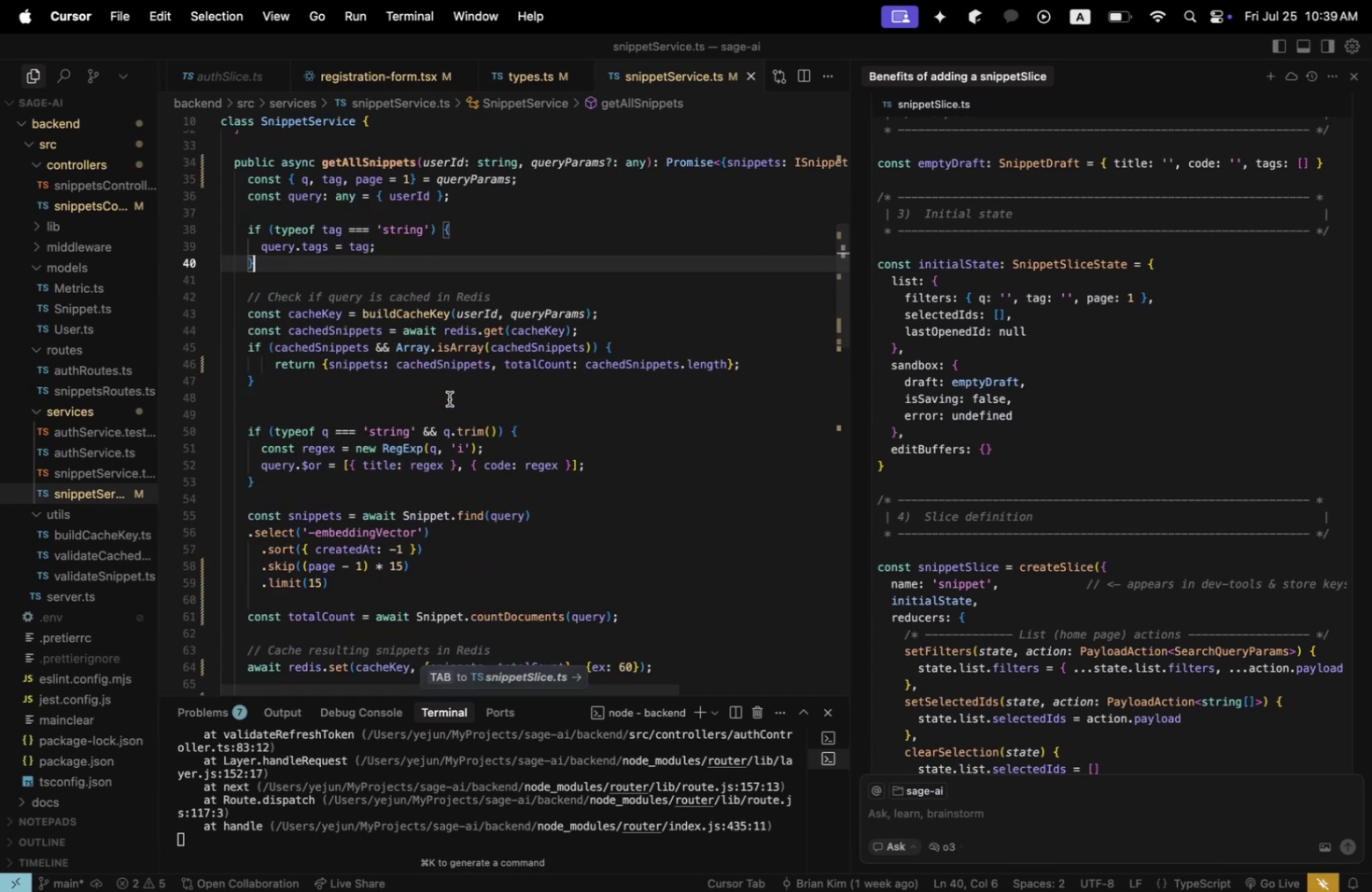 
key(Meta+P)
 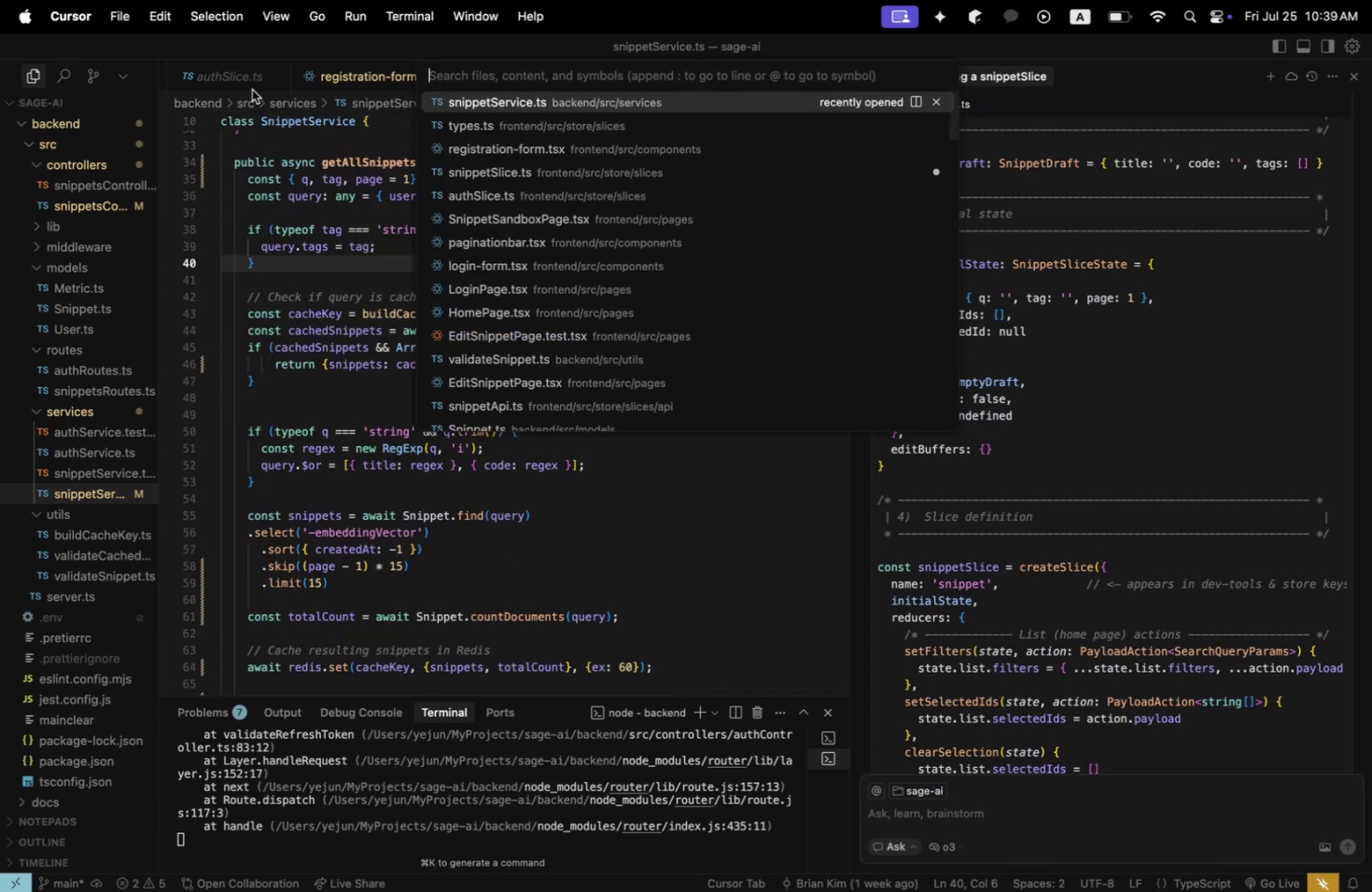 
type(snippet)
 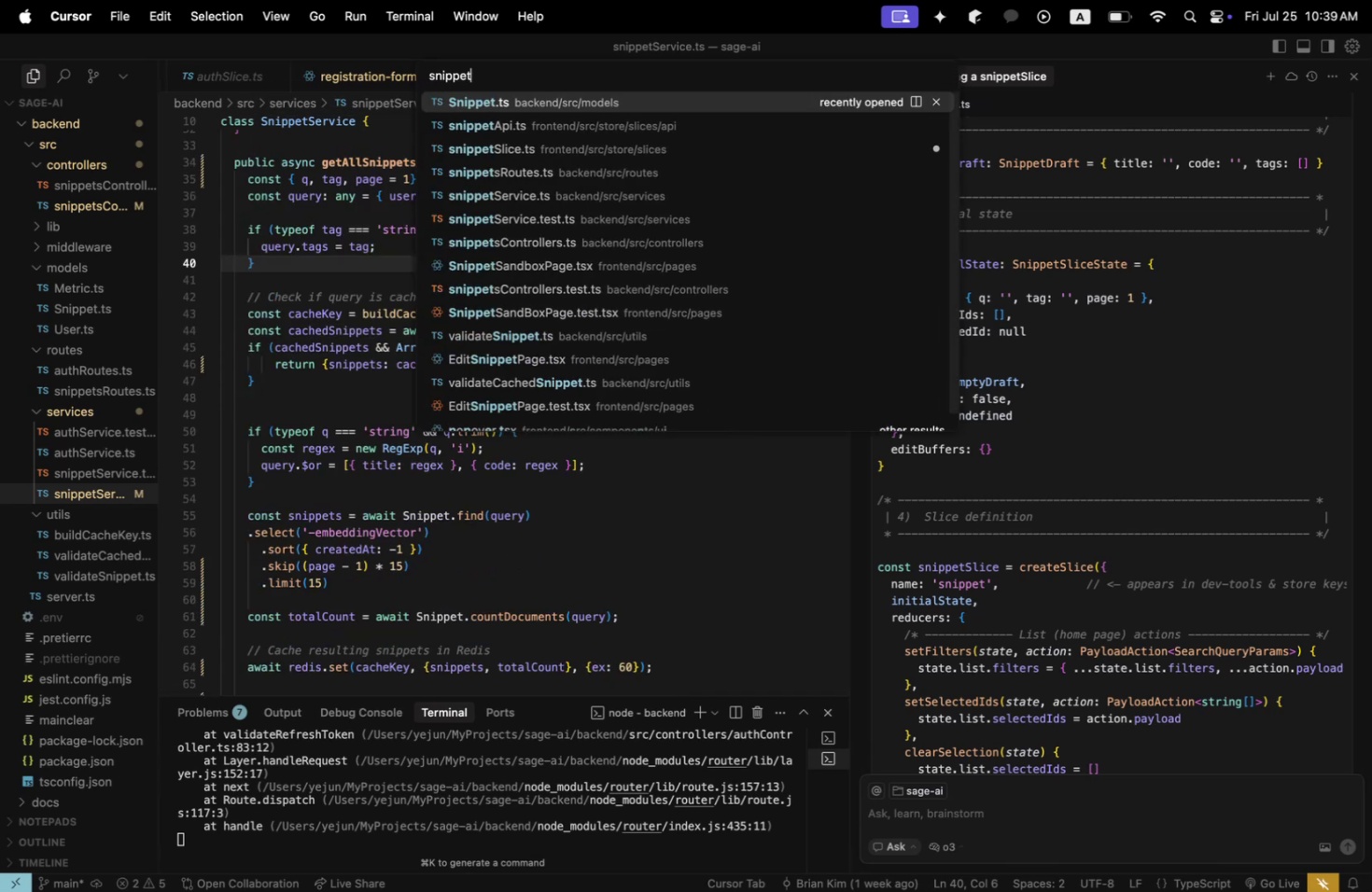 
key(ArrowDown)
 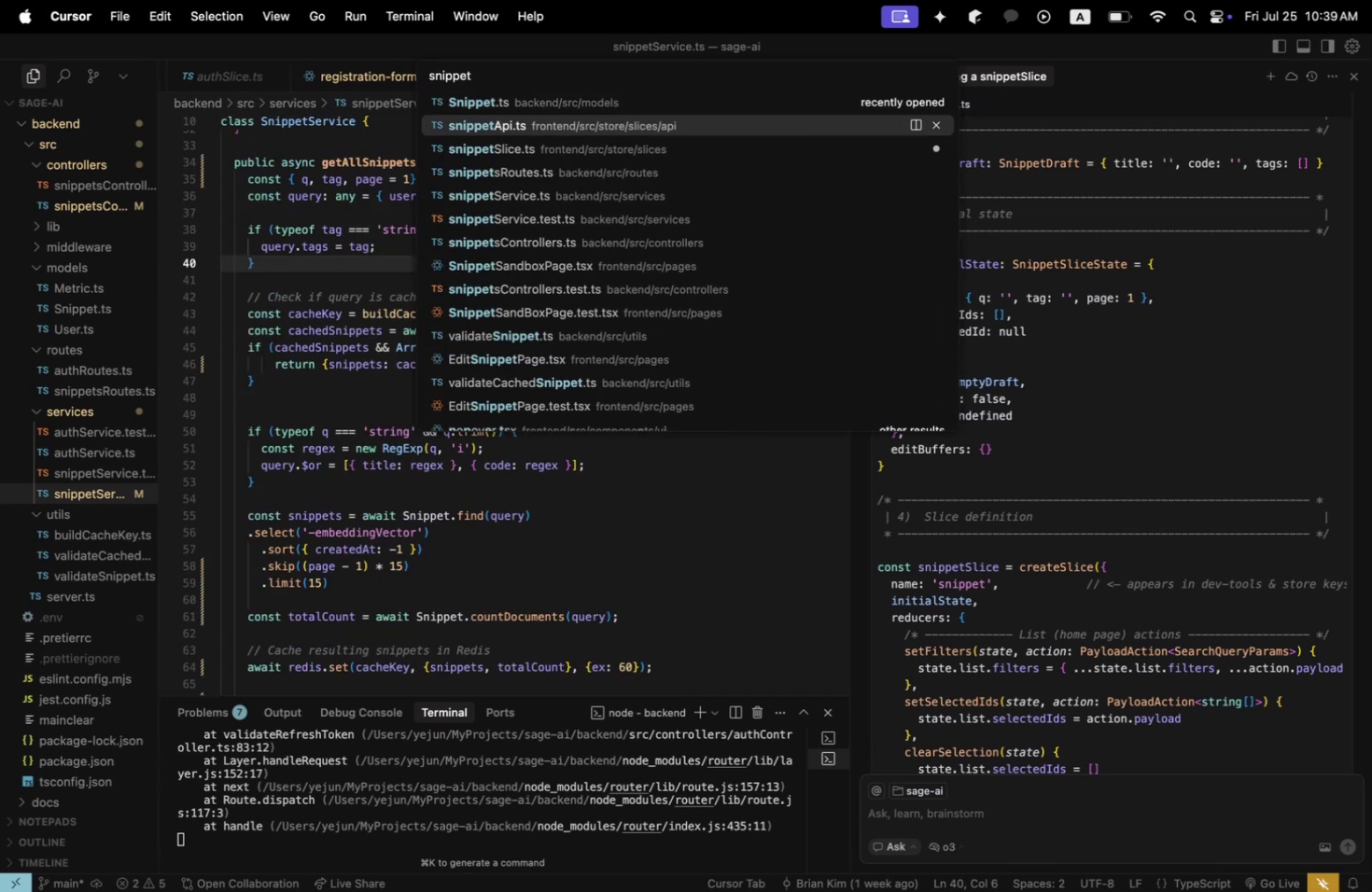 
key(ArrowDown)
 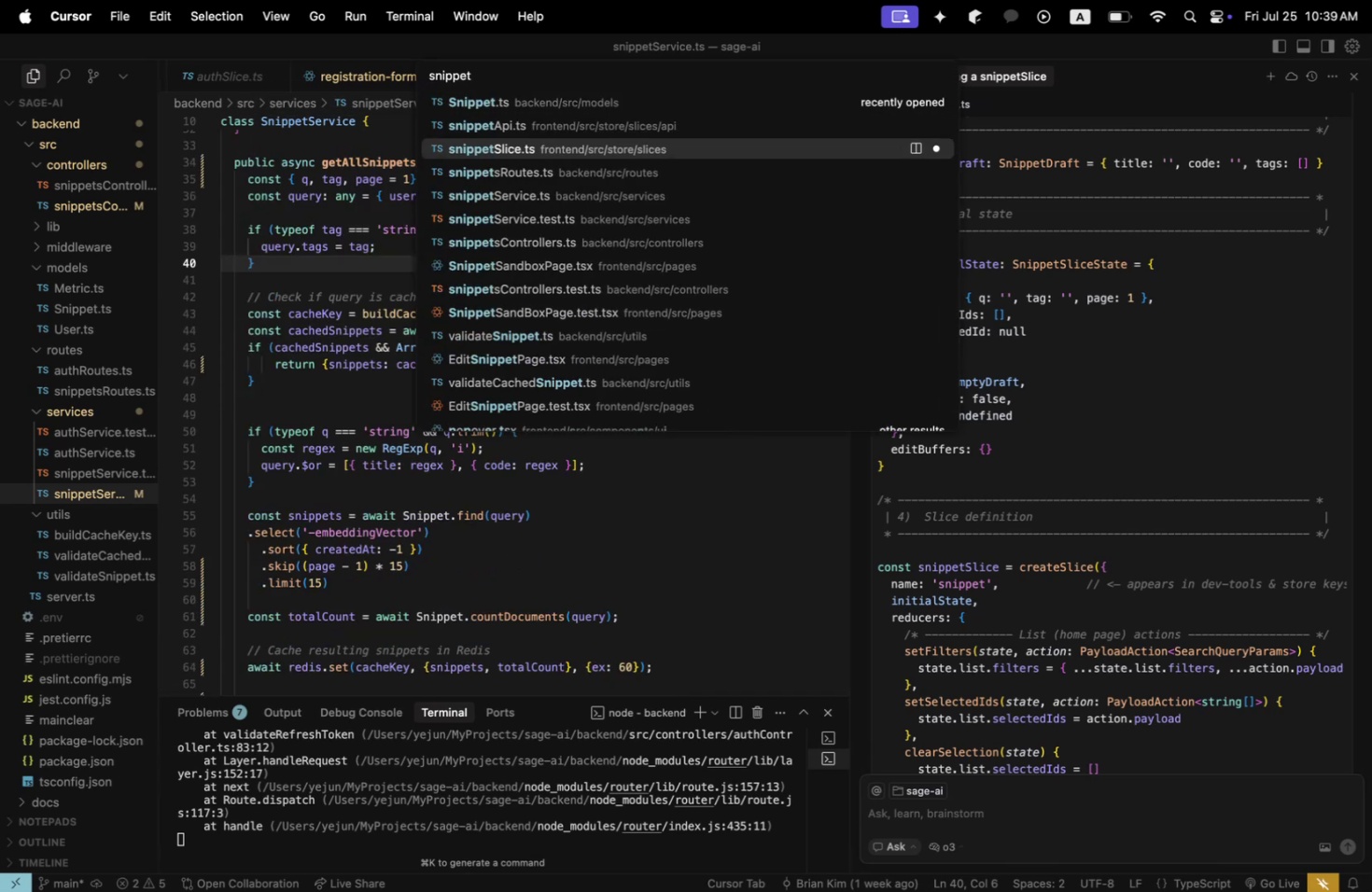 
key(Enter)
 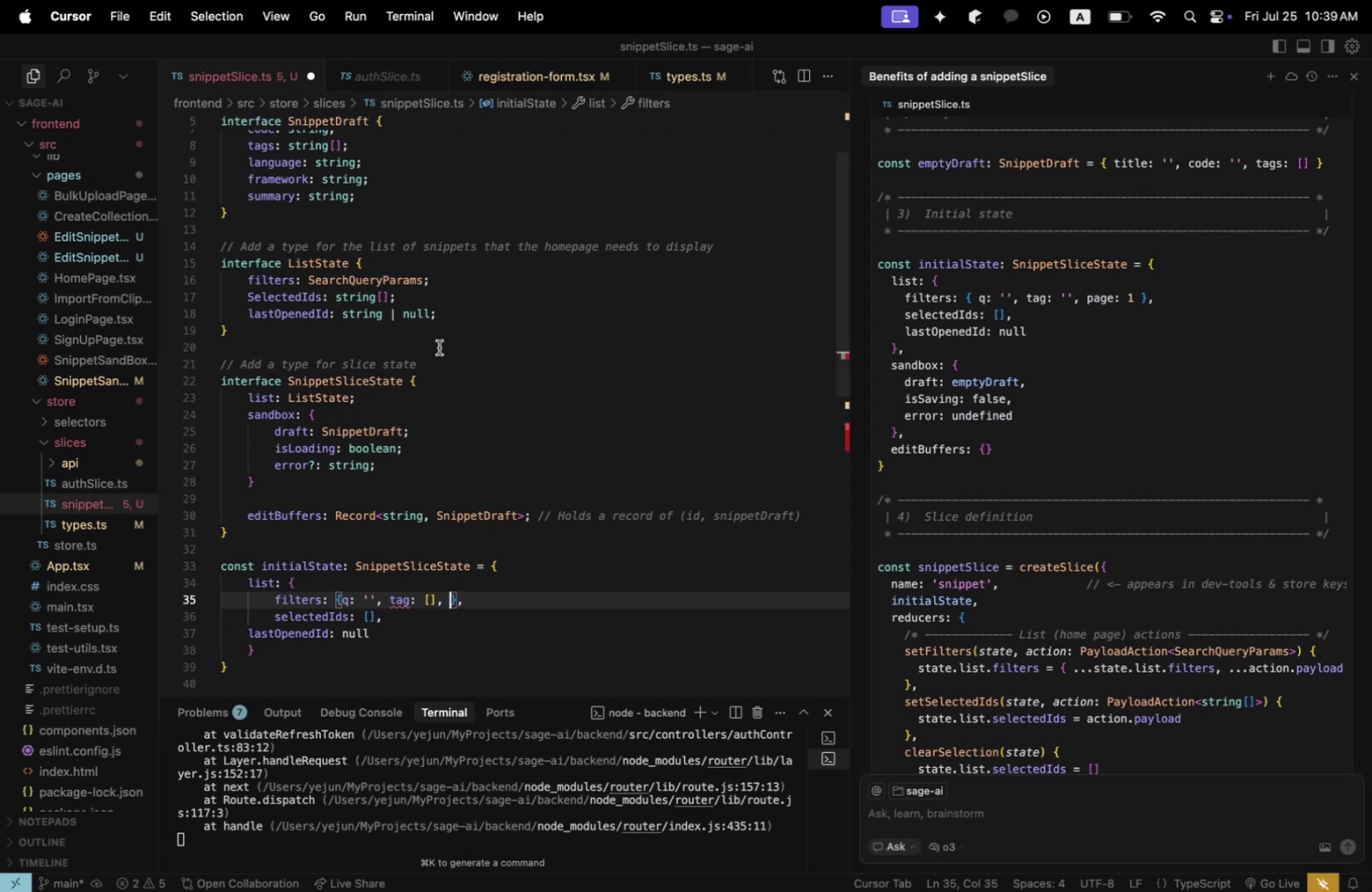 
scroll: coordinate [447, 348], scroll_direction: up, amount: 2.0
 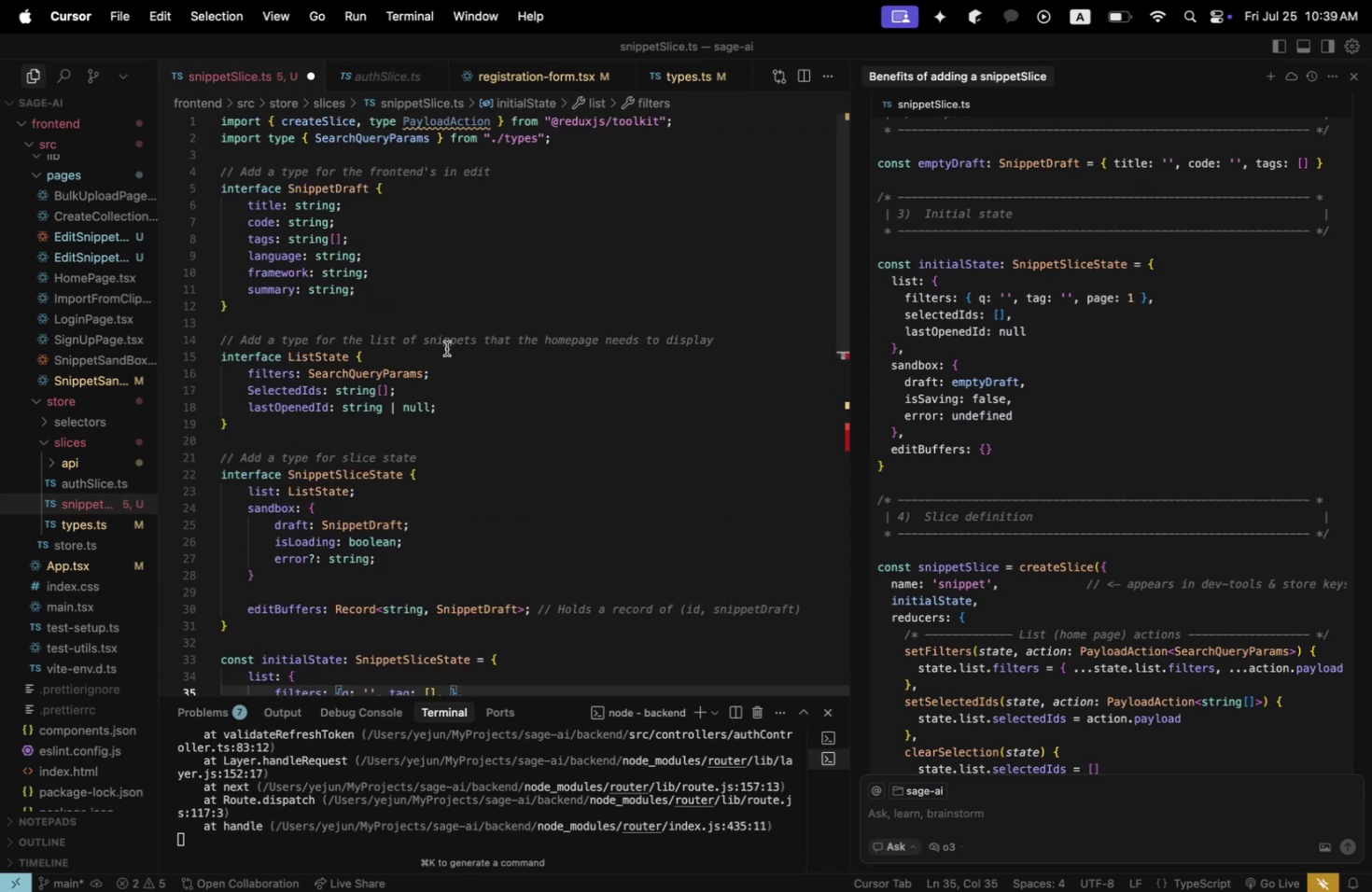 
wait(8.03)
 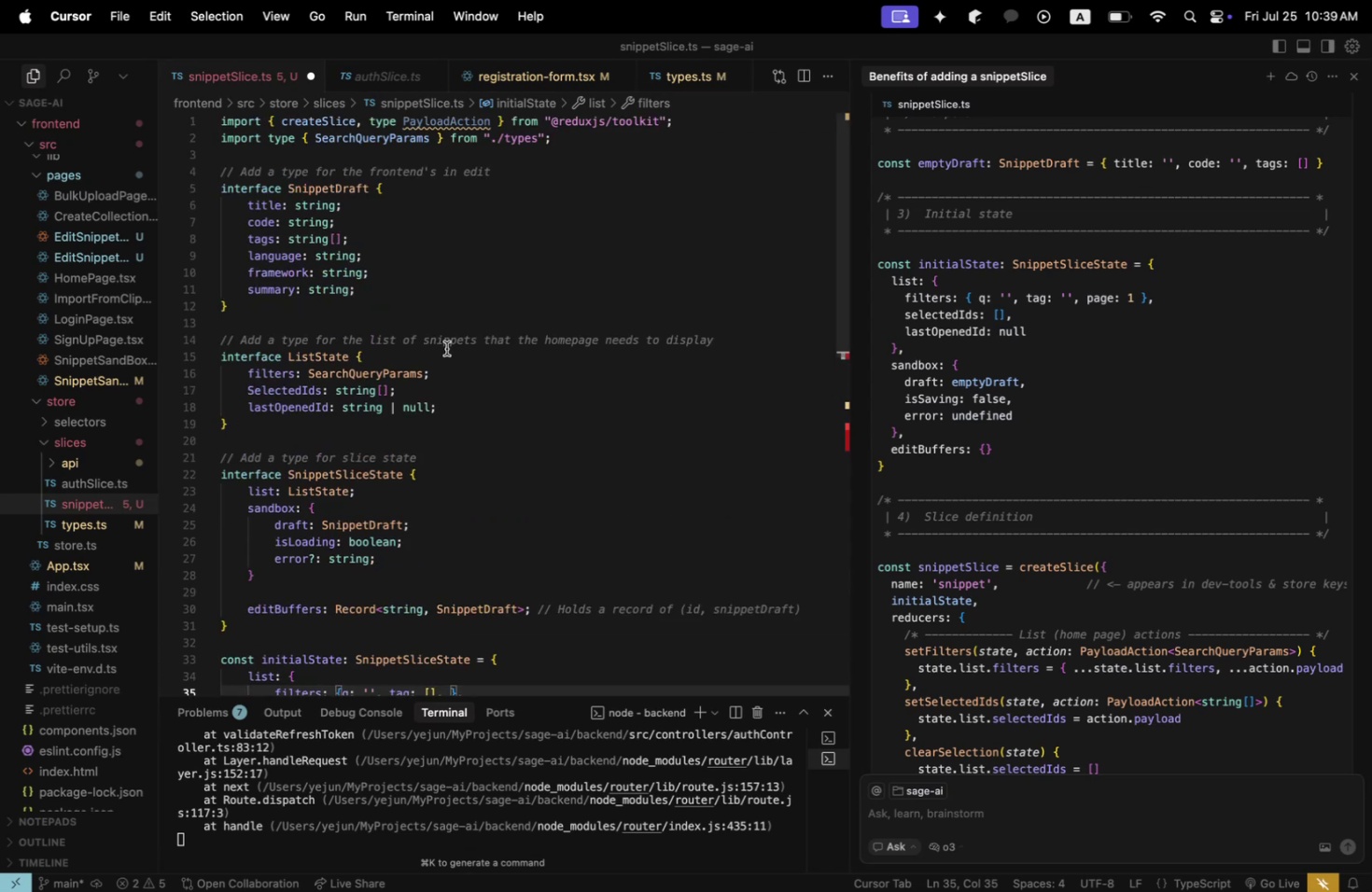 
scroll: coordinate [446, 348], scroll_direction: down, amount: 3.0
 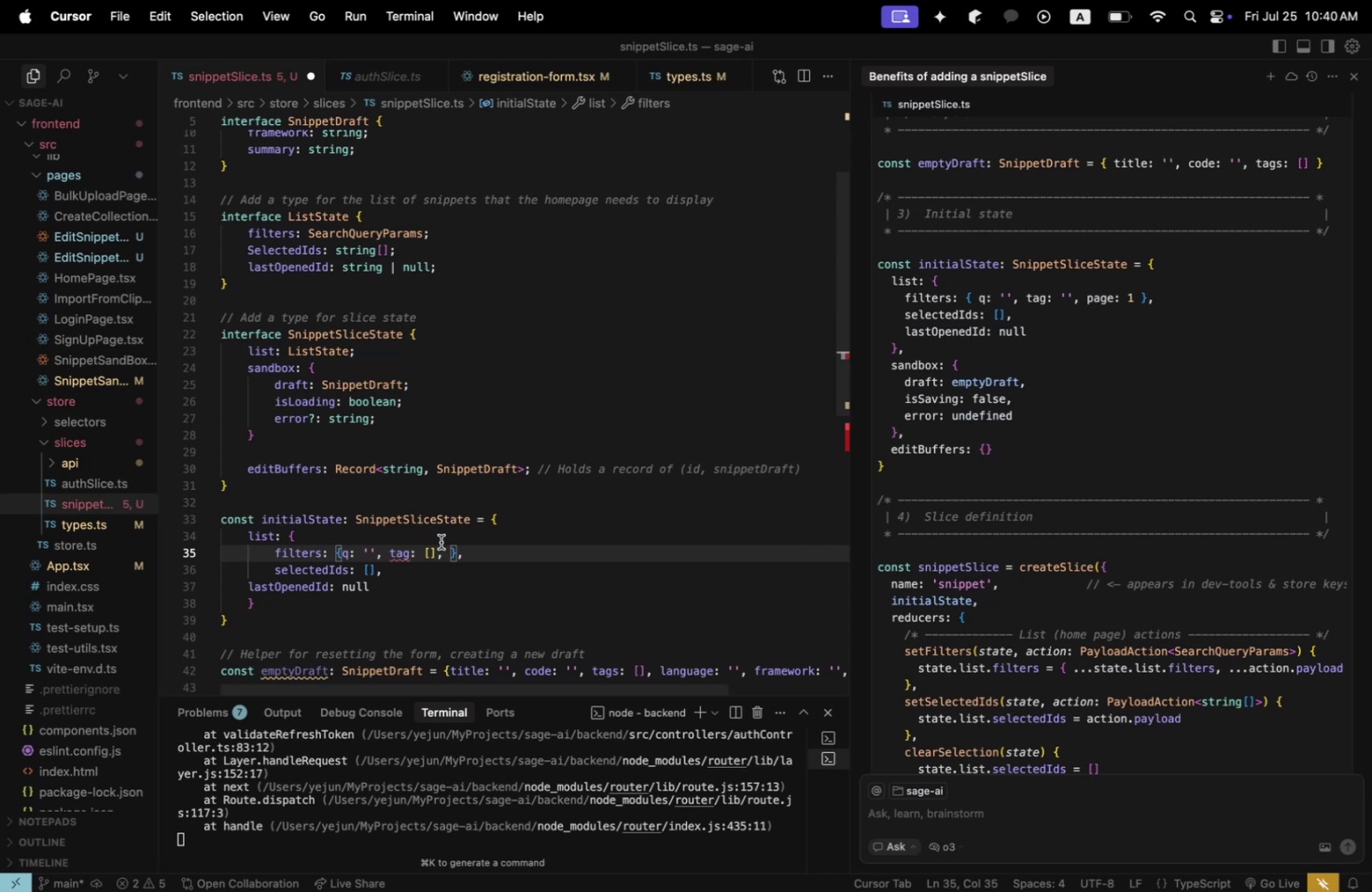 
left_click([434, 548])
 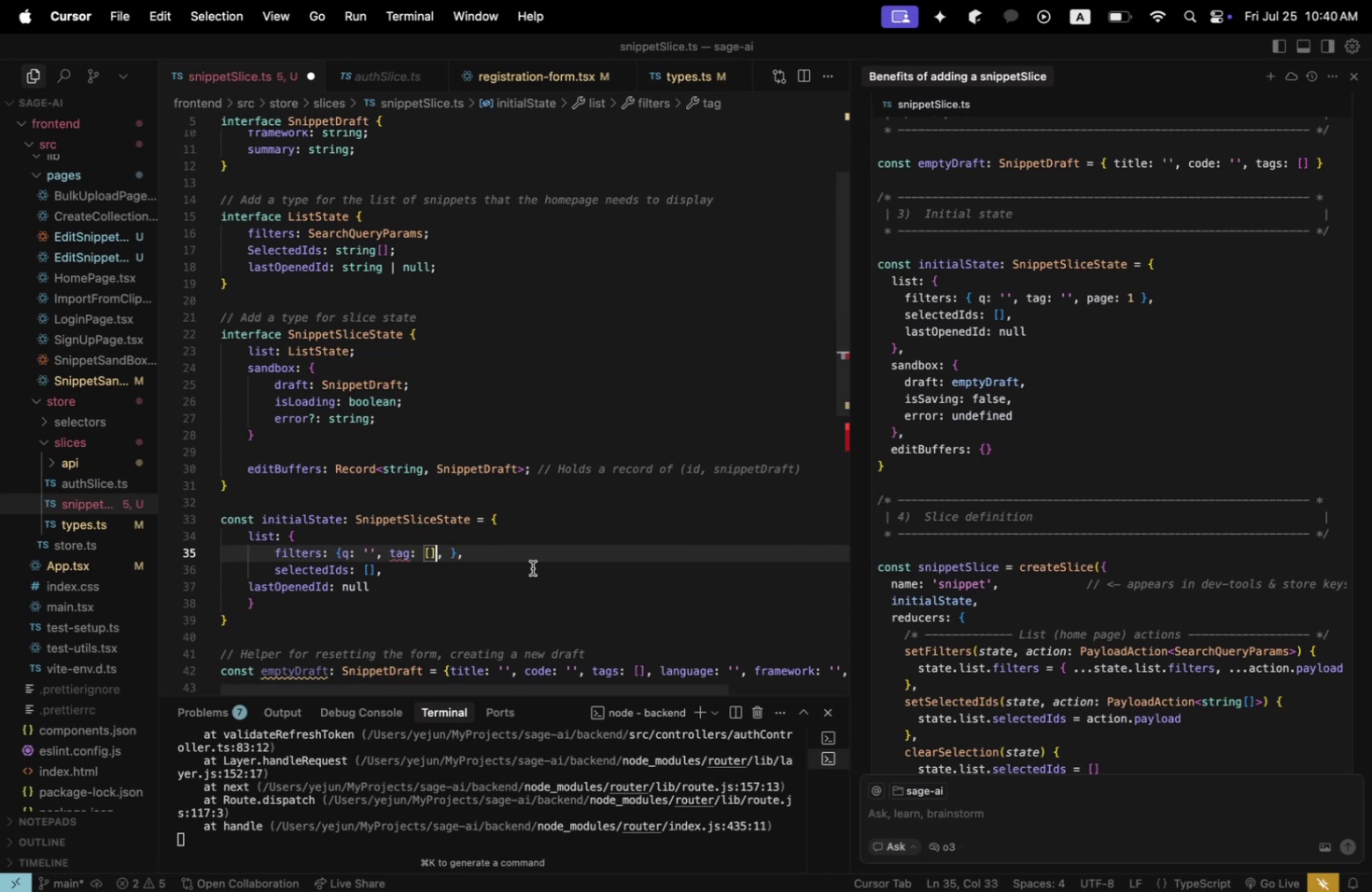 
key(Backspace)
 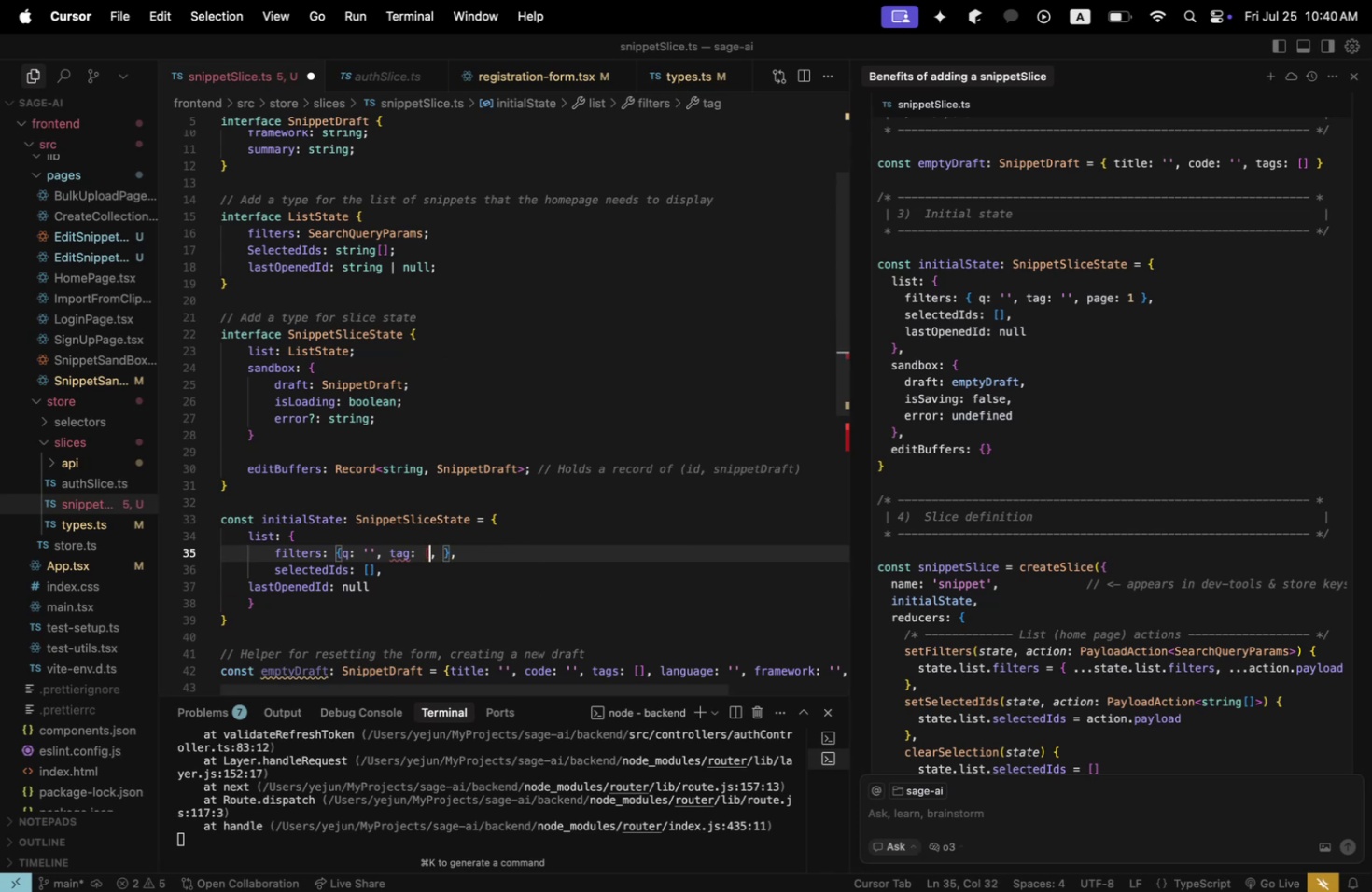 
key(Backspace)
 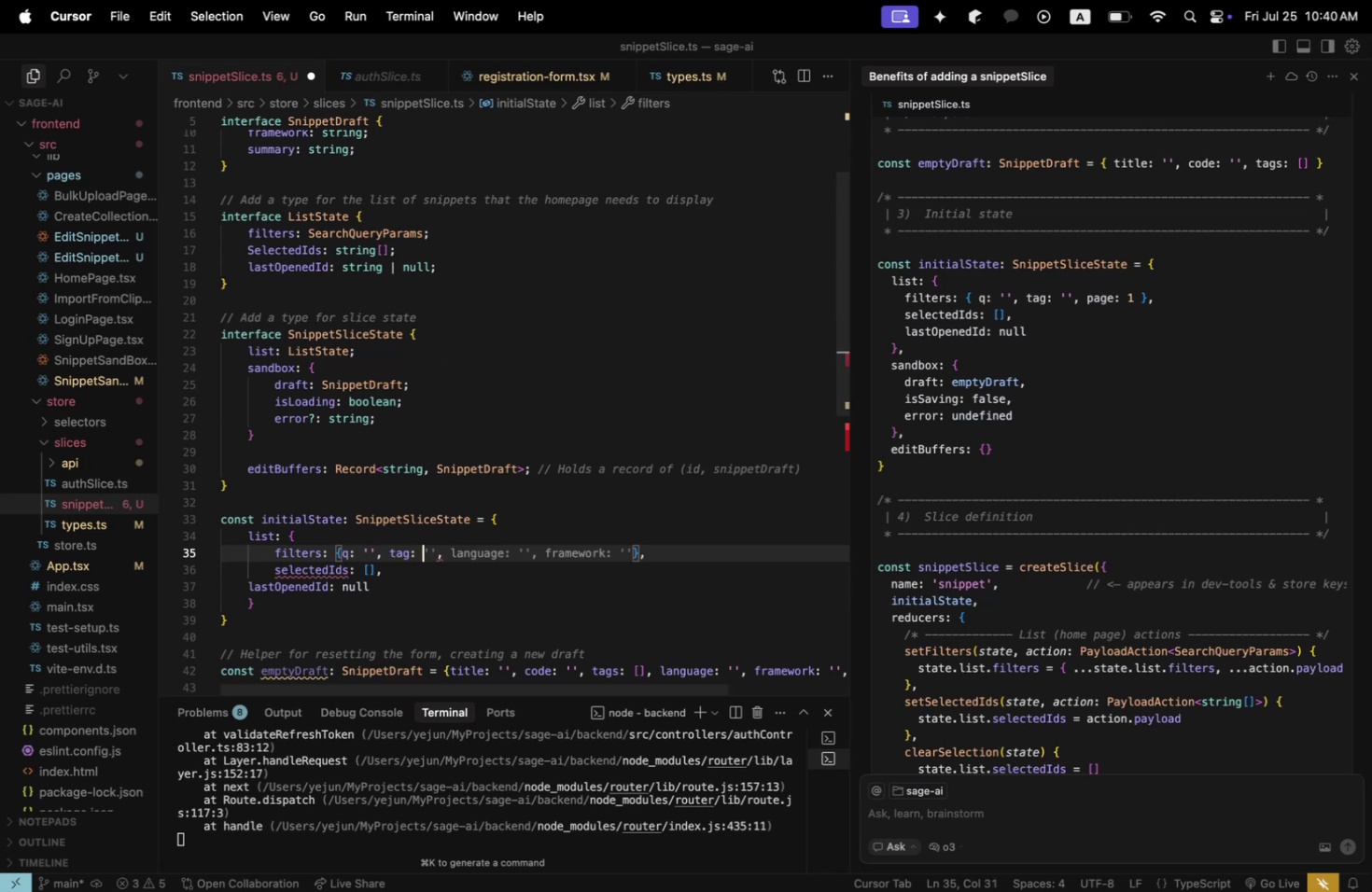 
key(Quote)
 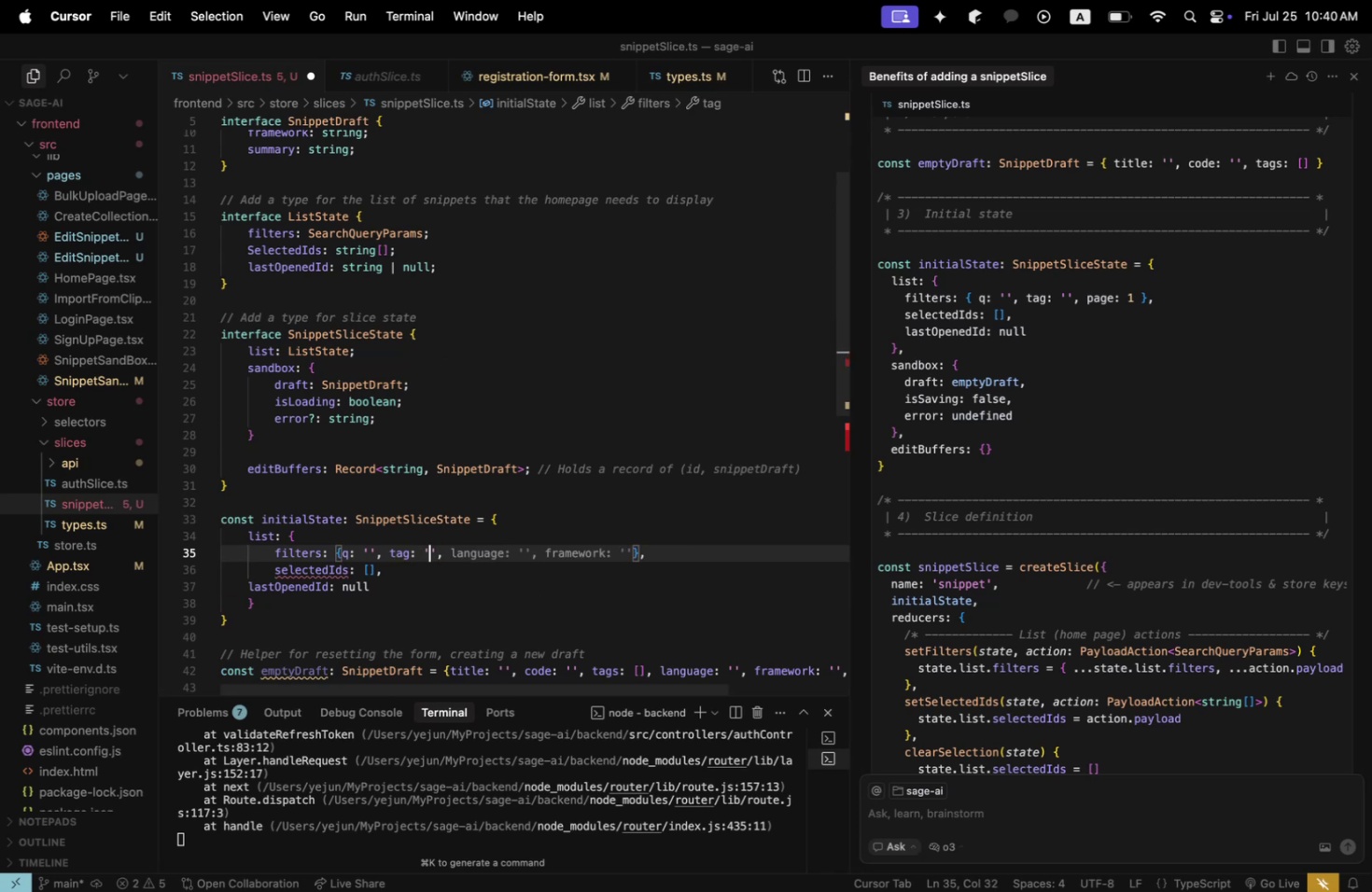 
key(ArrowRight)
 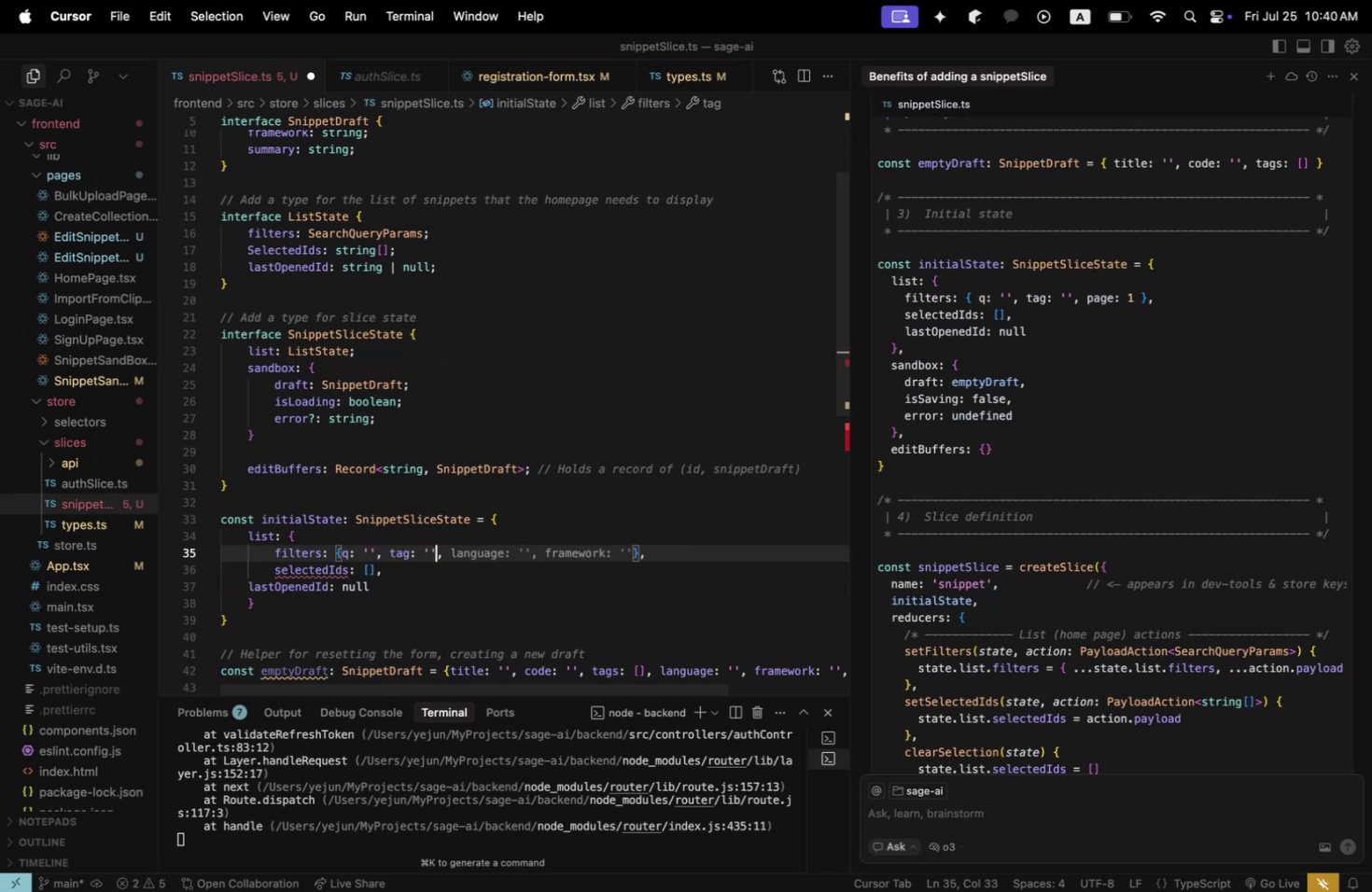 
key(ArrowRight)
 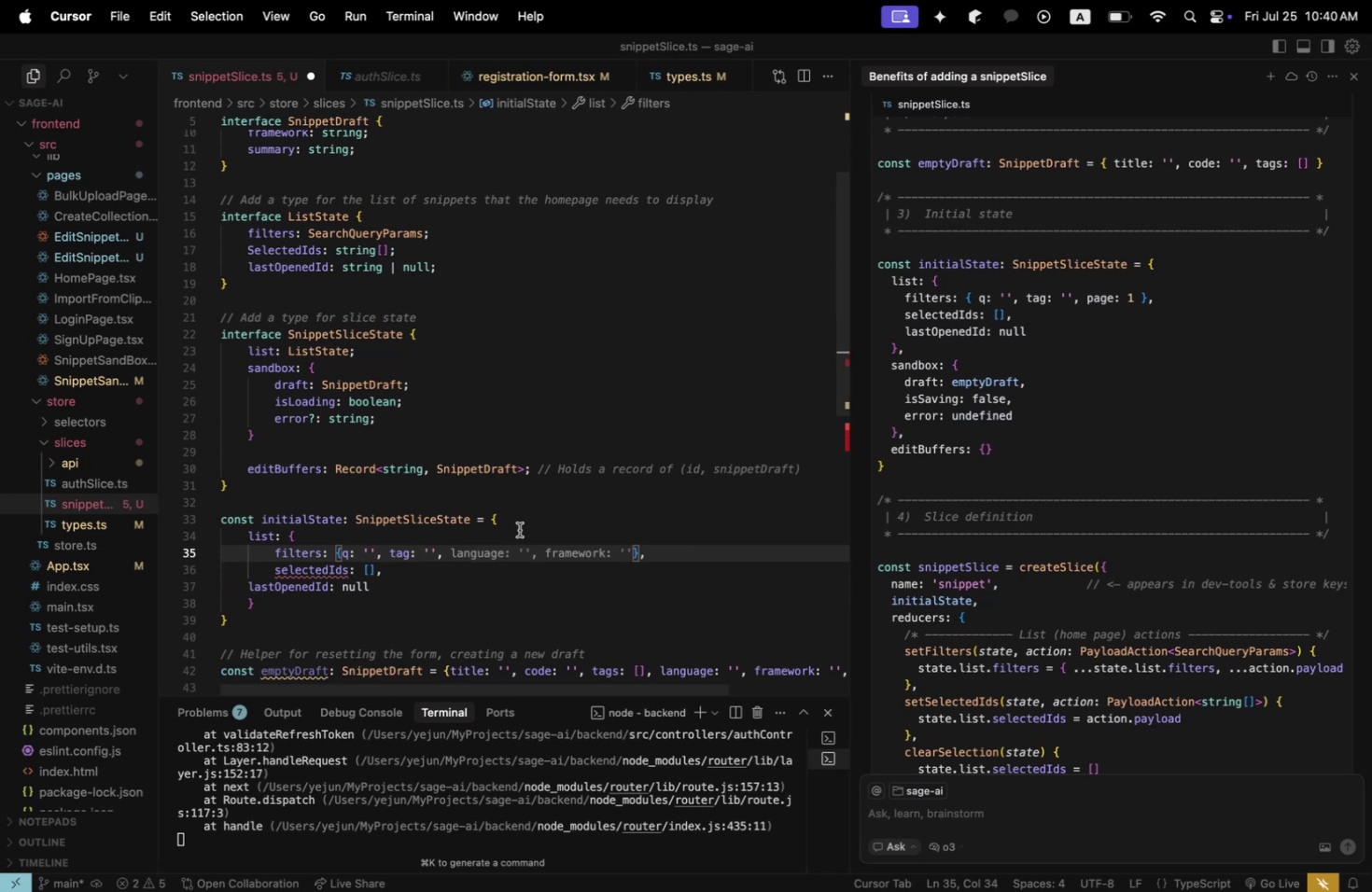 
scroll: coordinate [522, 482], scroll_direction: up, amount: 5.0
 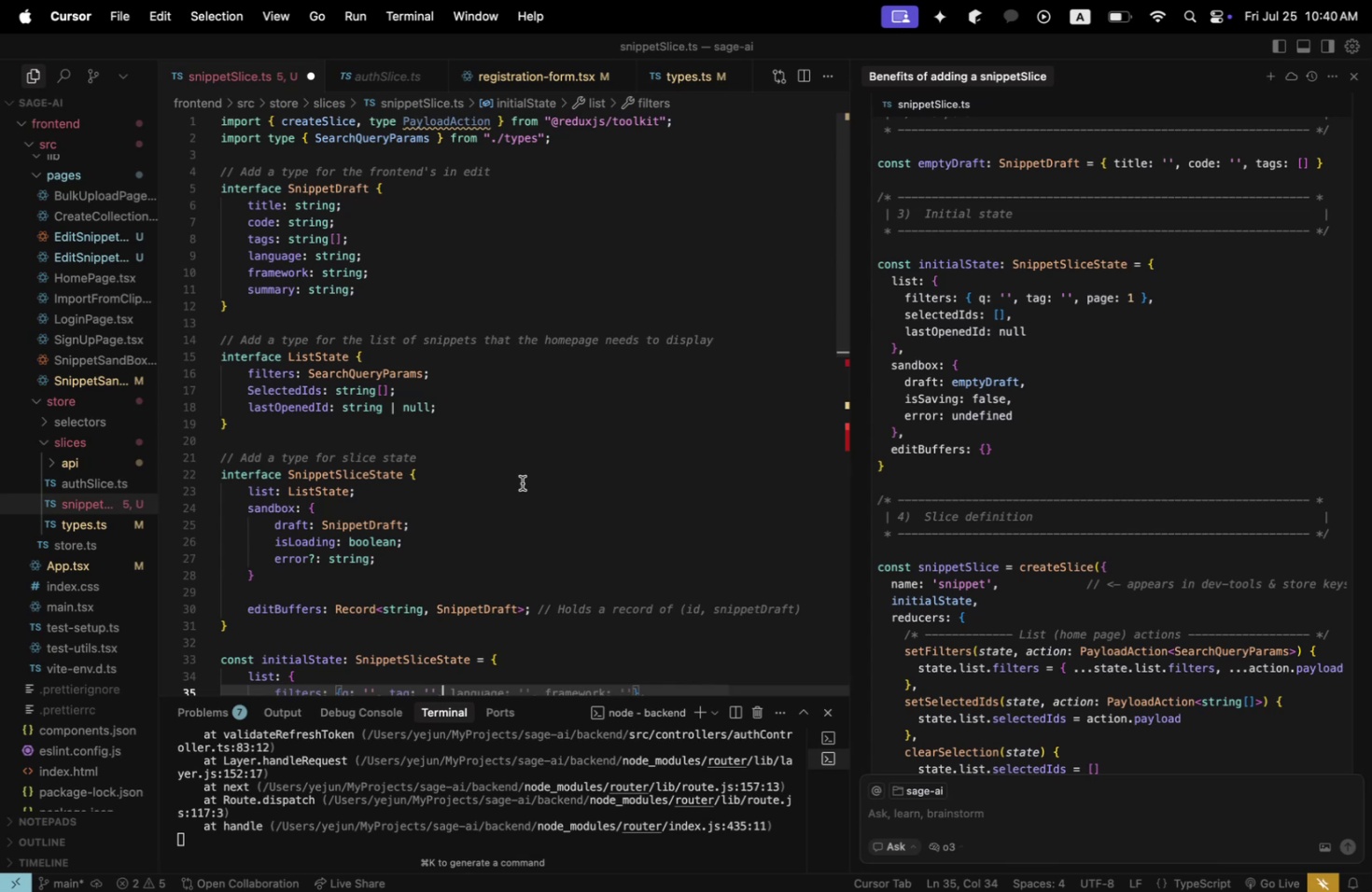 
scroll: coordinate [522, 482], scroll_direction: down, amount: 2.0
 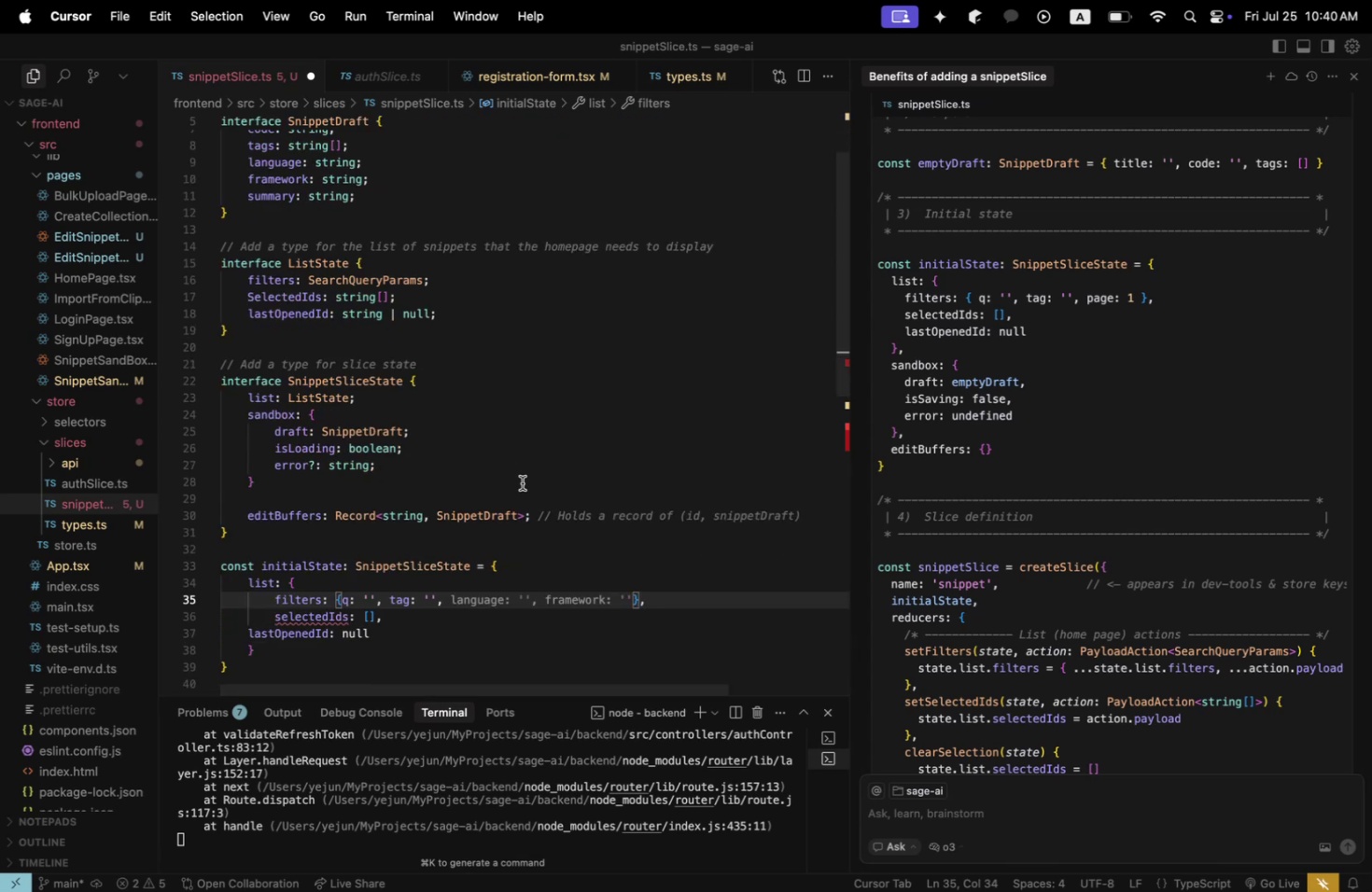 
scroll: coordinate [522, 482], scroll_direction: up, amount: 4.0
 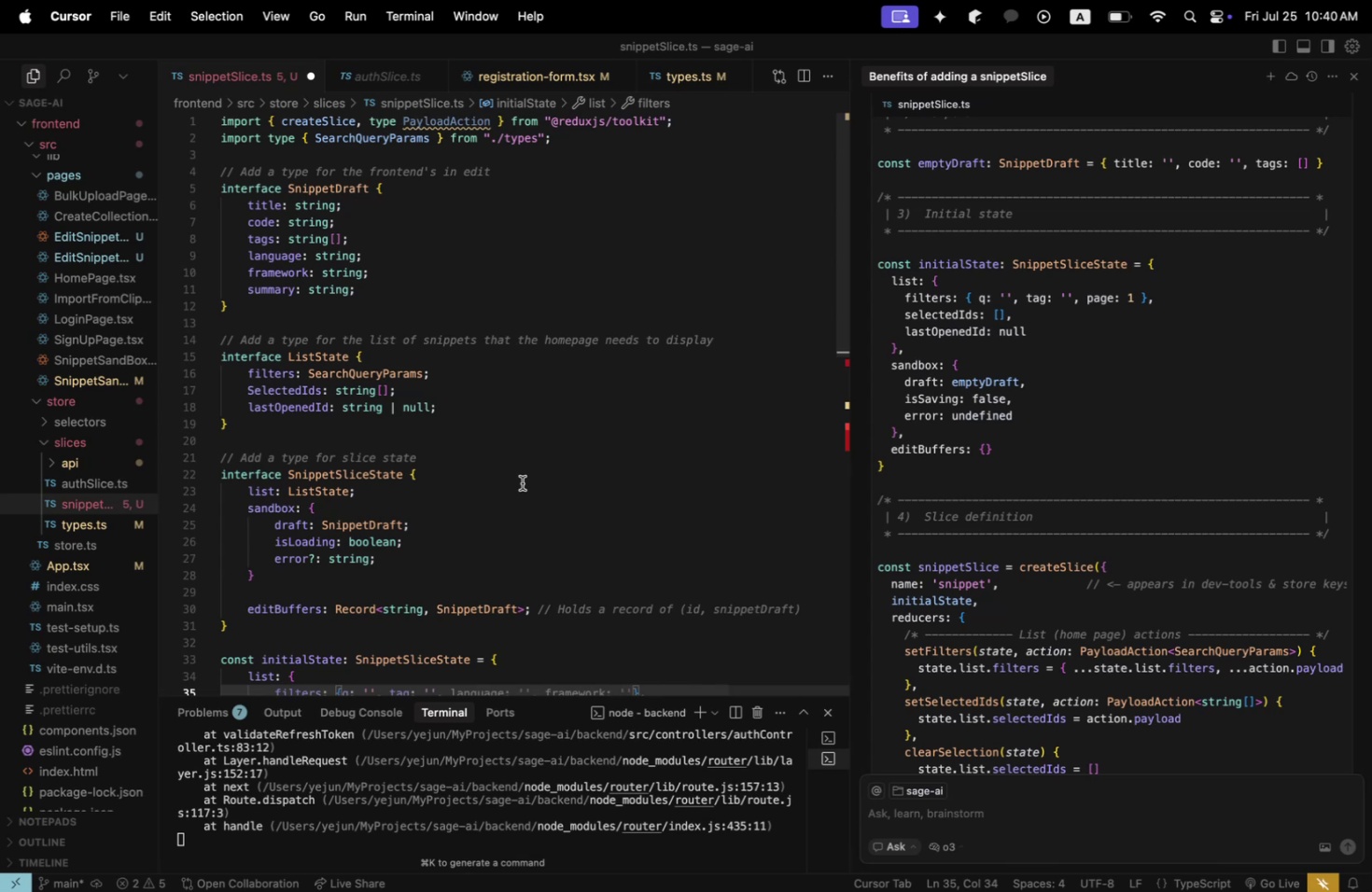 
scroll: coordinate [522, 482], scroll_direction: down, amount: 2.0
 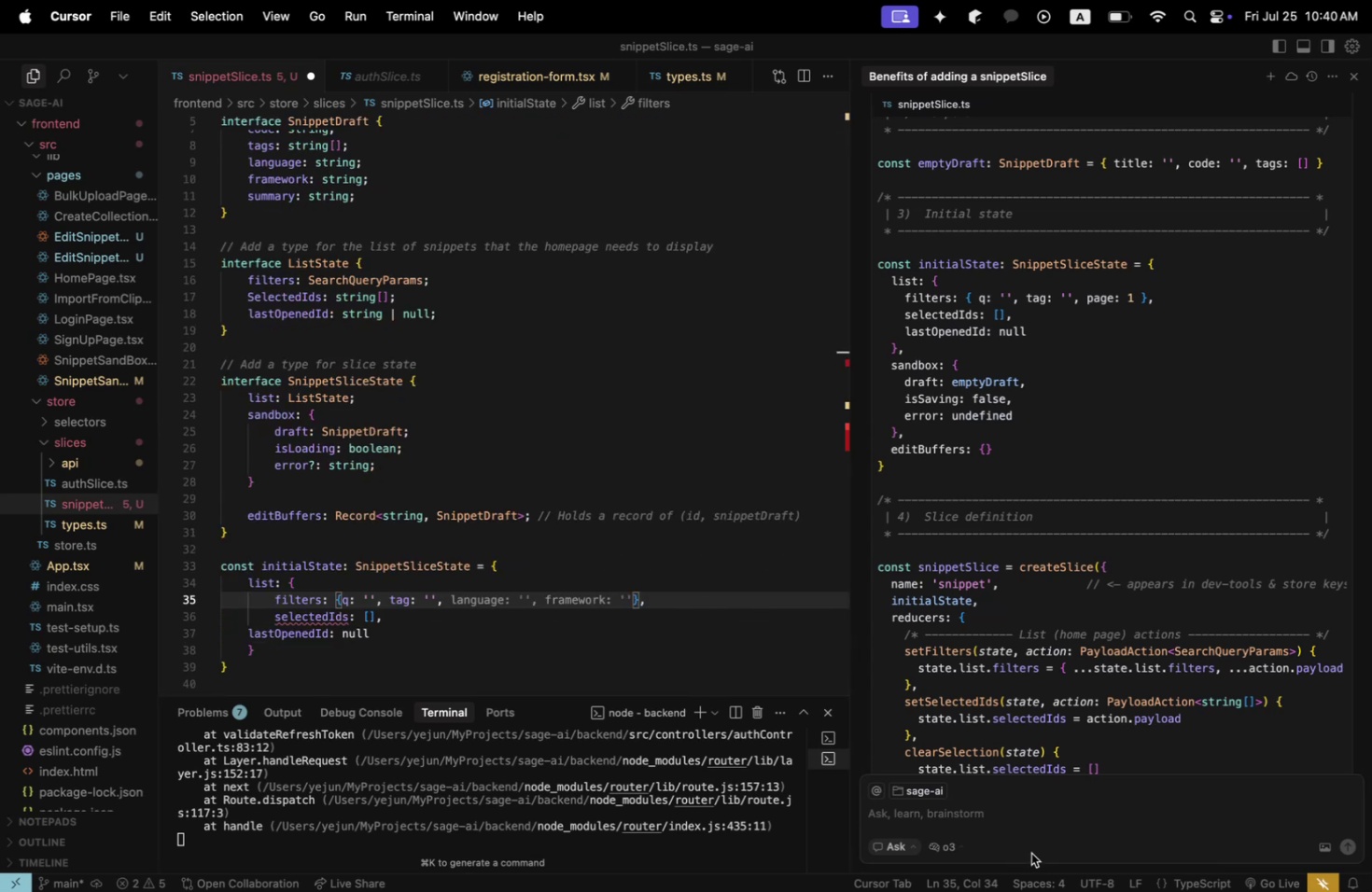 
left_click([1022, 809])
 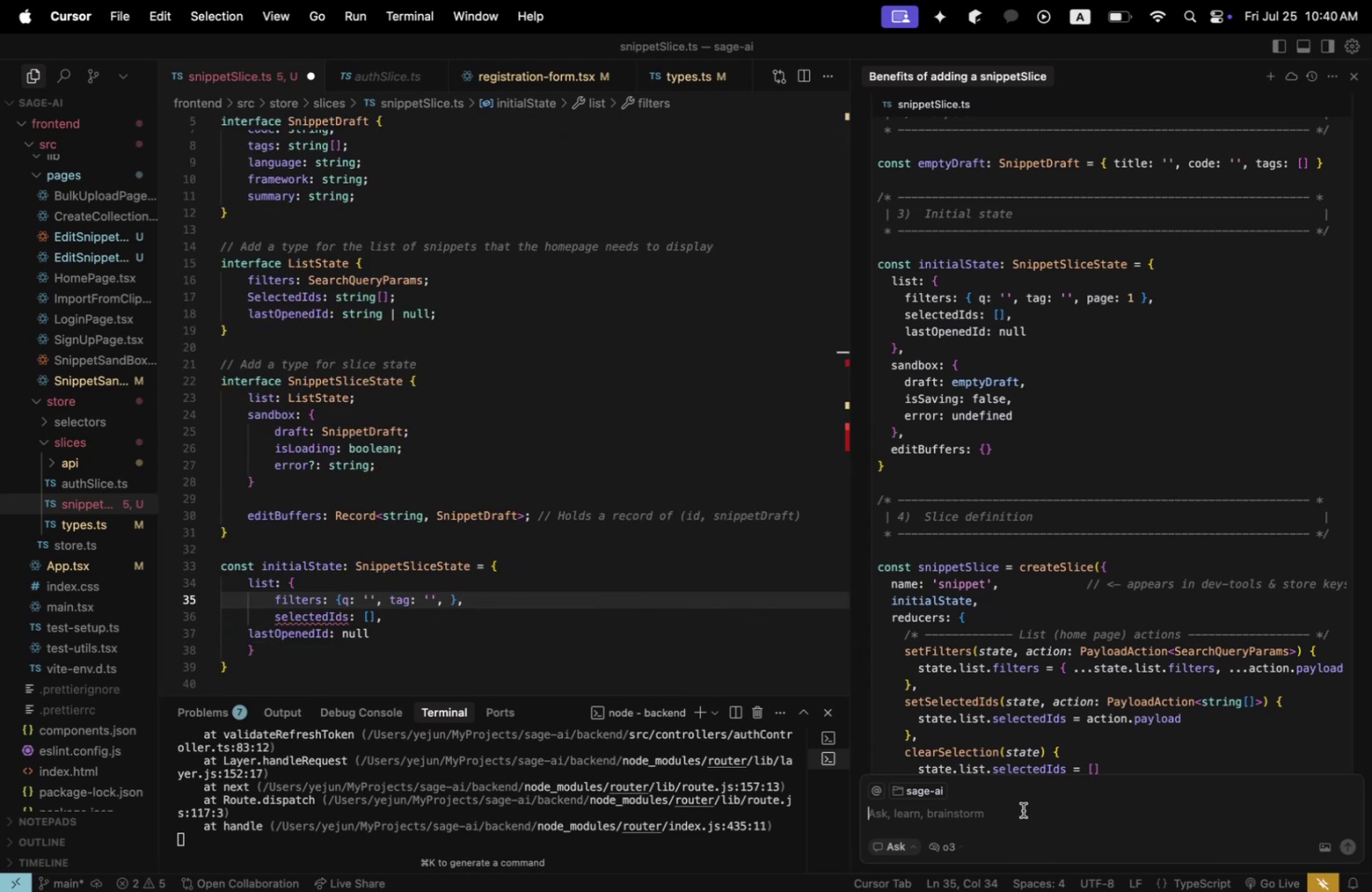 
type(in SearchQuery )
key(Backspace)
type(Params and in snipperService, tag is a string, while in )
 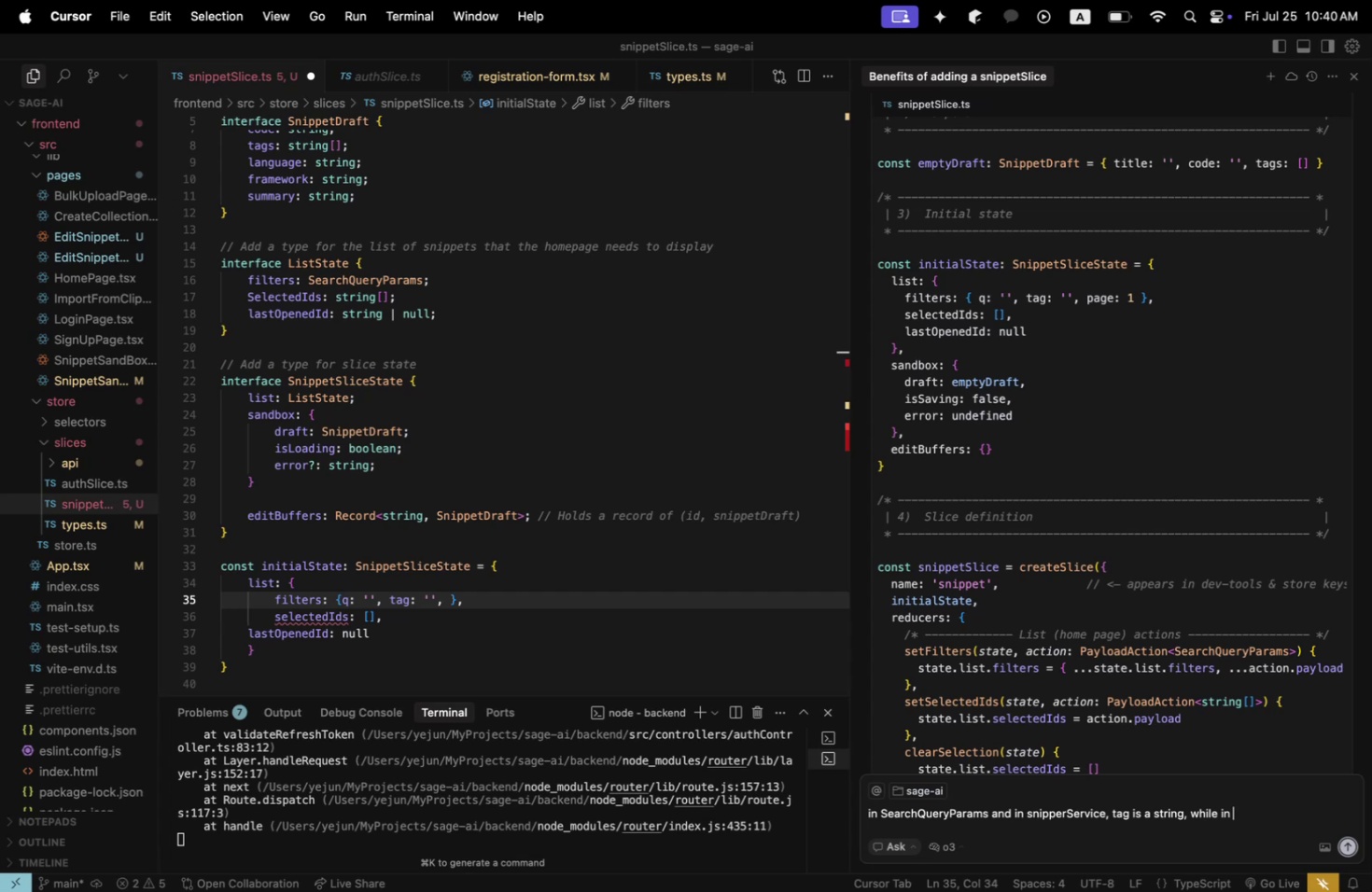 
wait(8.18)
 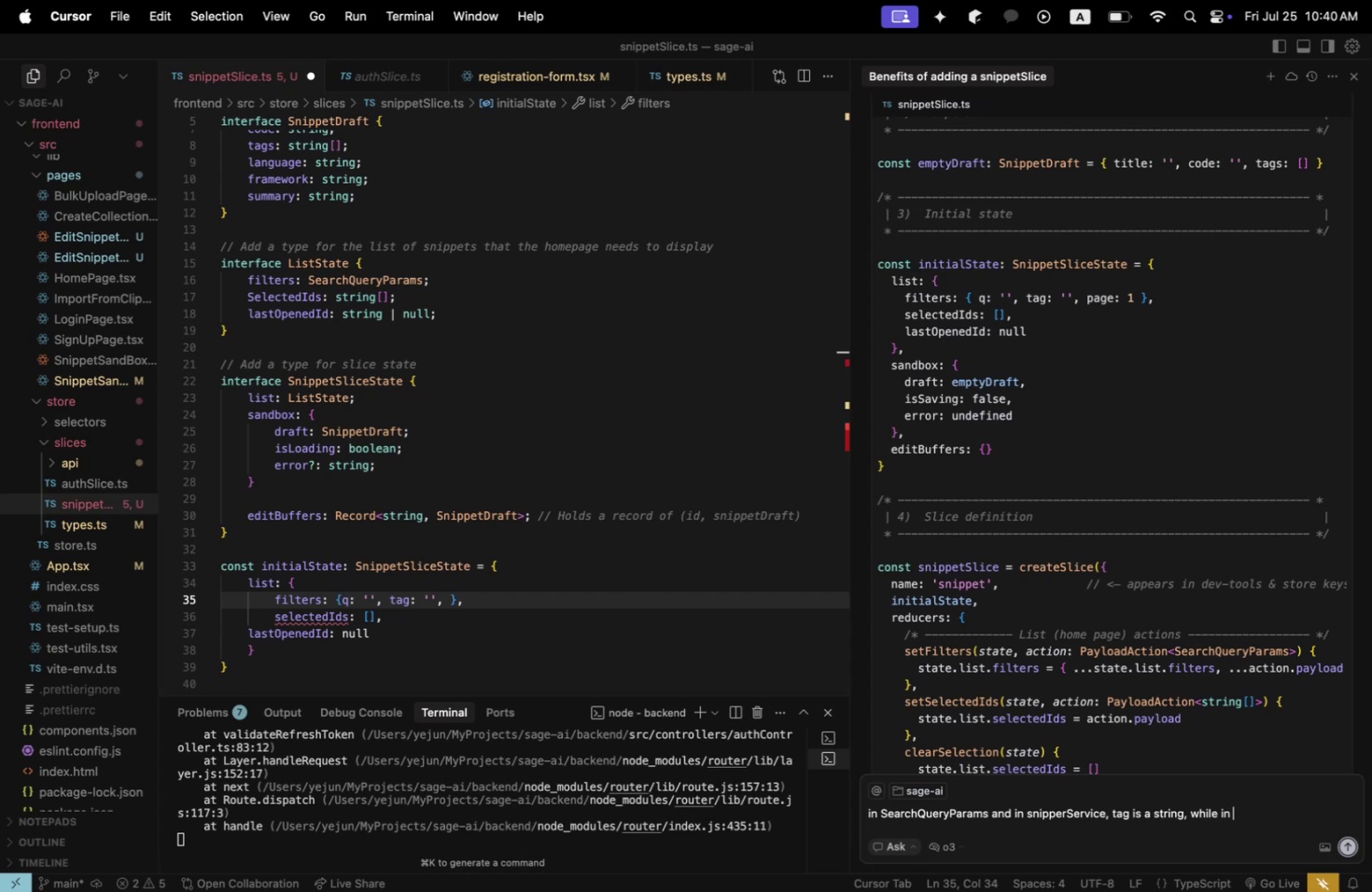 
type(the frontend tagsa )
key(Backspace)
key(Backspace)
type( are a s)
key(Backspace)
key(Backspace)
key(Backspace)
key(Backspace)
key(Backspace)
key(Backspace)
key(Backspace)
type(is s)
key(Backspace)
type(an array of strings. Should i h)
key(Backspace)
type(change the backend to math)
key(Backspace)
type(ch the fron)
key(Backspace)
type(ntend?)
key(Backspace)
type(Is it necessary to  if so, change it)
 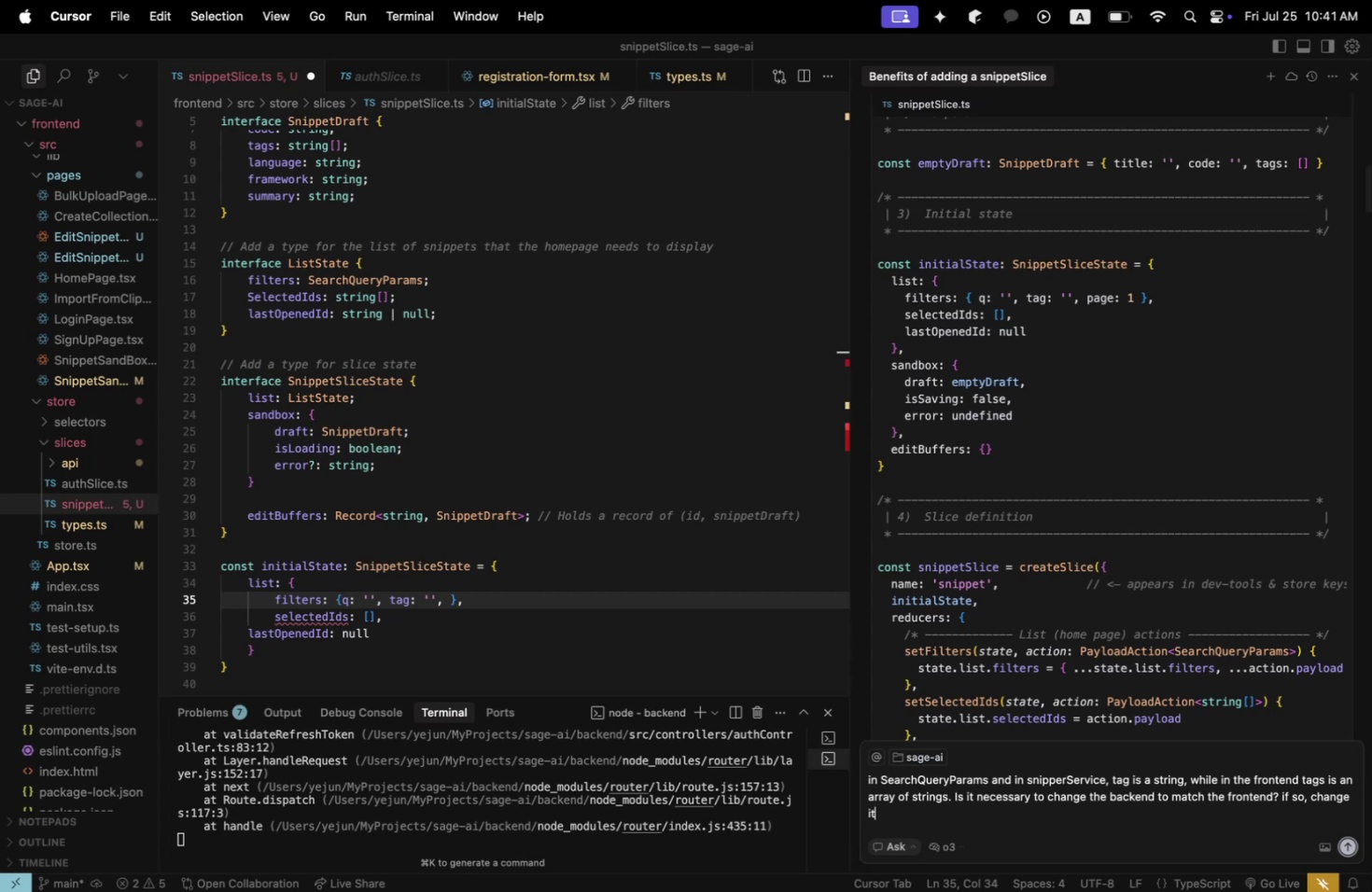 
left_click_drag(start_coordinate=[1001, 809], to_coordinate=[956, 810])
 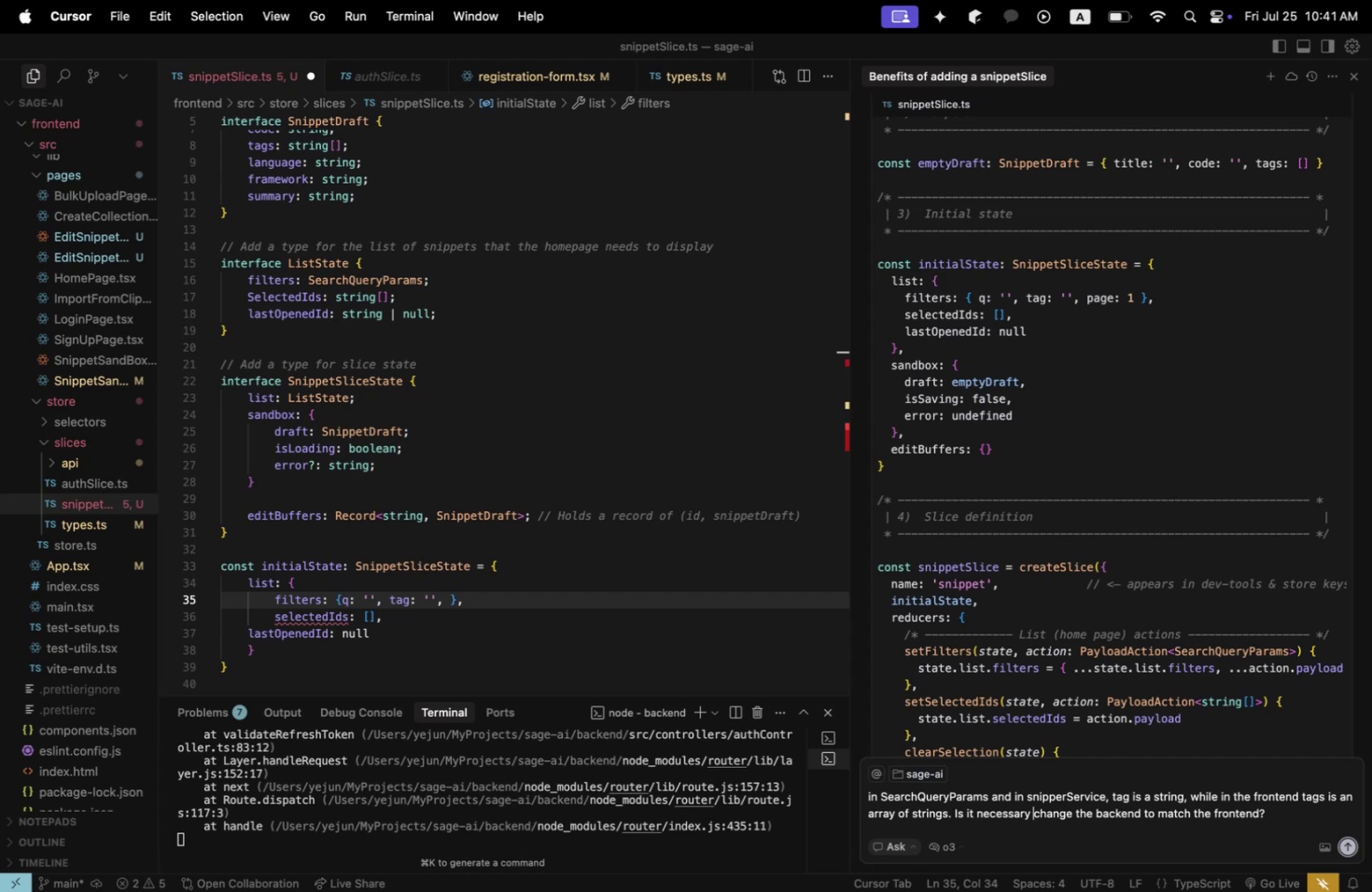 
left_click([884, 843])
 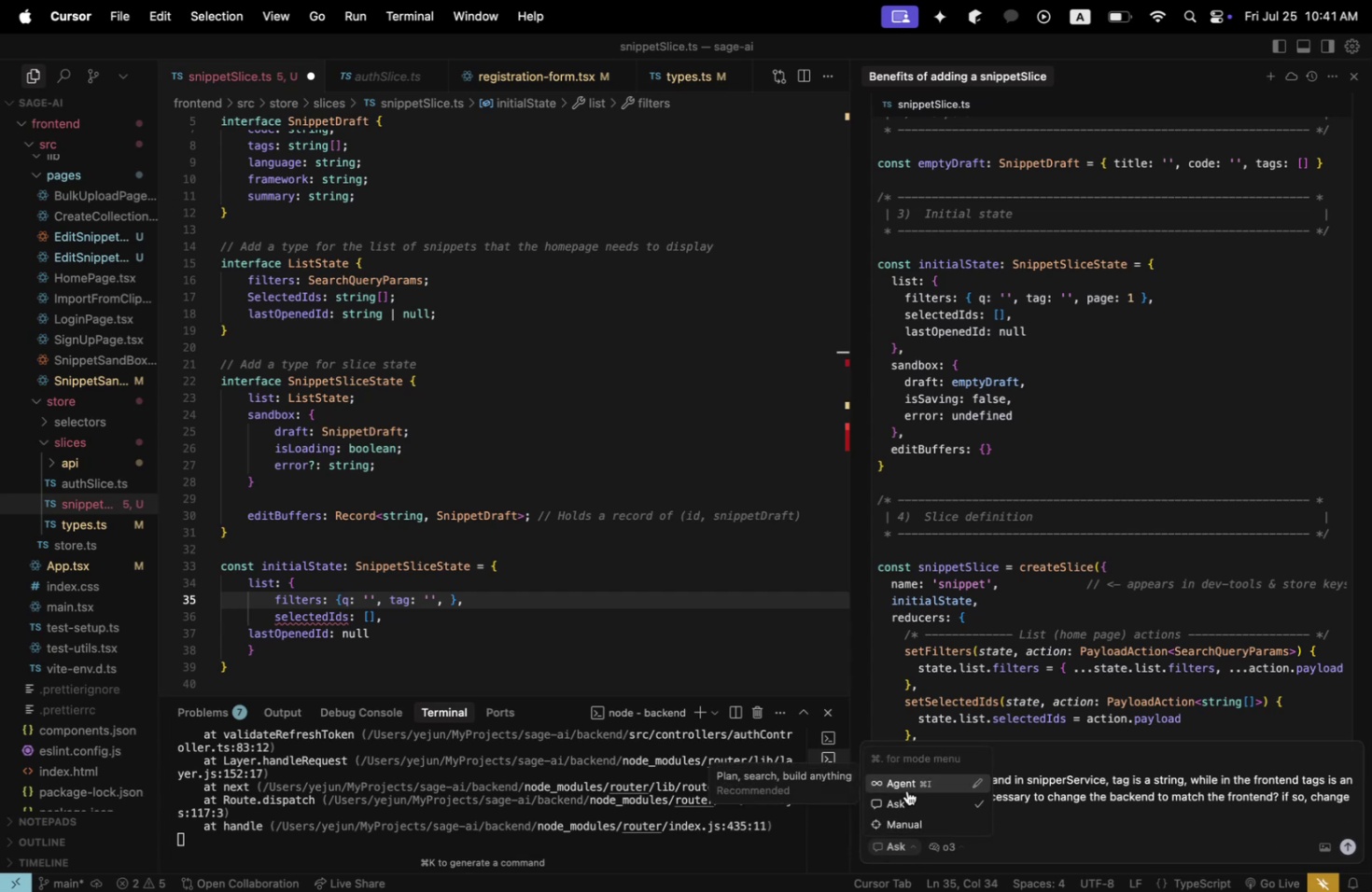 
double_click([1045, 807])
 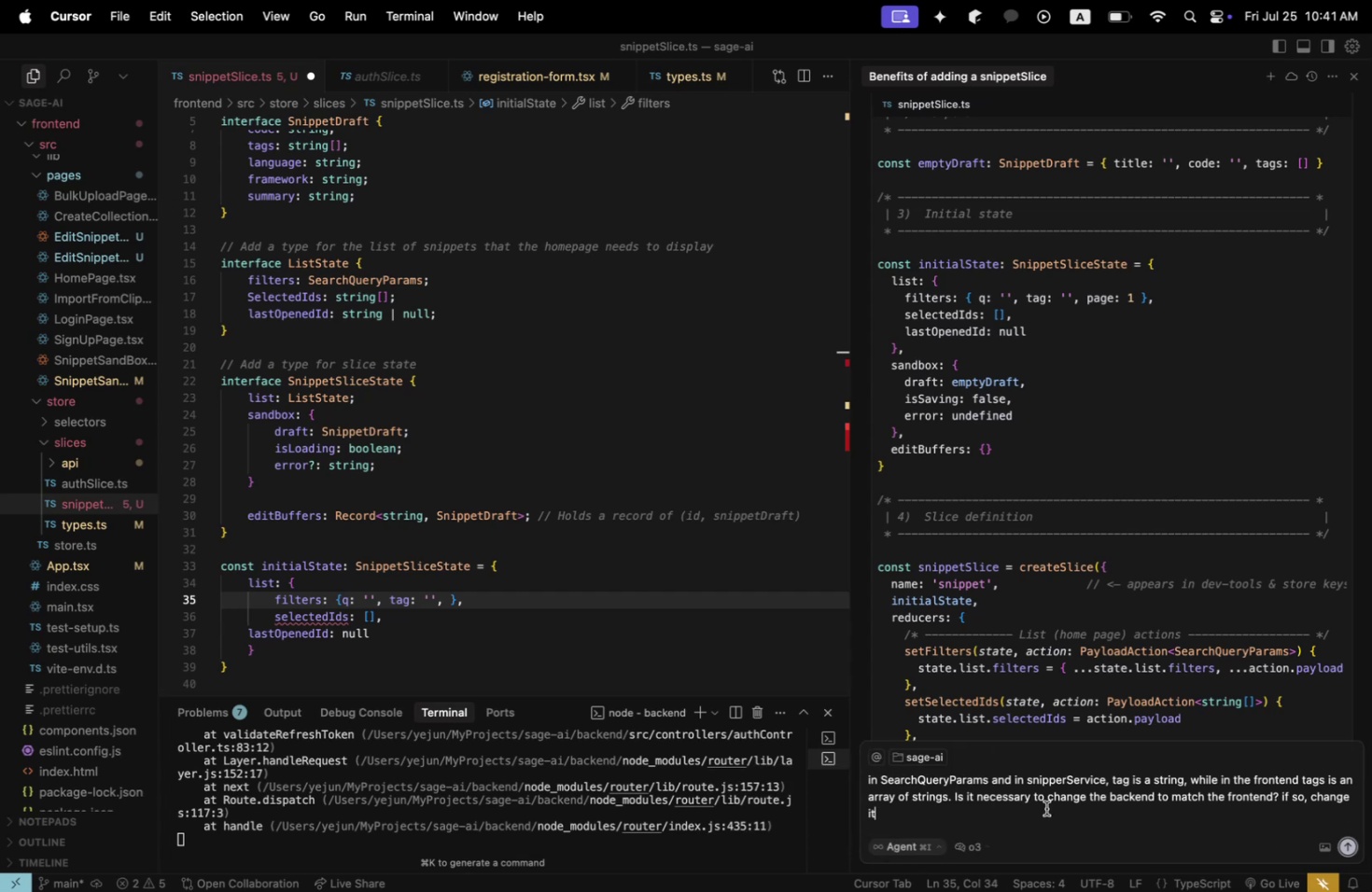 
key(Enter)
 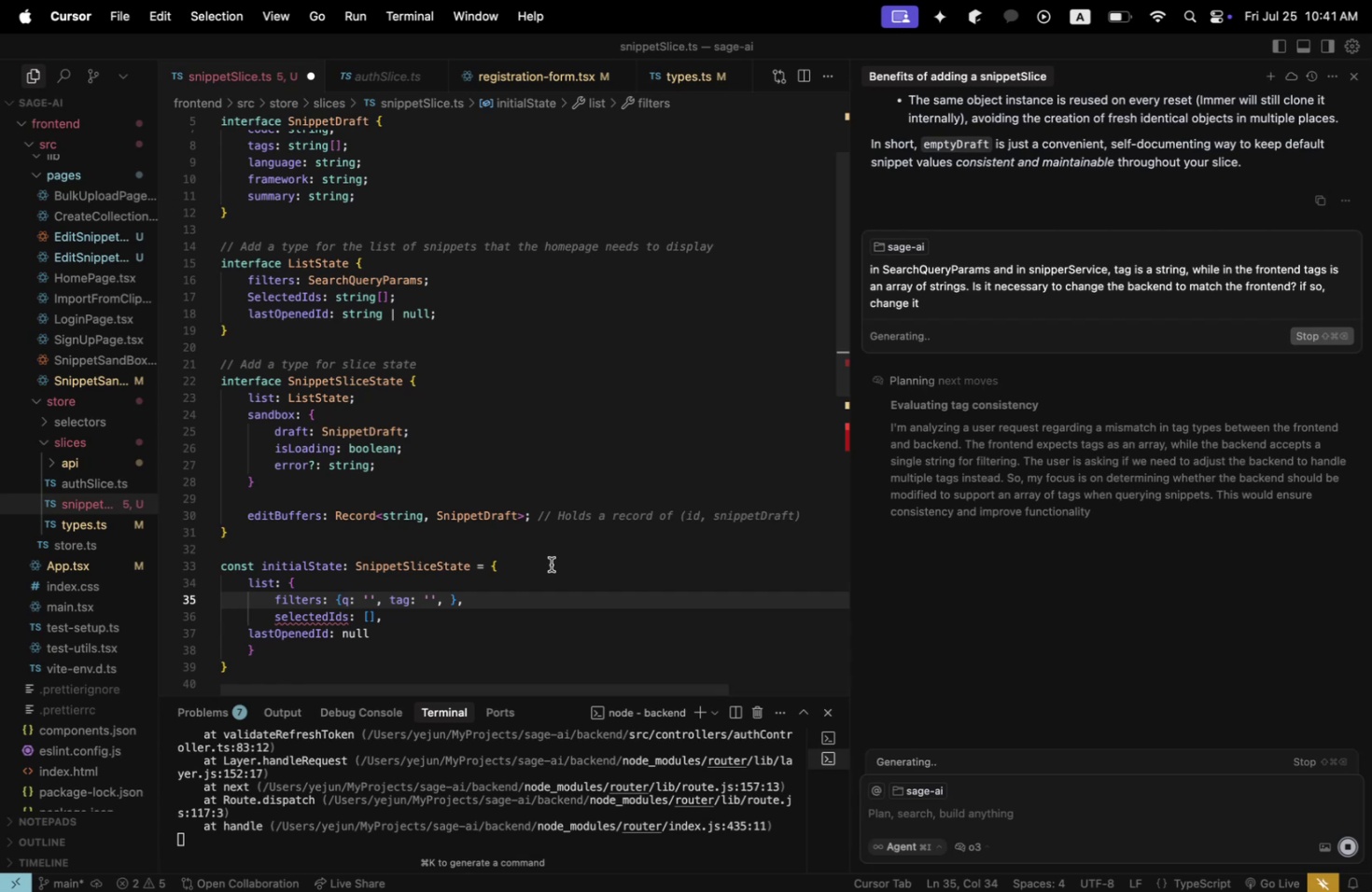 
wait(20.78)
 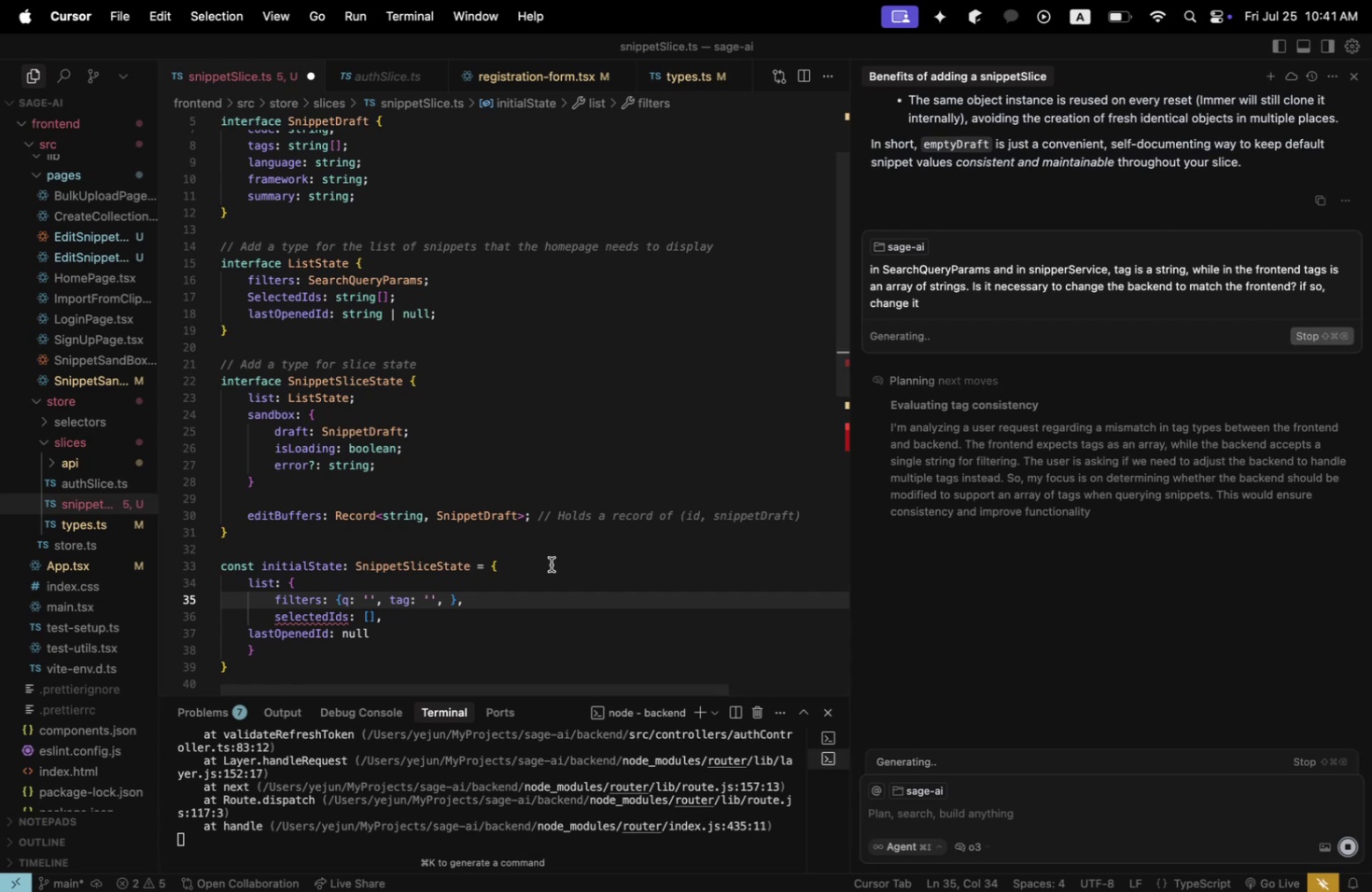 
scroll: coordinate [551, 564], scroll_direction: down, amount: 2.0
 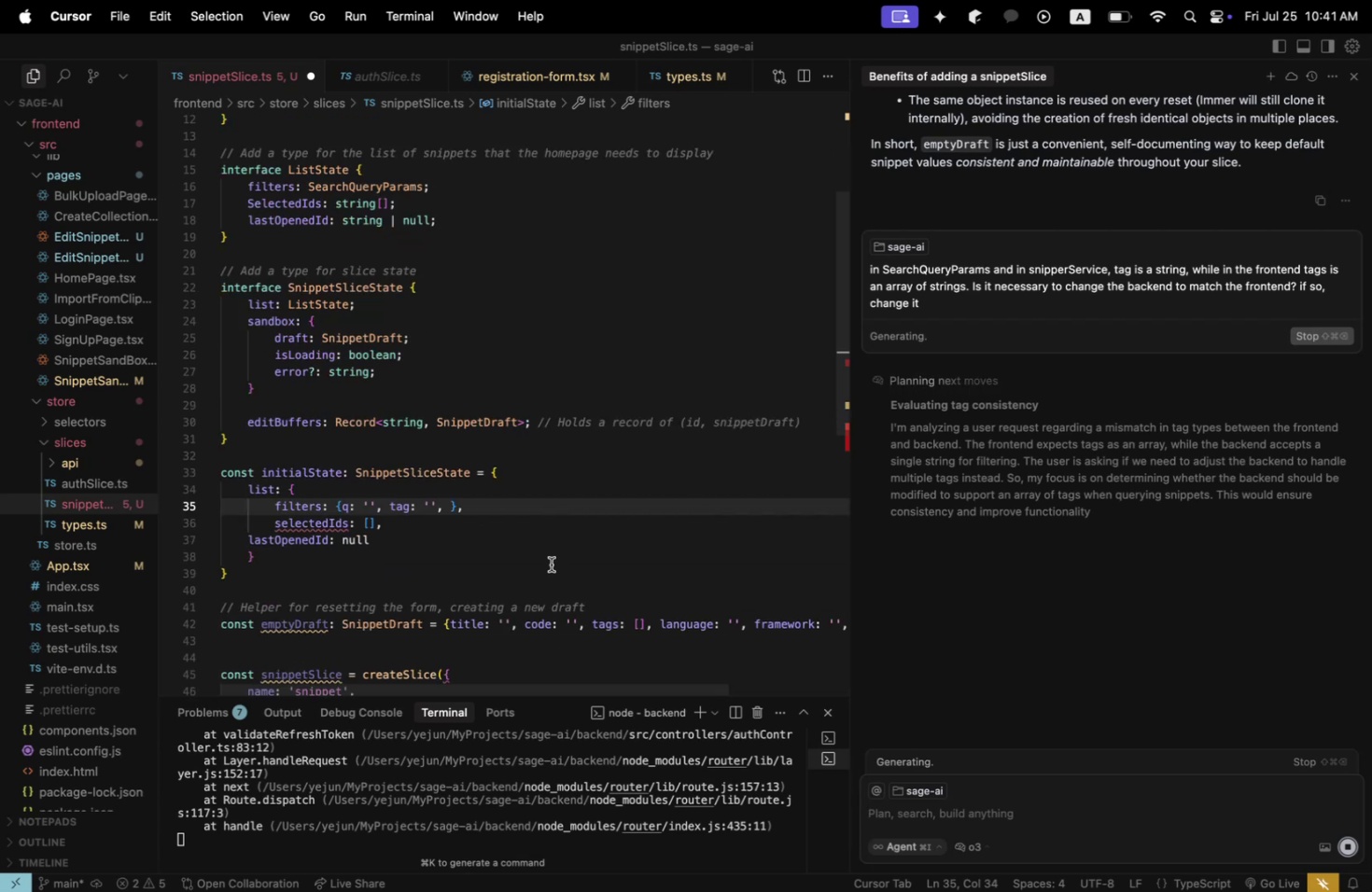 
scroll: coordinate [551, 564], scroll_direction: up, amount: 1.0
 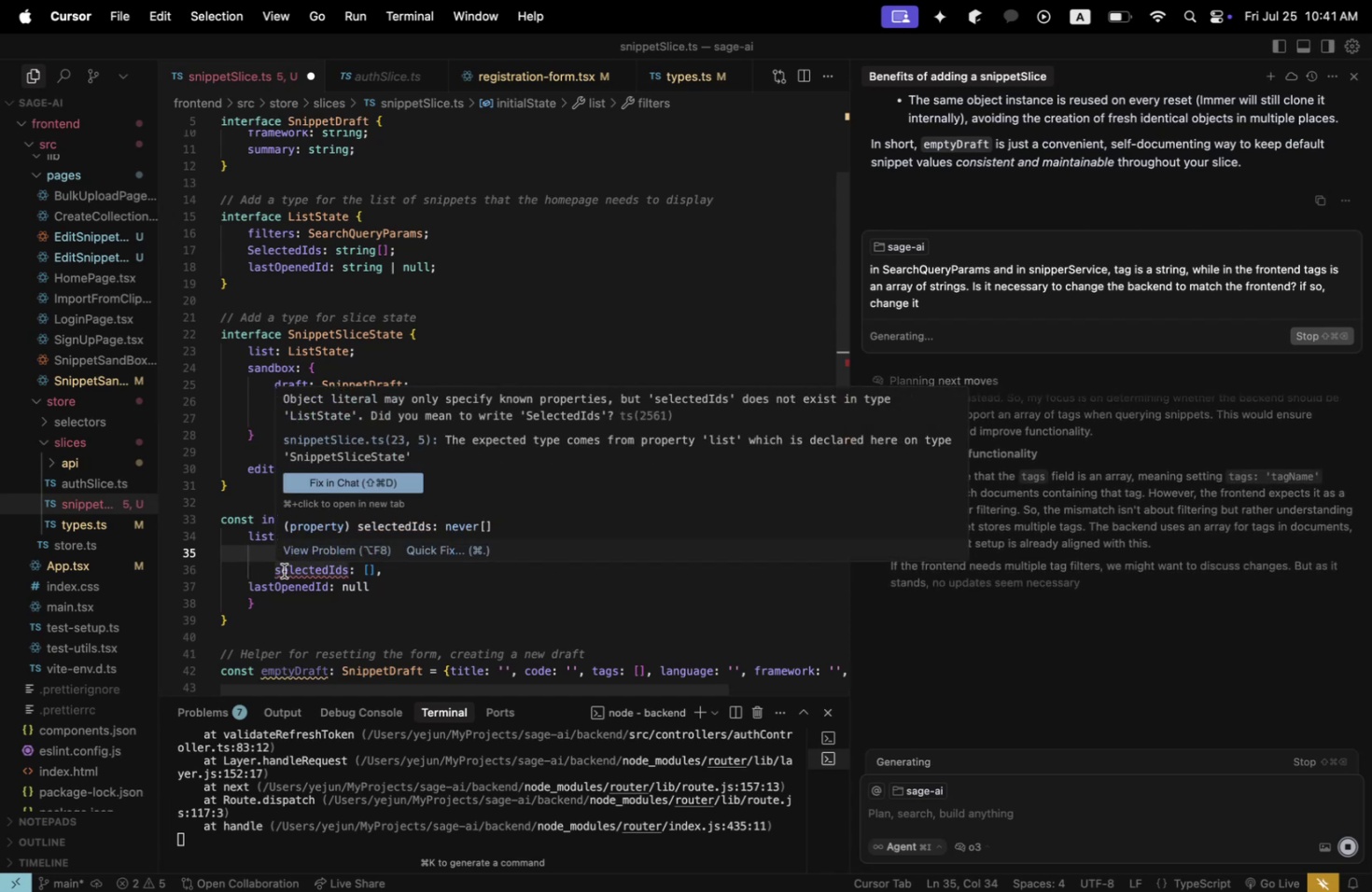 
wait(12.98)
 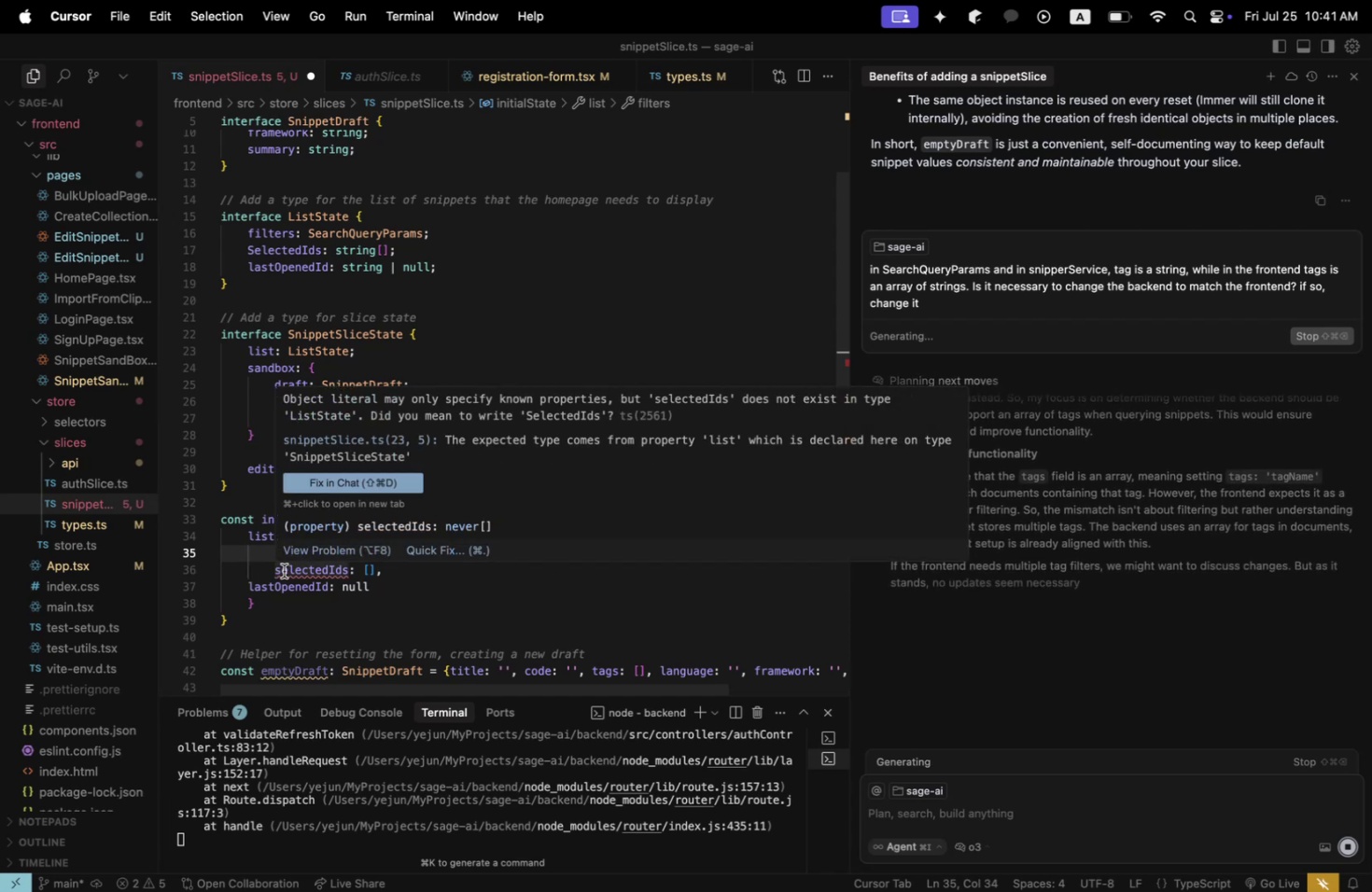 
left_click([283, 566])
 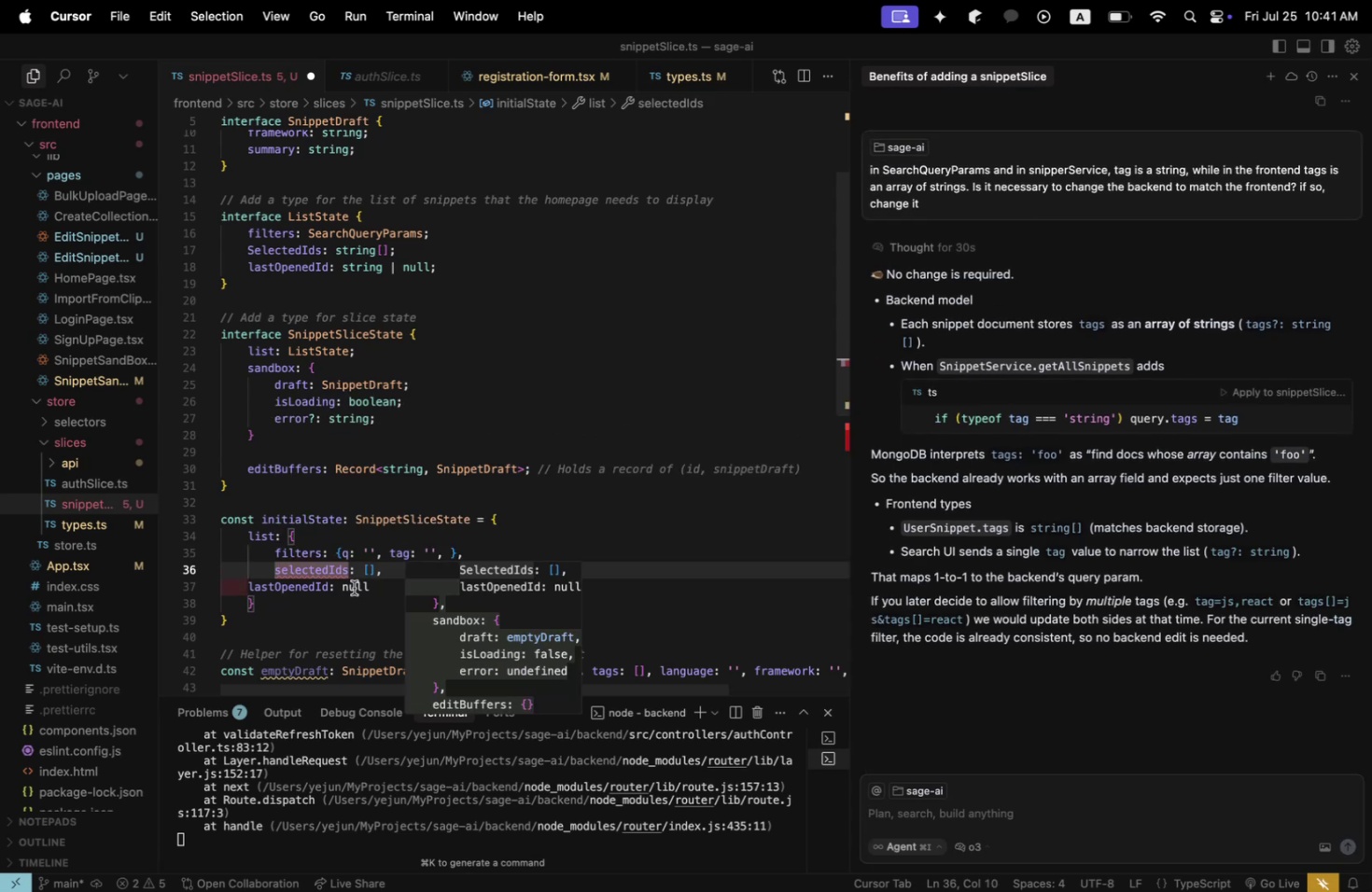 
key(Backspace)
 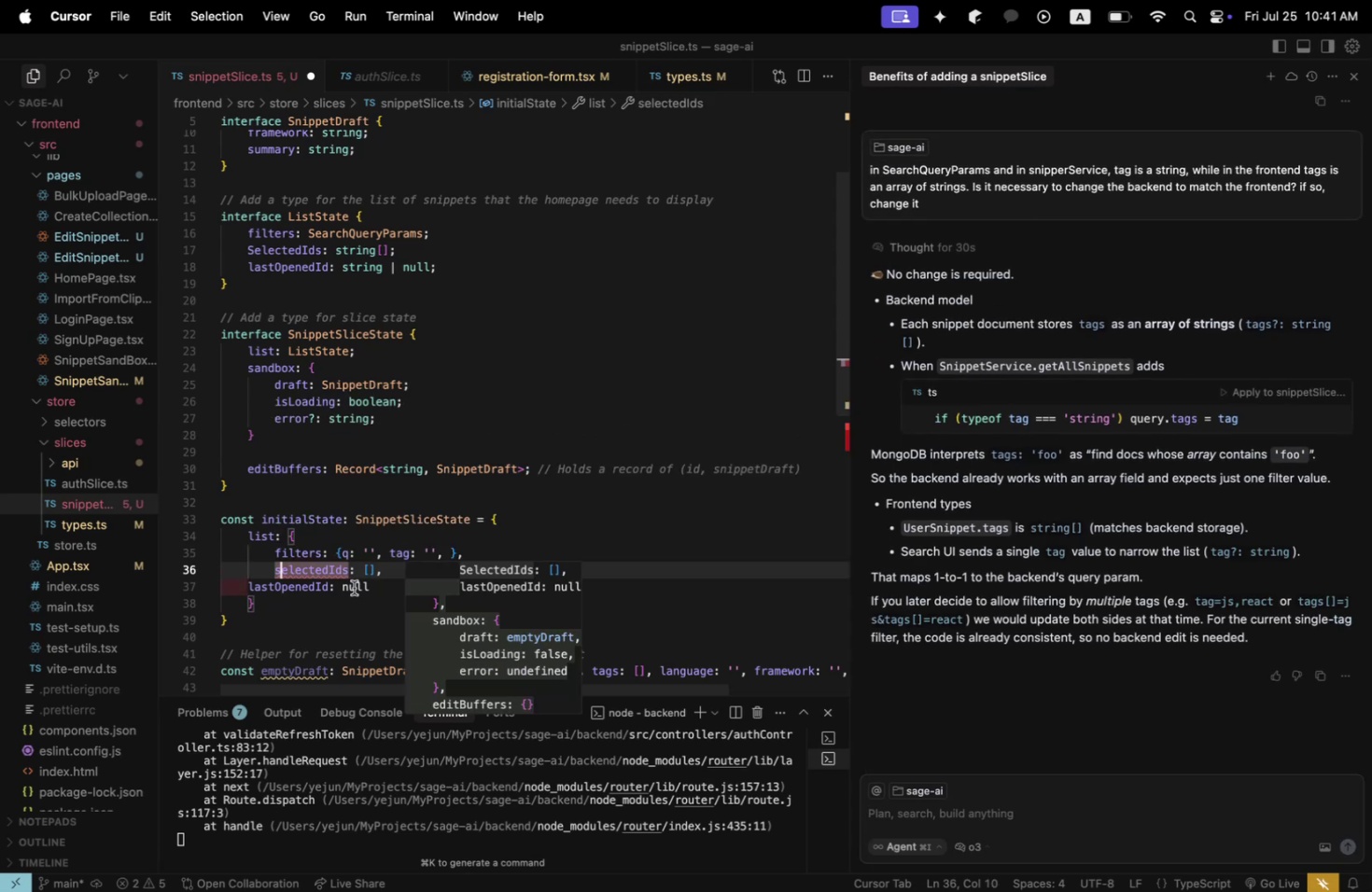 
key(Shift+ShiftLeft)
 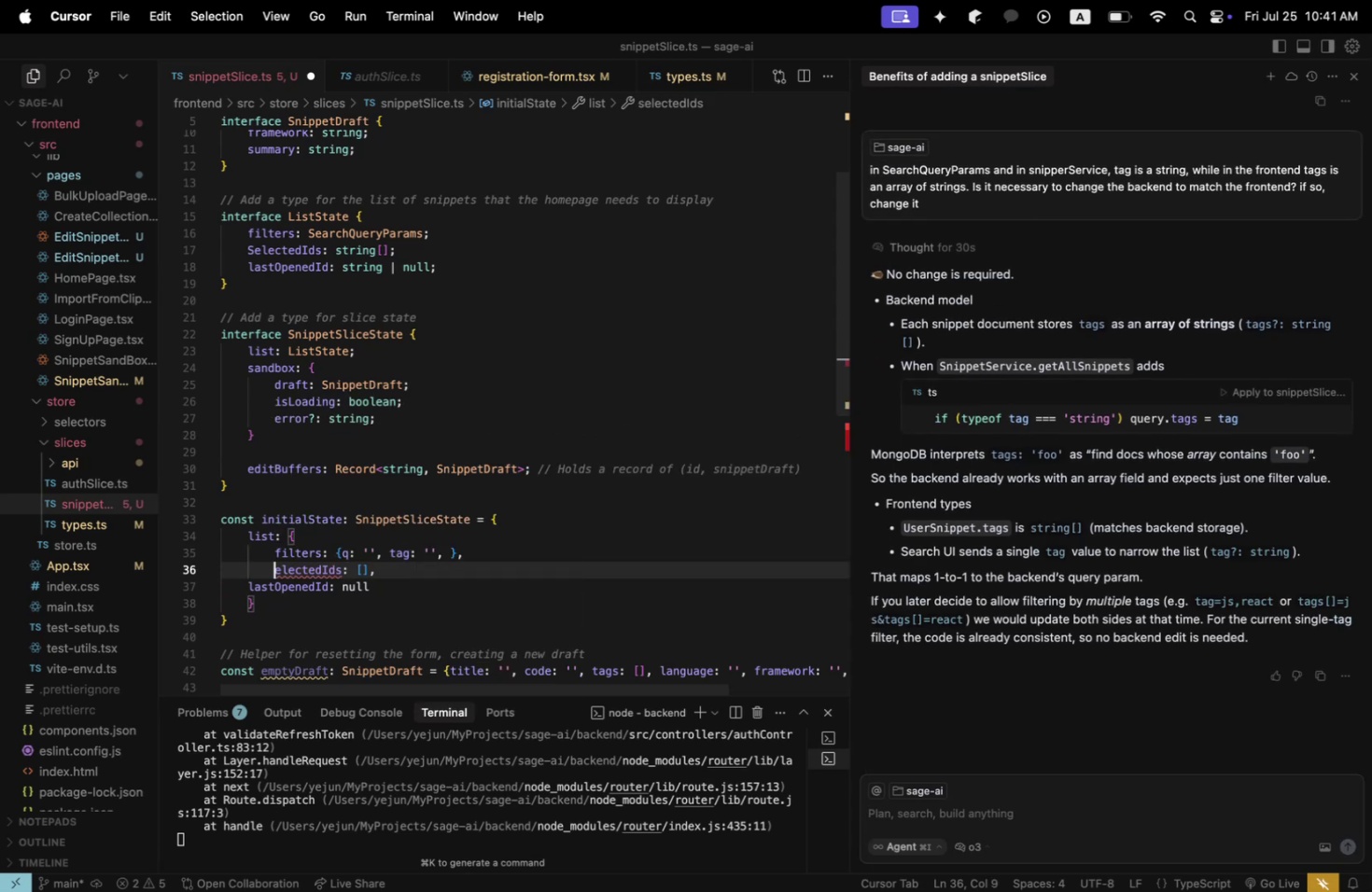 
key(Shift+S)
 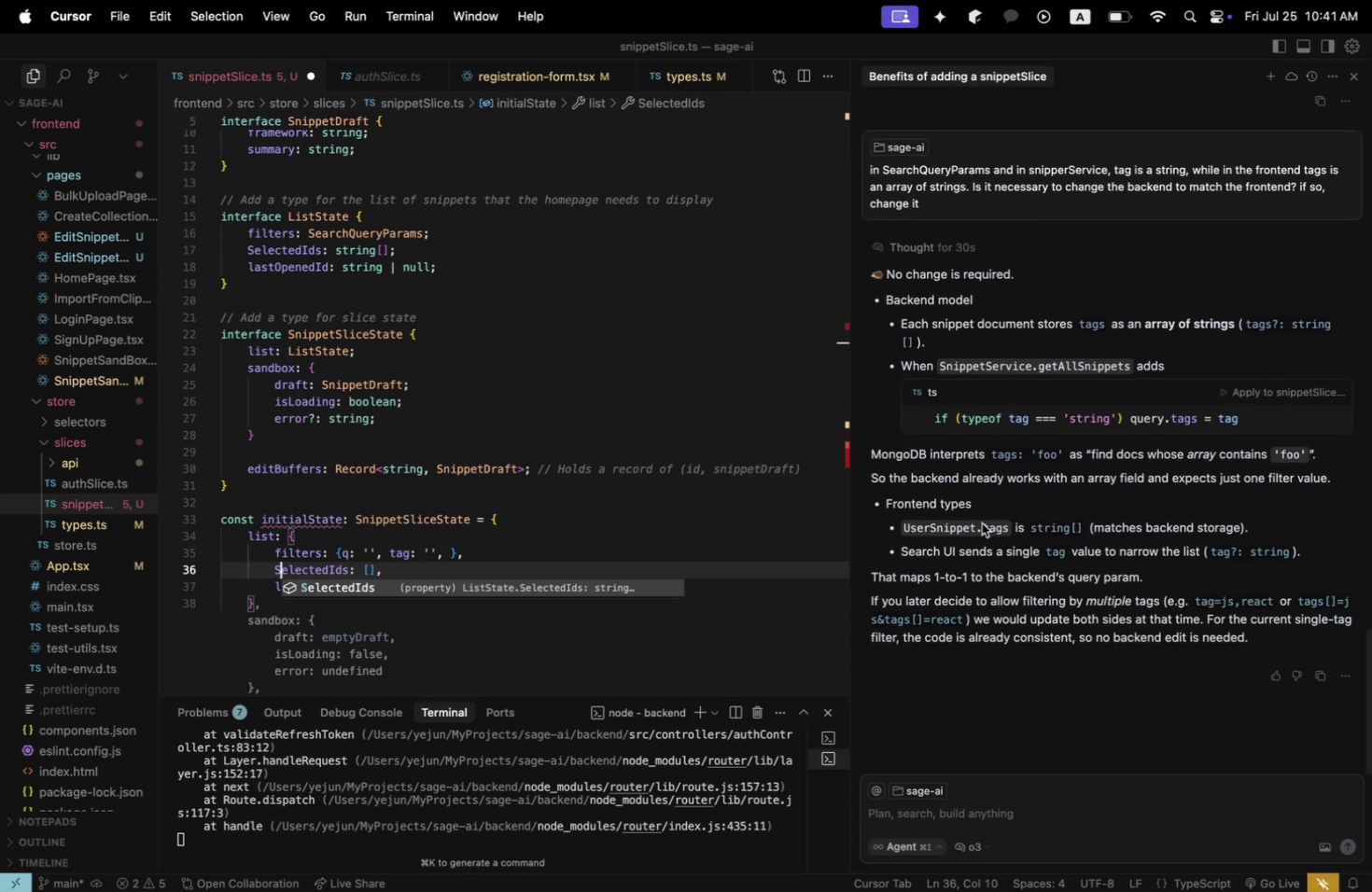 
left_click([981, 523])
 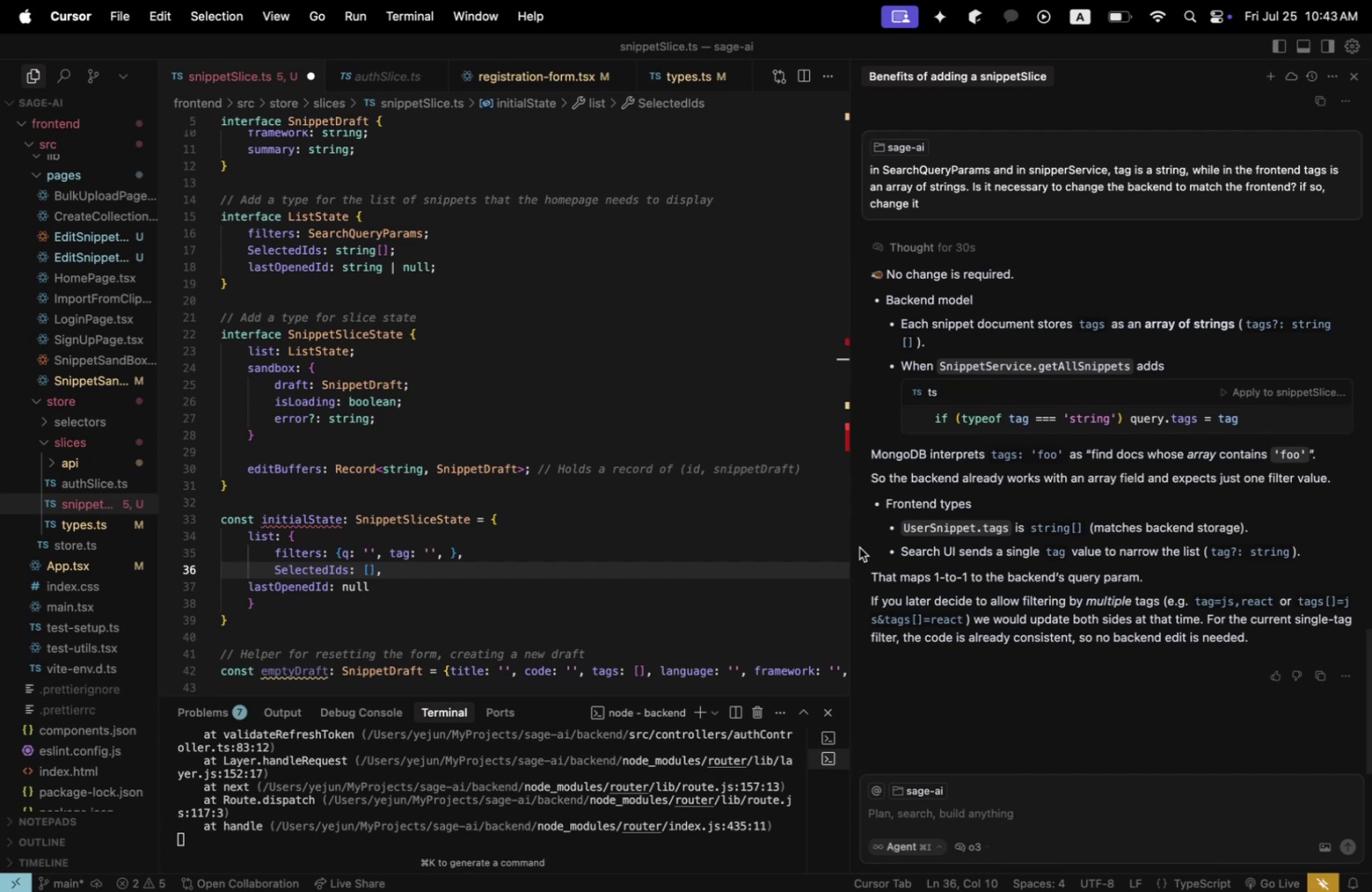 
wait(71.82)
 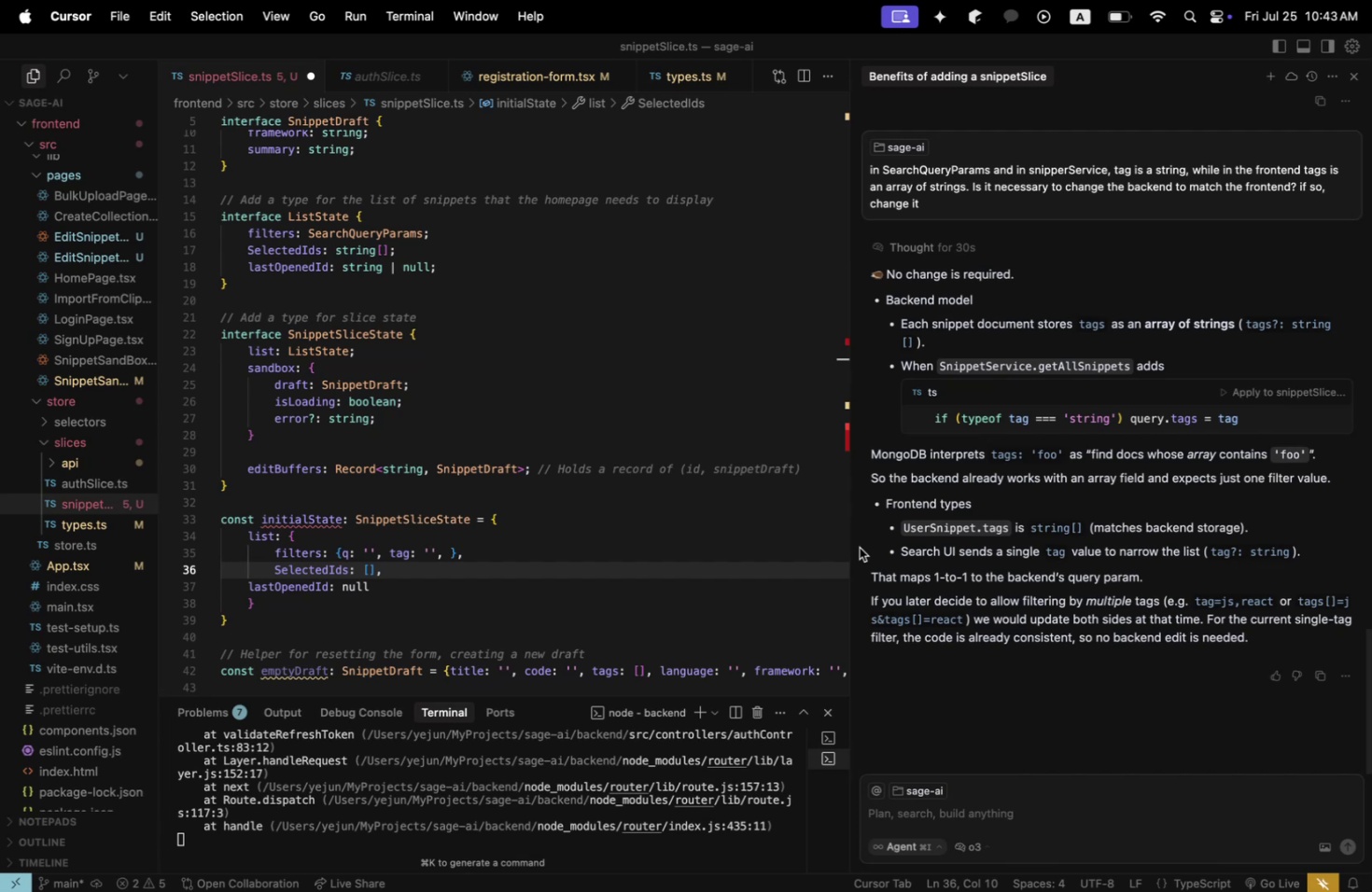 
type(what i)
 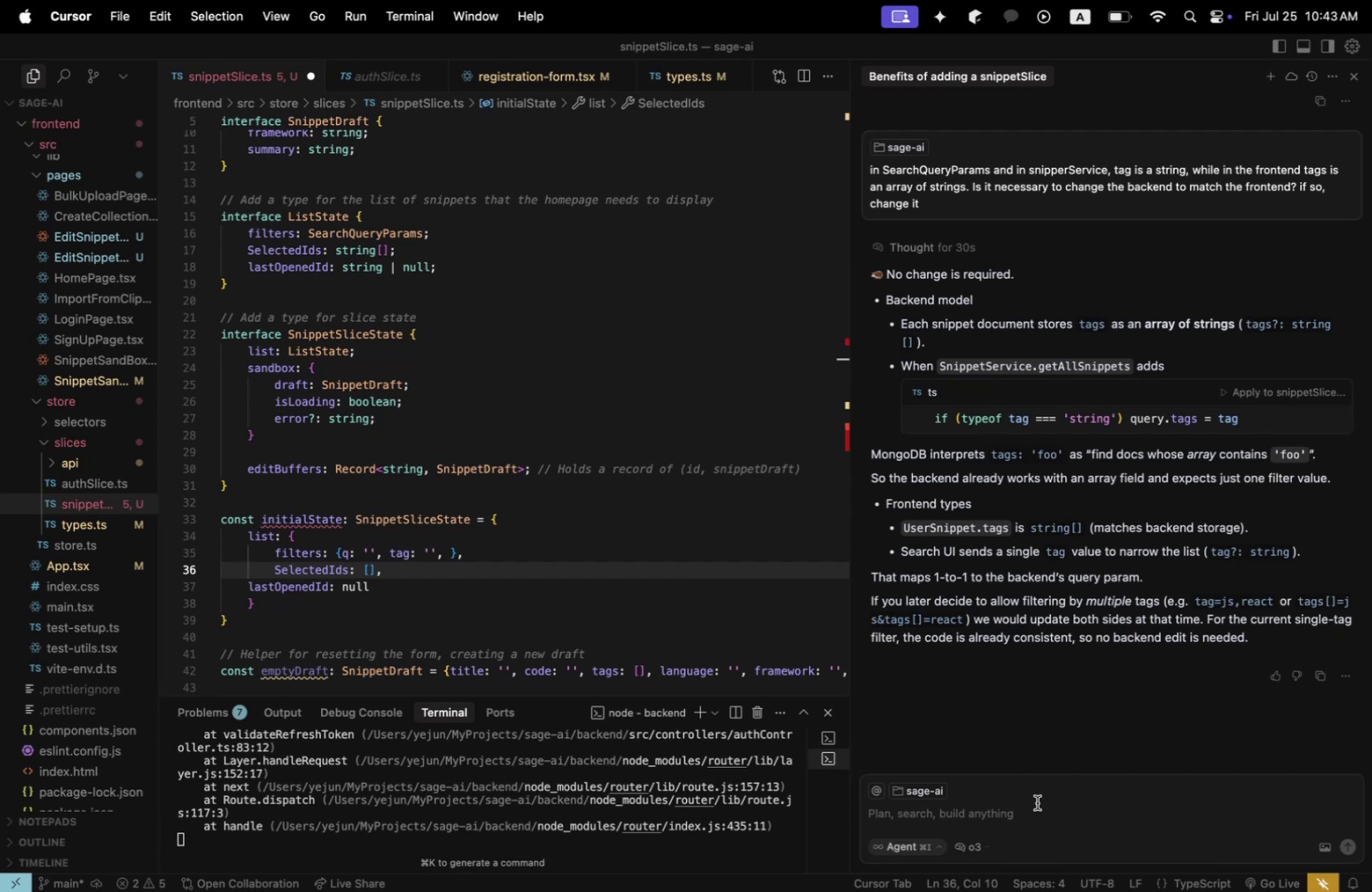 
left_click([1029, 820])
 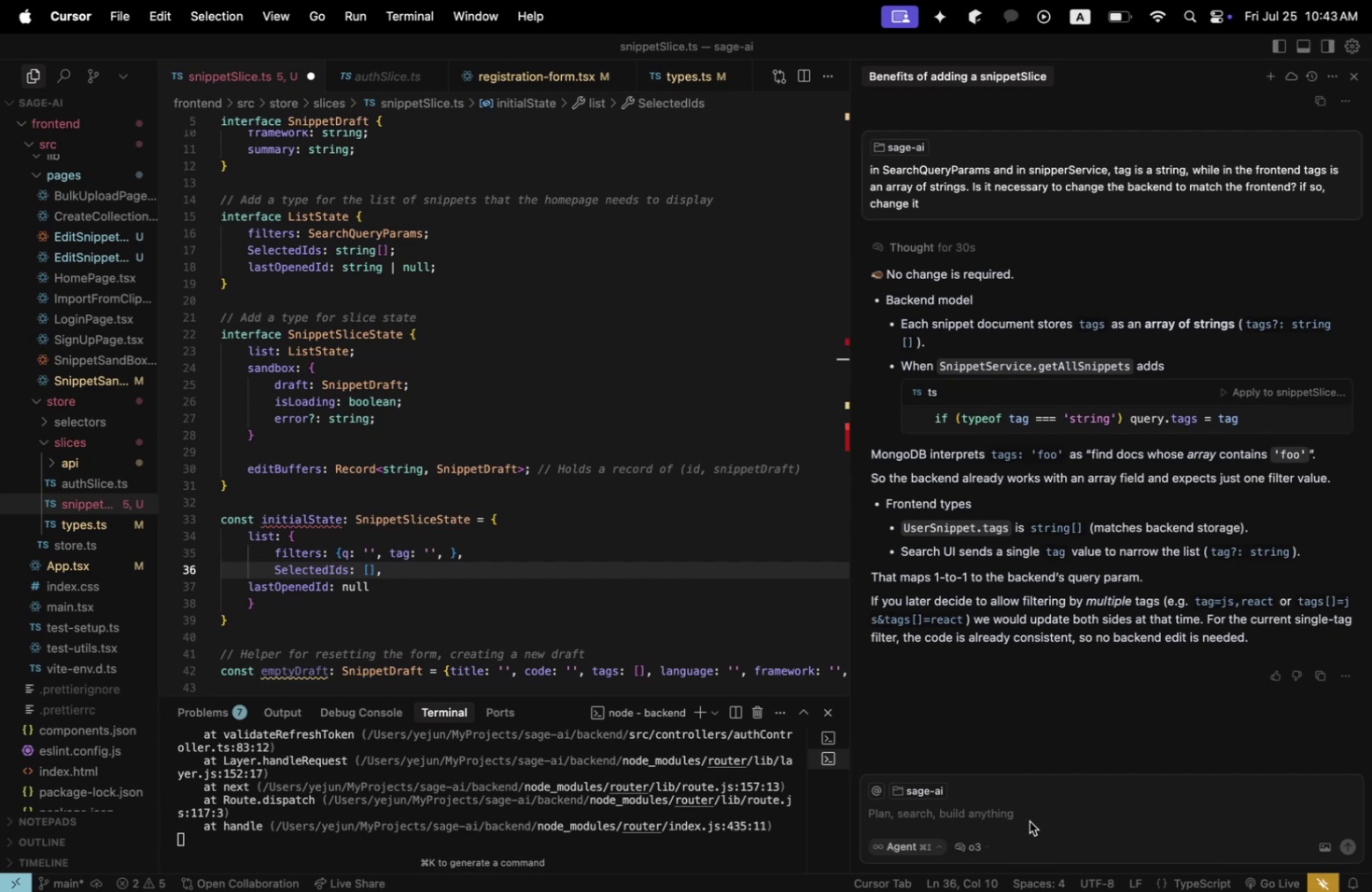 
left_click([1023, 813])
 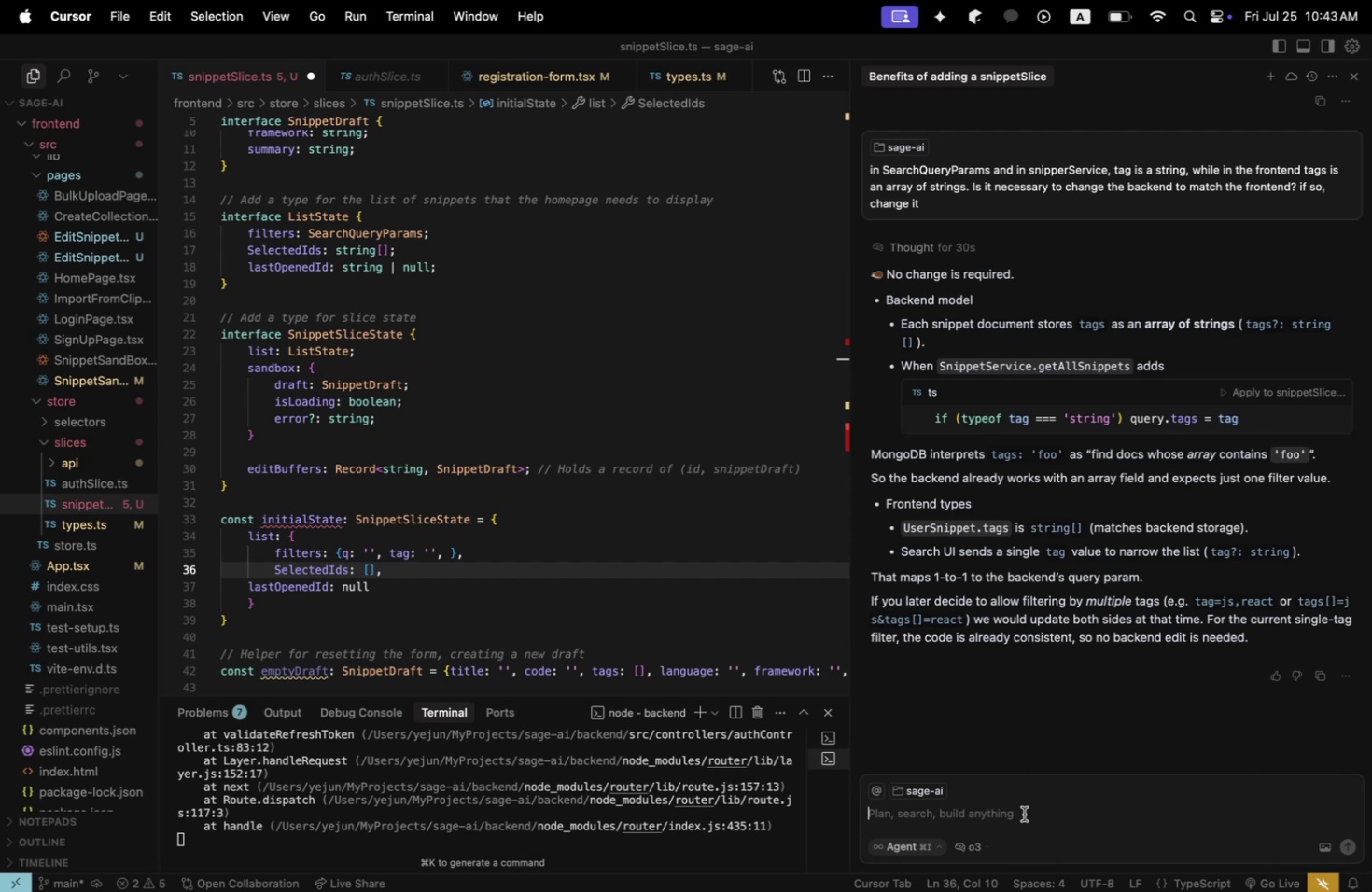 
type(what is a tg)
key(Backspace)
type(ags )
key(Backspace)
type(: d)
key(Backspace)
type('doo)
key(Backspace)
key(Backspace)
key(Backspace)
key(Backspace)
type(f)
key(Backspace)
type('foo' ive never seen this before)
 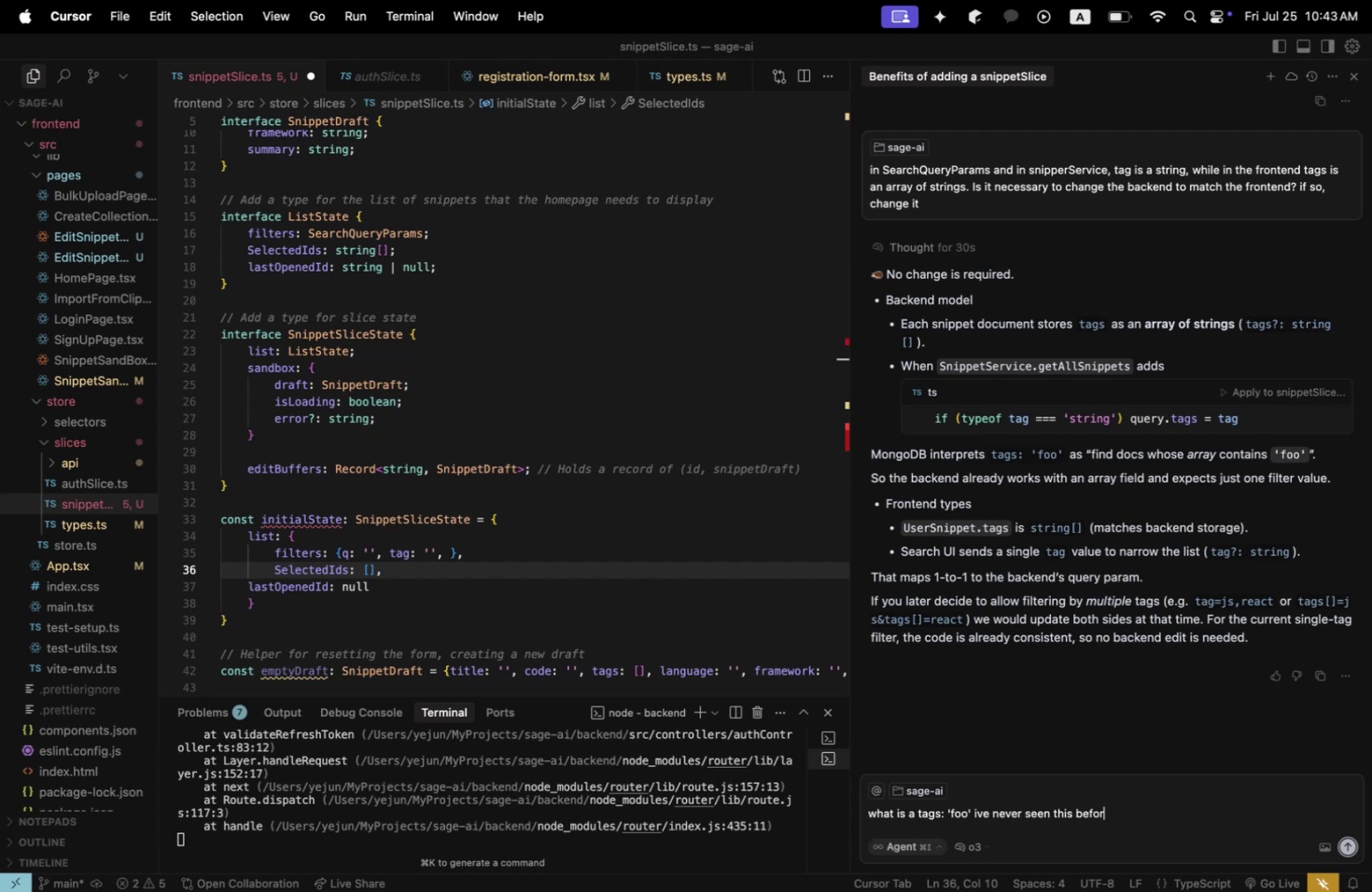 
key(Enter)
 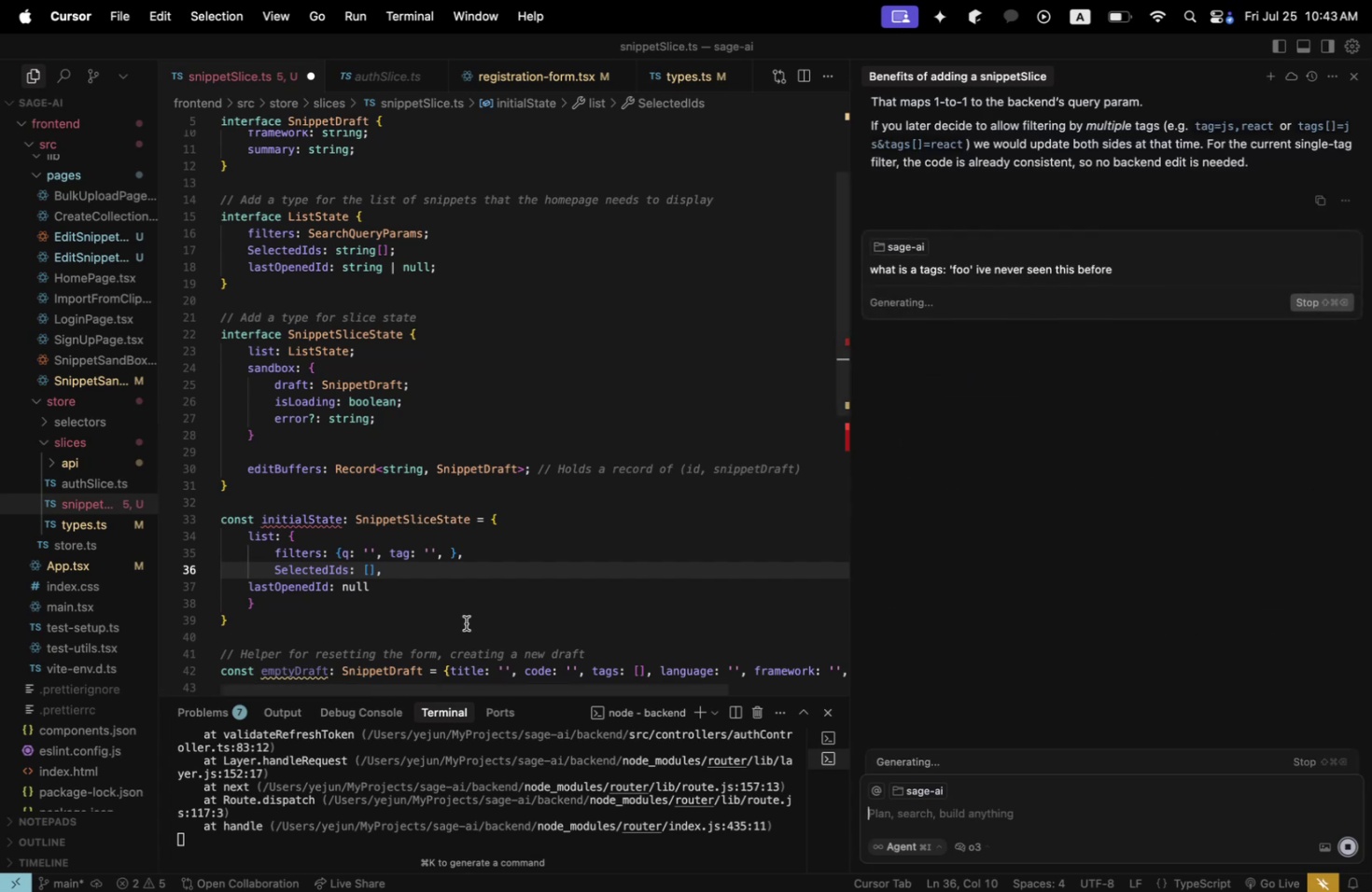 
mouse_move([328, 548])
 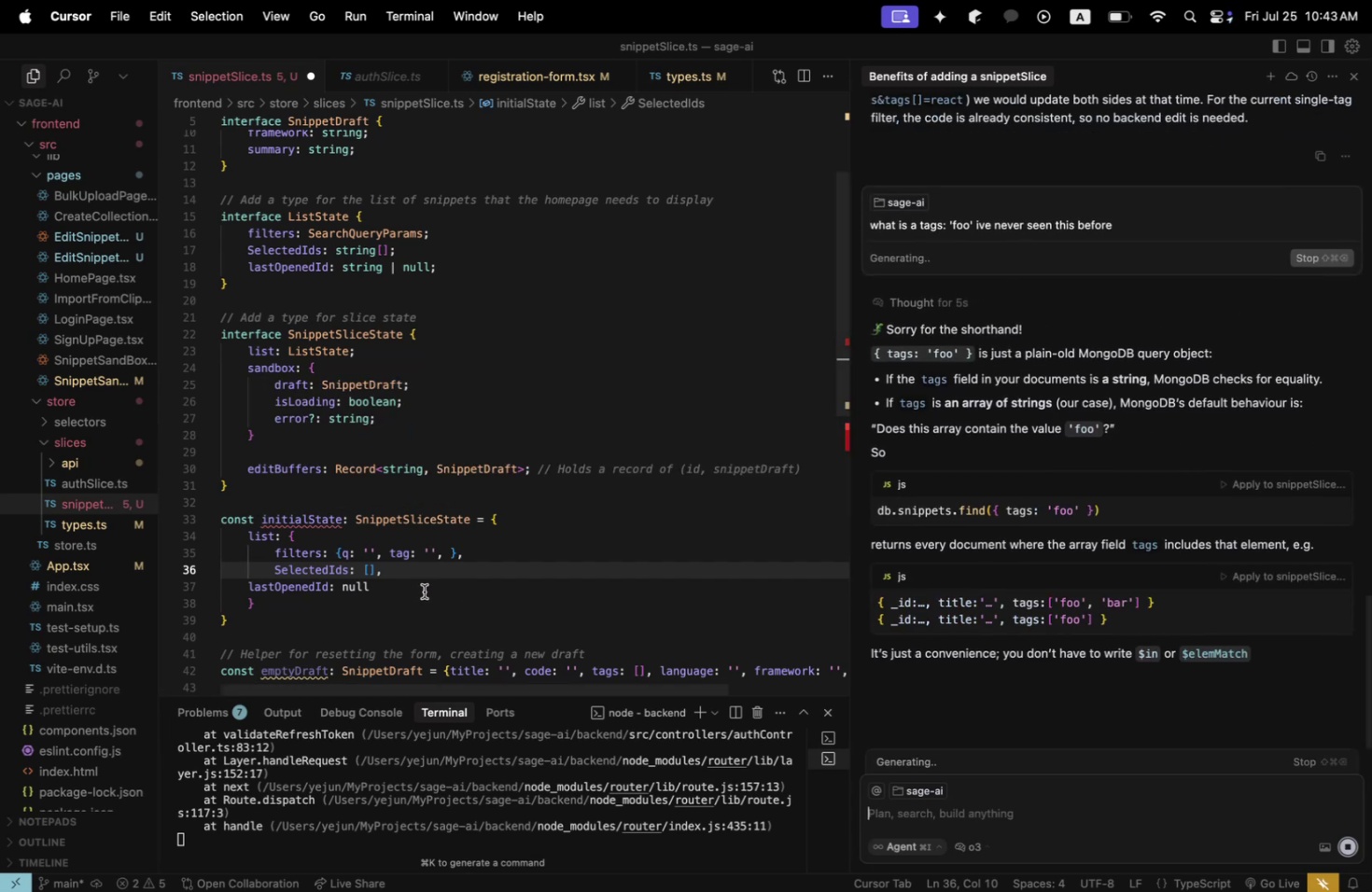 
wait(7.29)
 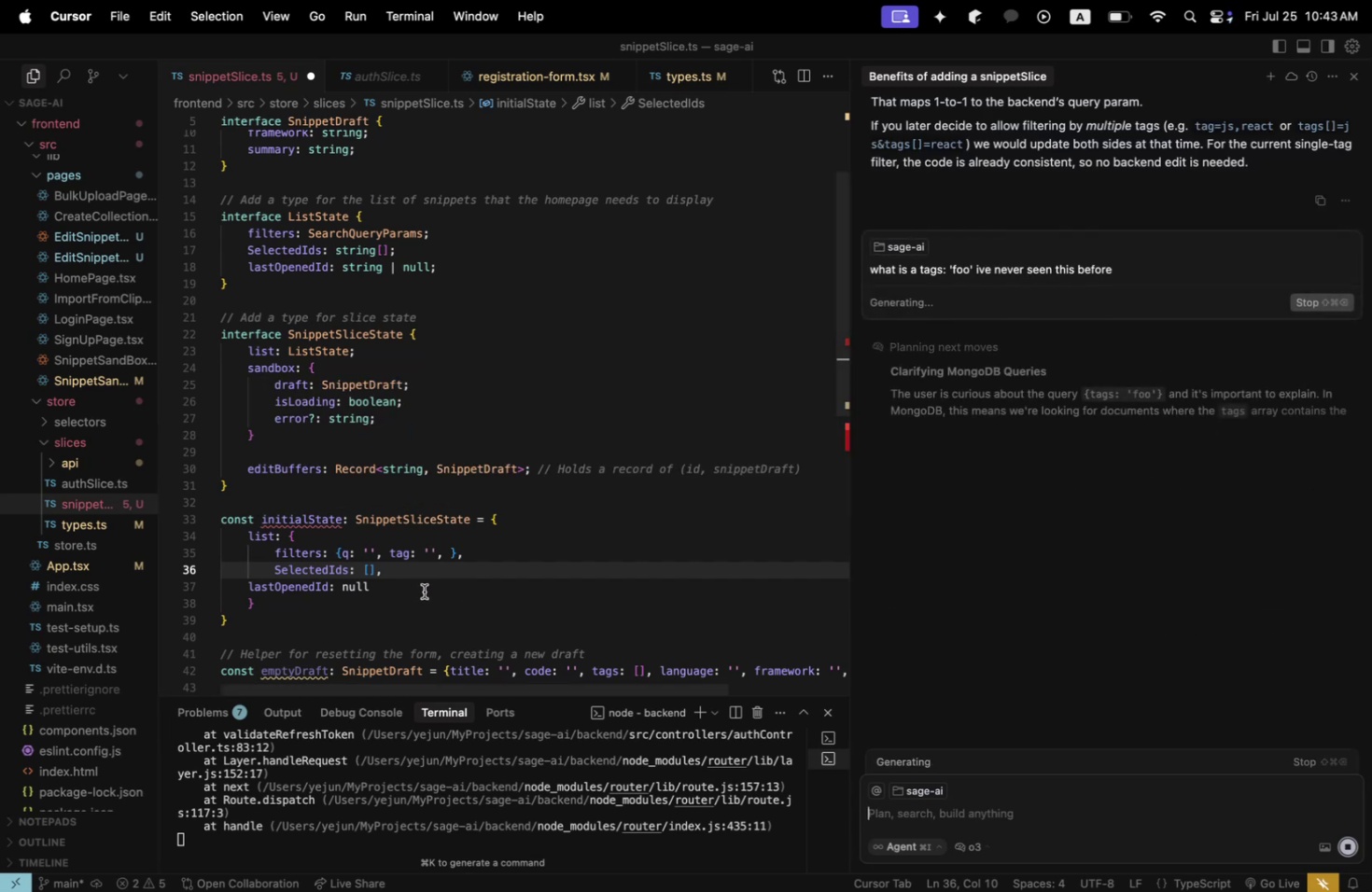 
left_click([247, 587])
 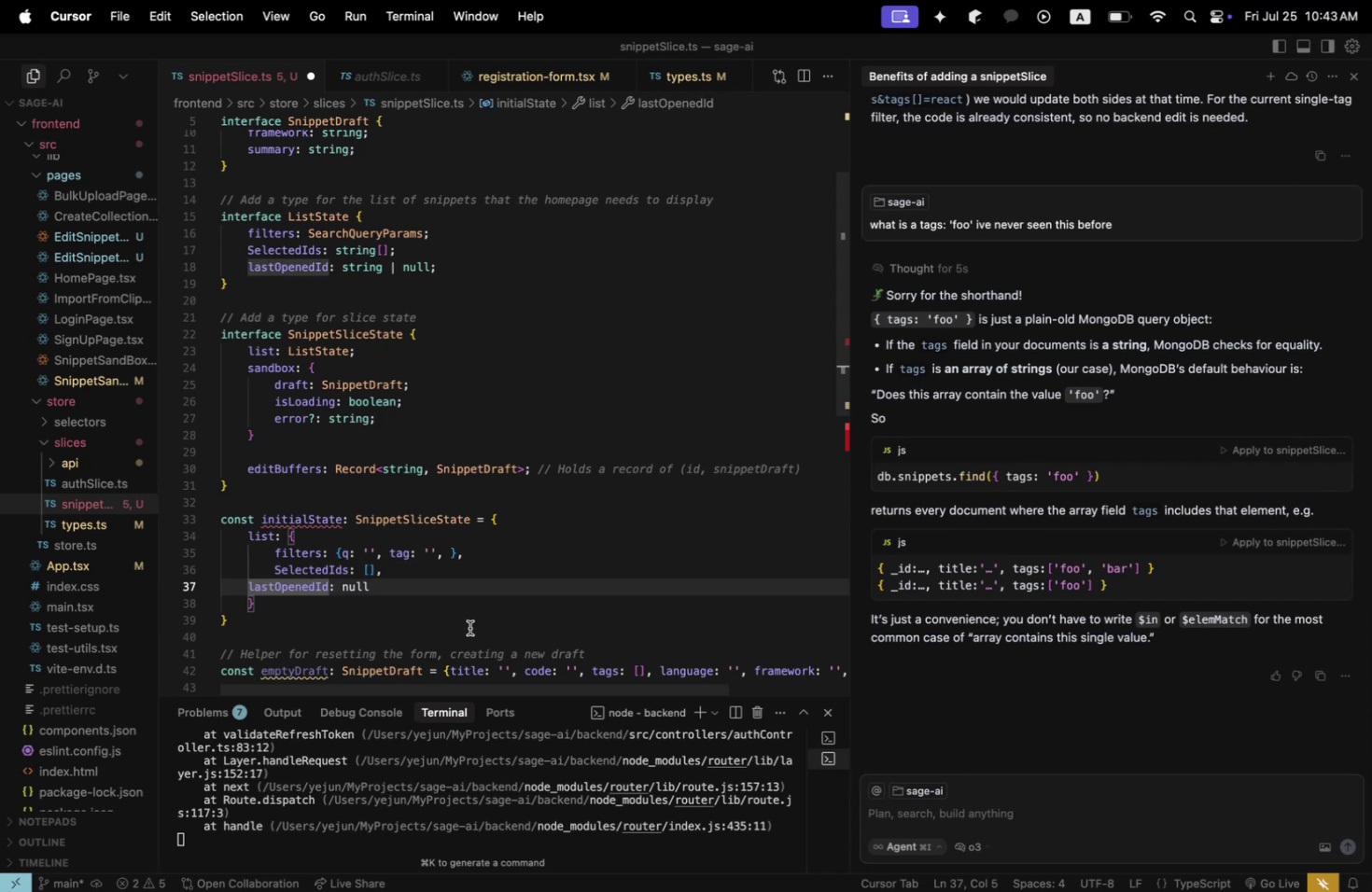 
key(Tab)
 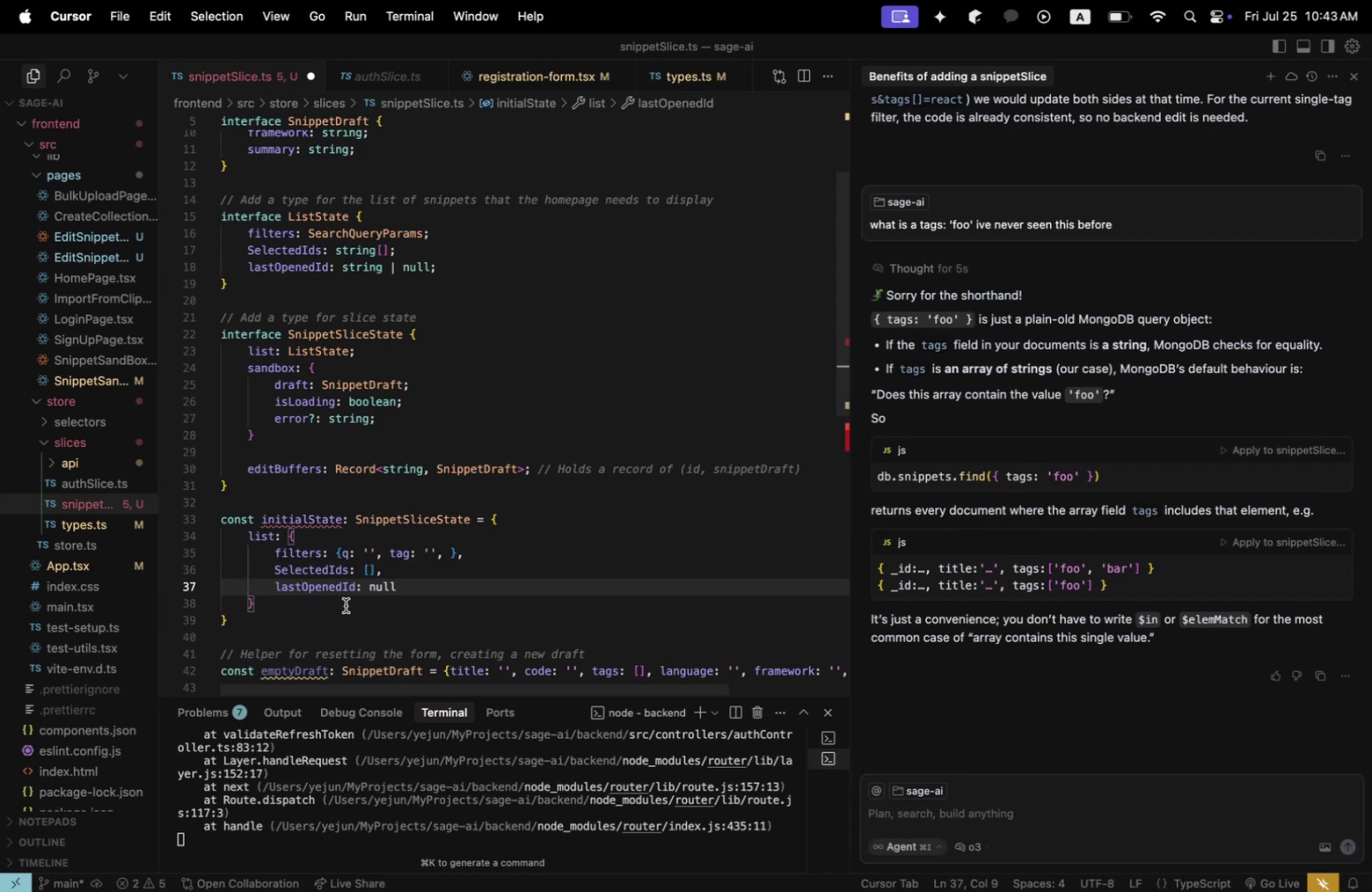 
left_click([342, 602])
 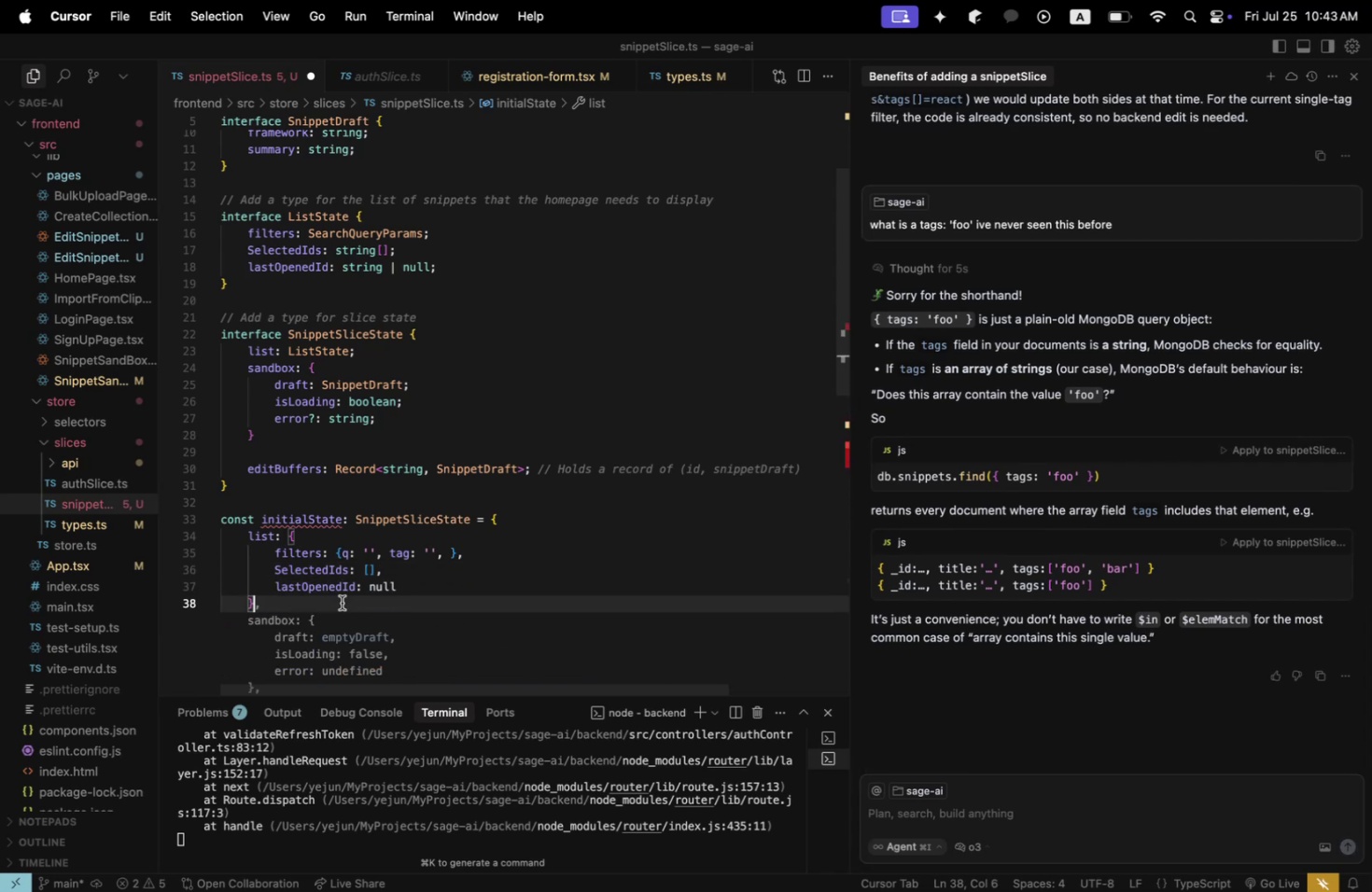 
key(Comma)
 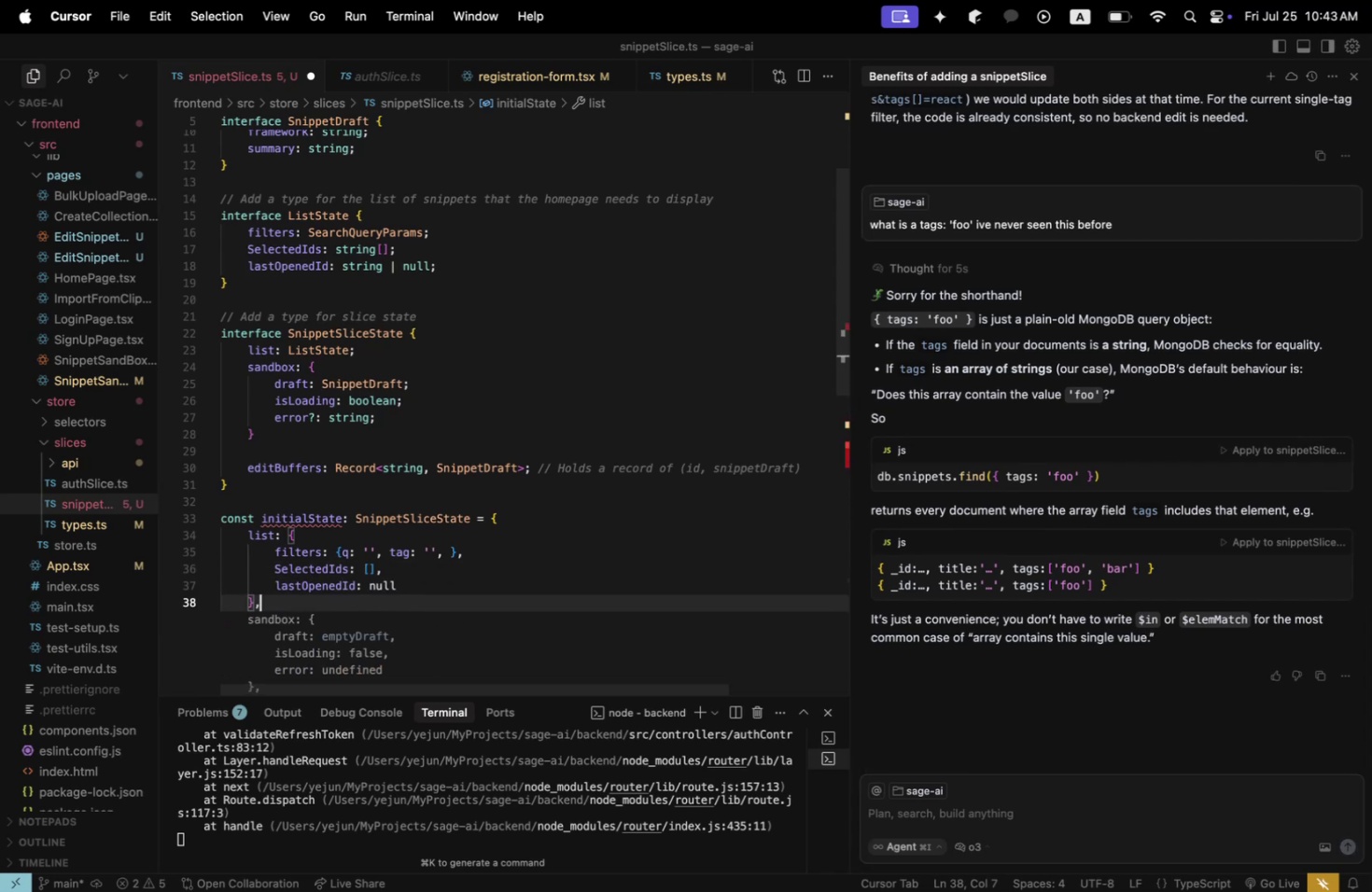 
key(Enter)
 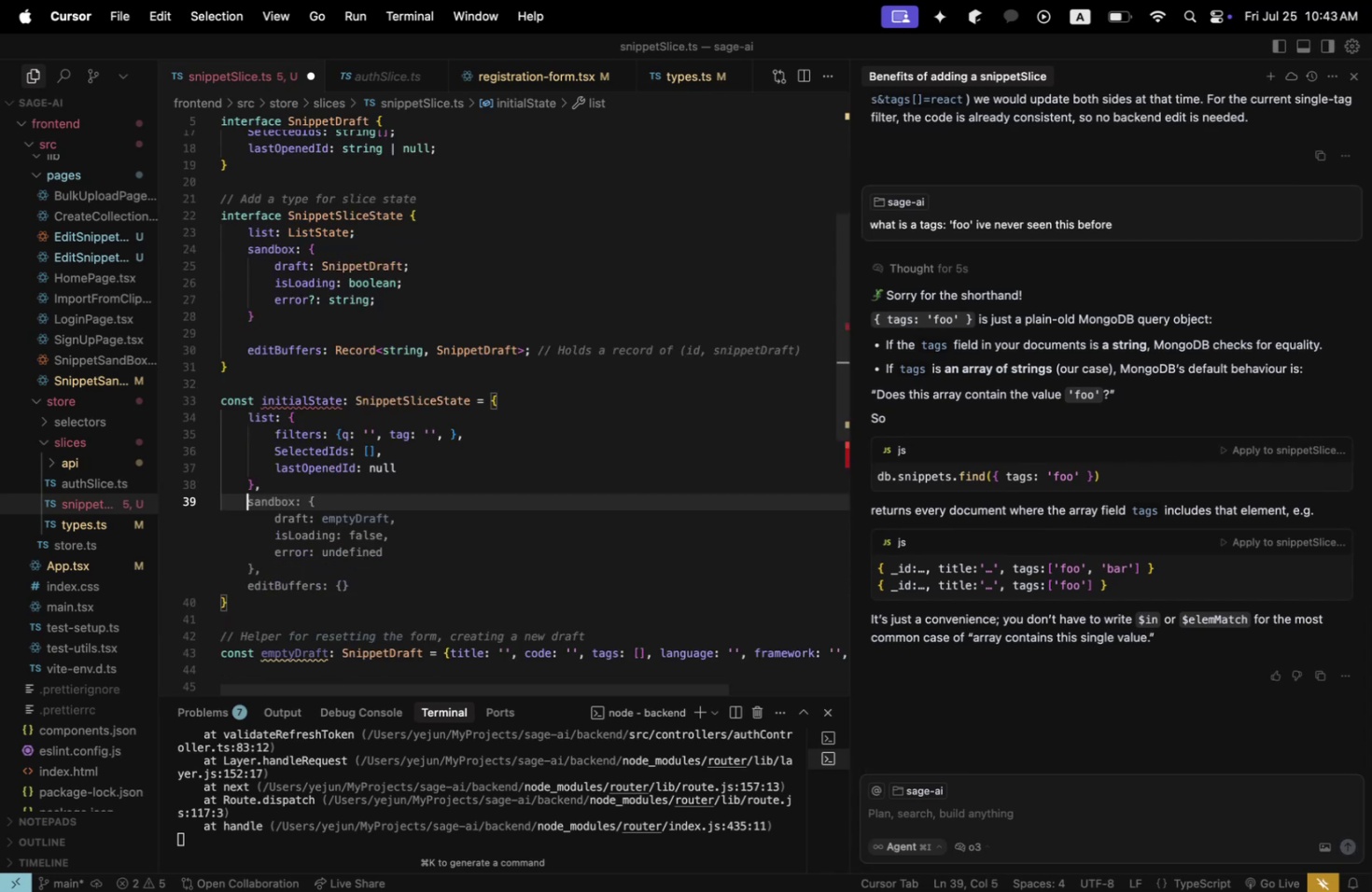 
type(a)
key(Backspace)
type(sandbox:)
 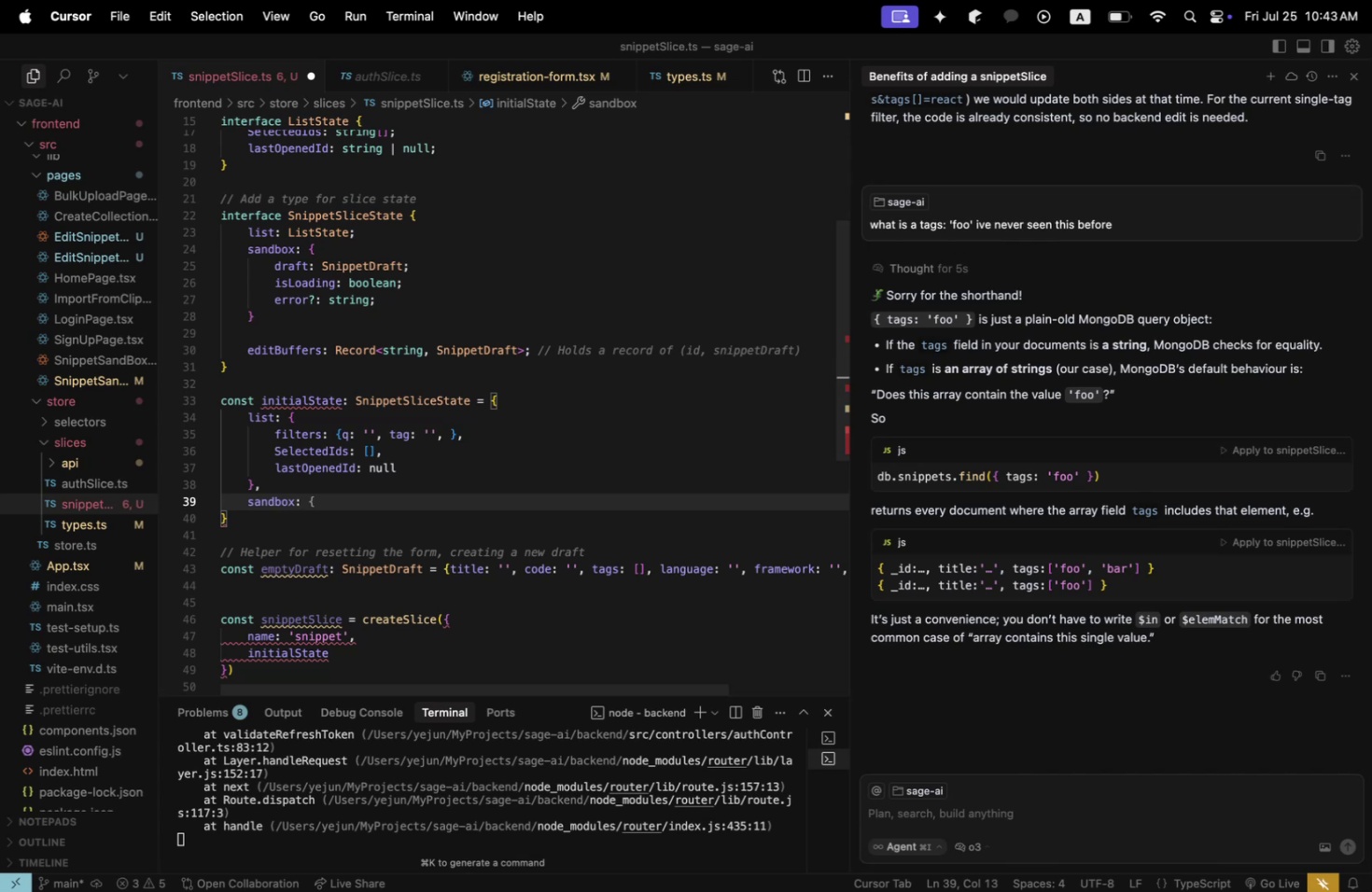 
key(Enter)
 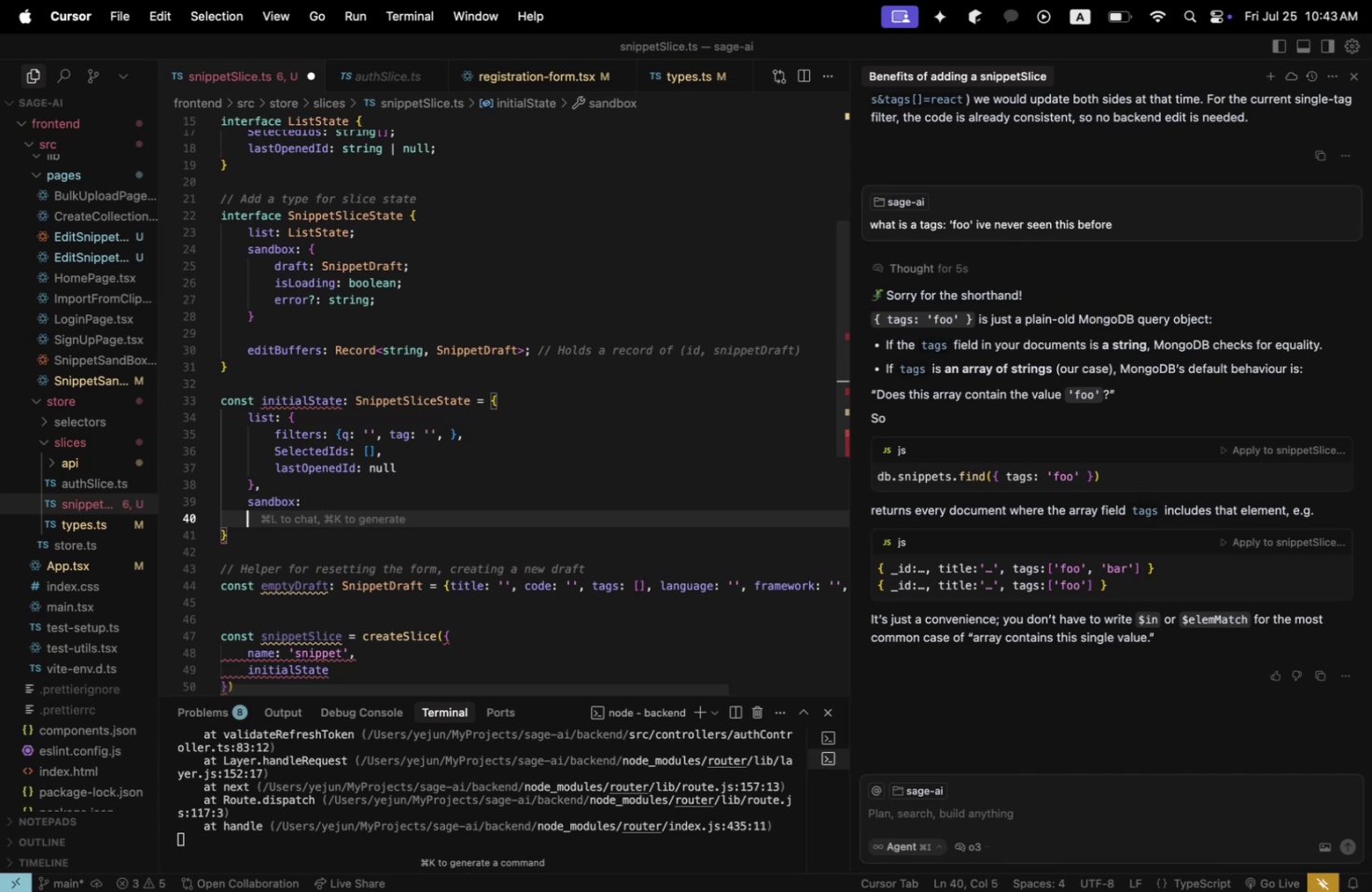 
type(draft: )
 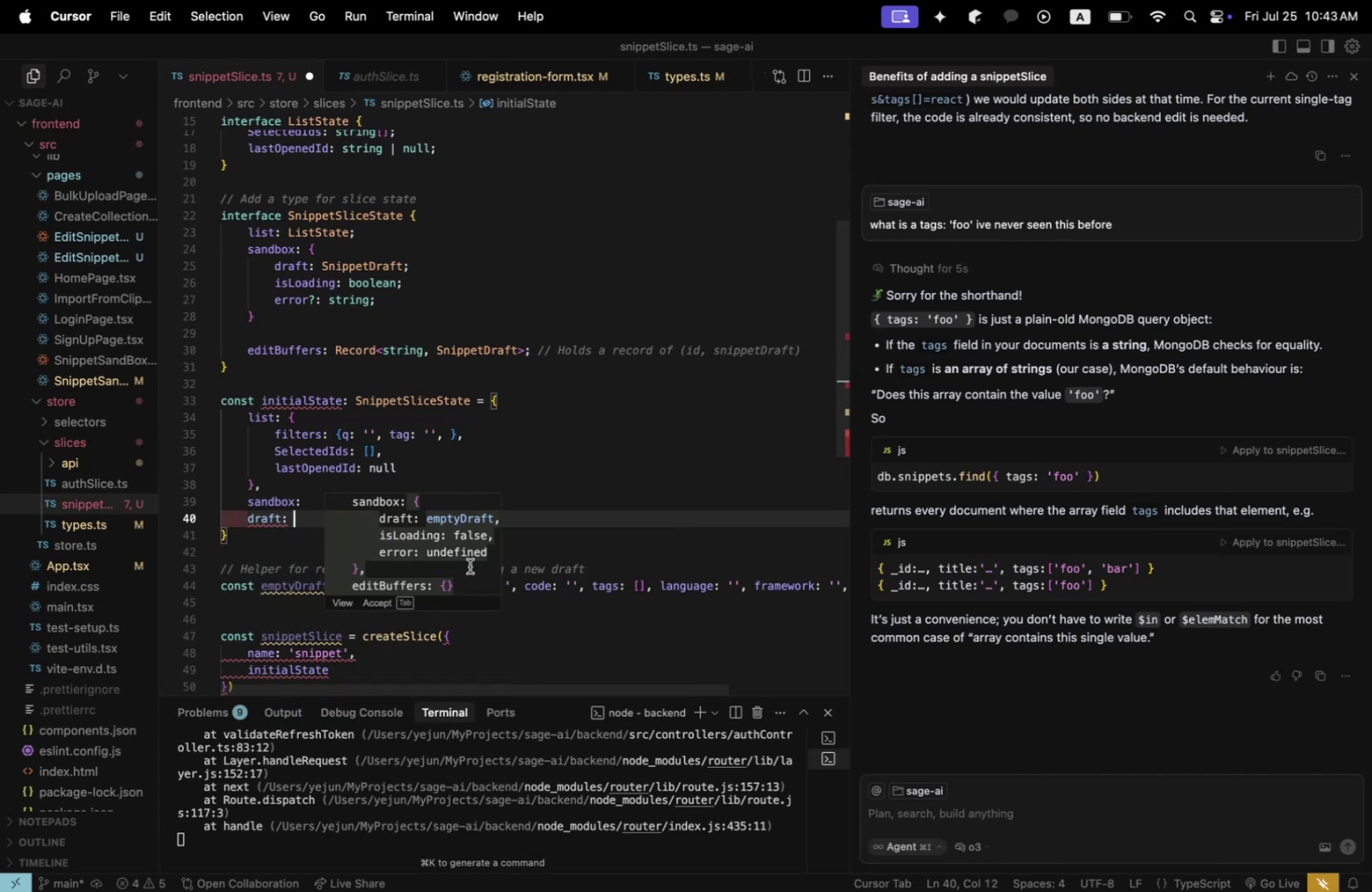 
scroll: coordinate [564, 543], scroll_direction: up, amount: 2.0
 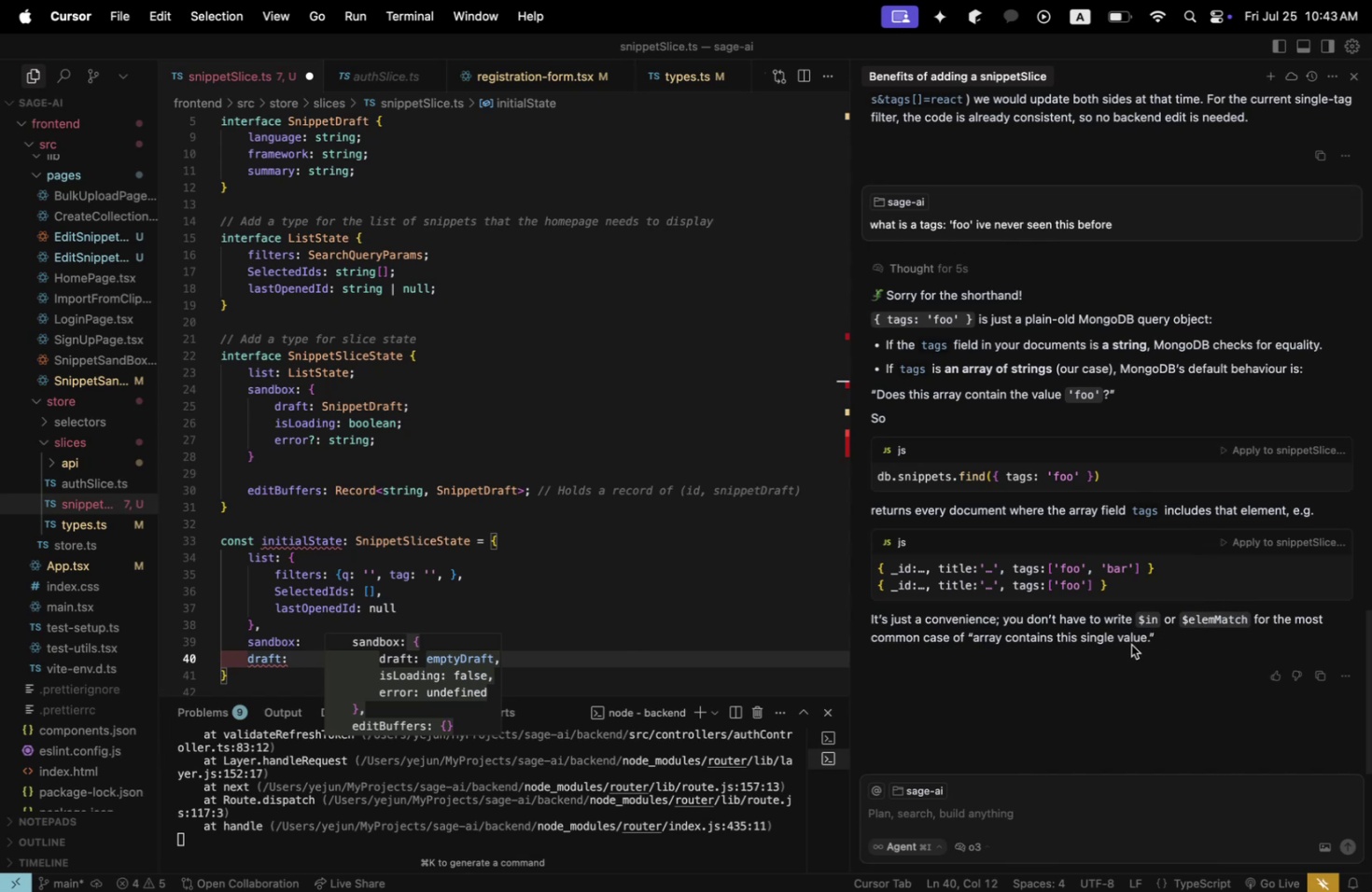 
wait(19.21)
 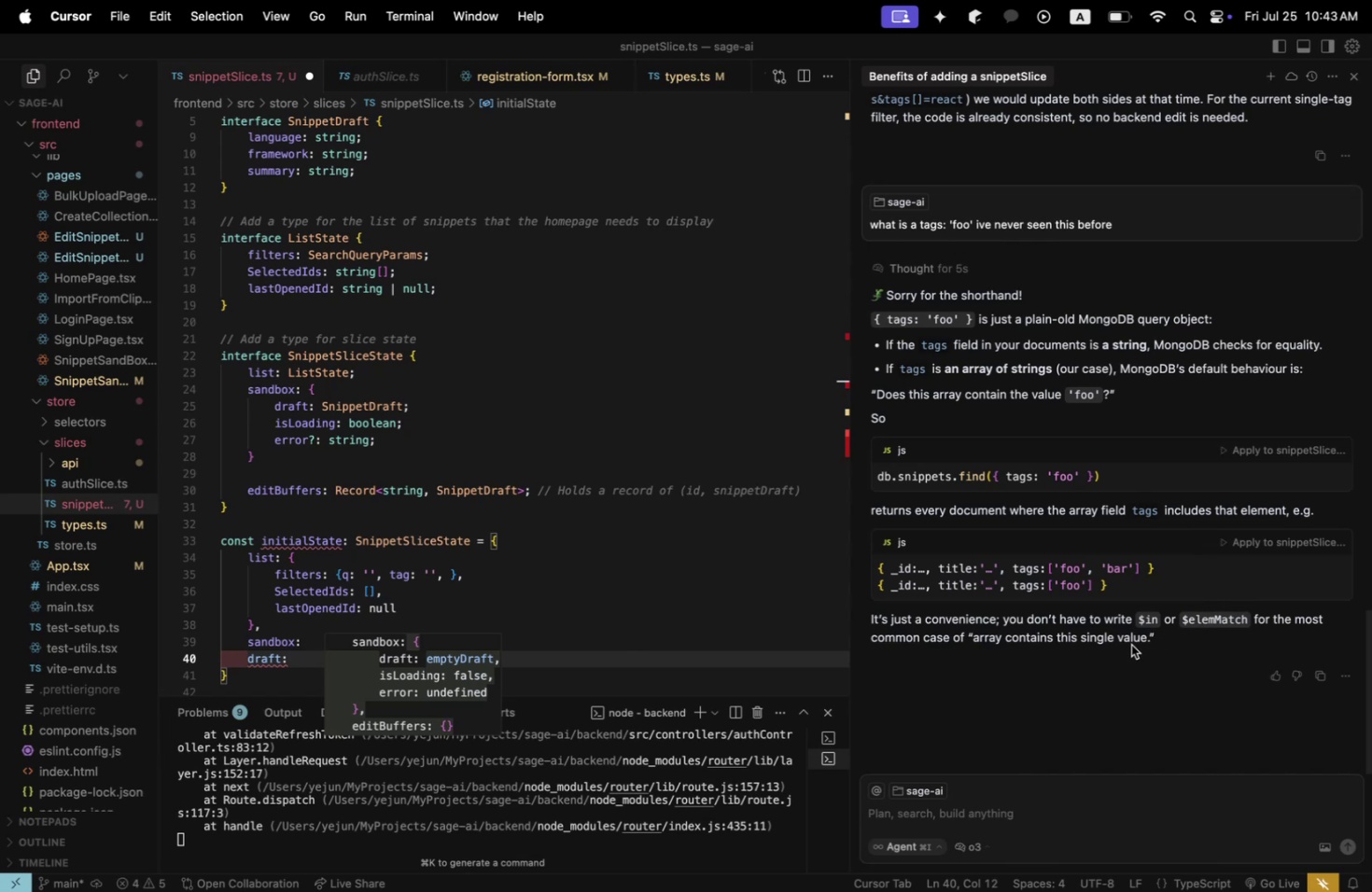 
scroll: coordinate [1130, 644], scroll_direction: up, amount: 13.0
 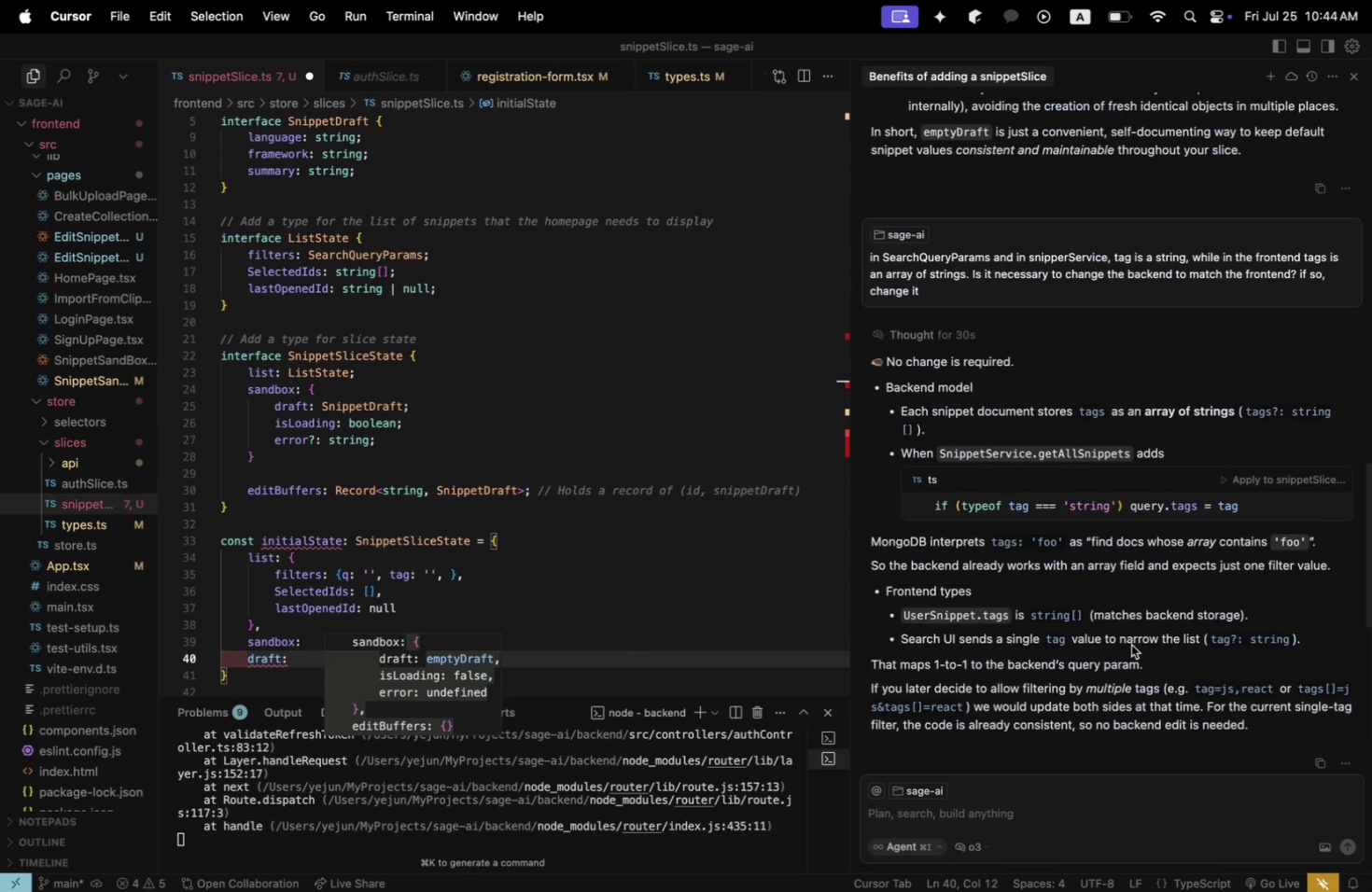 
scroll: coordinate [1130, 644], scroll_direction: down, amount: 3.0
 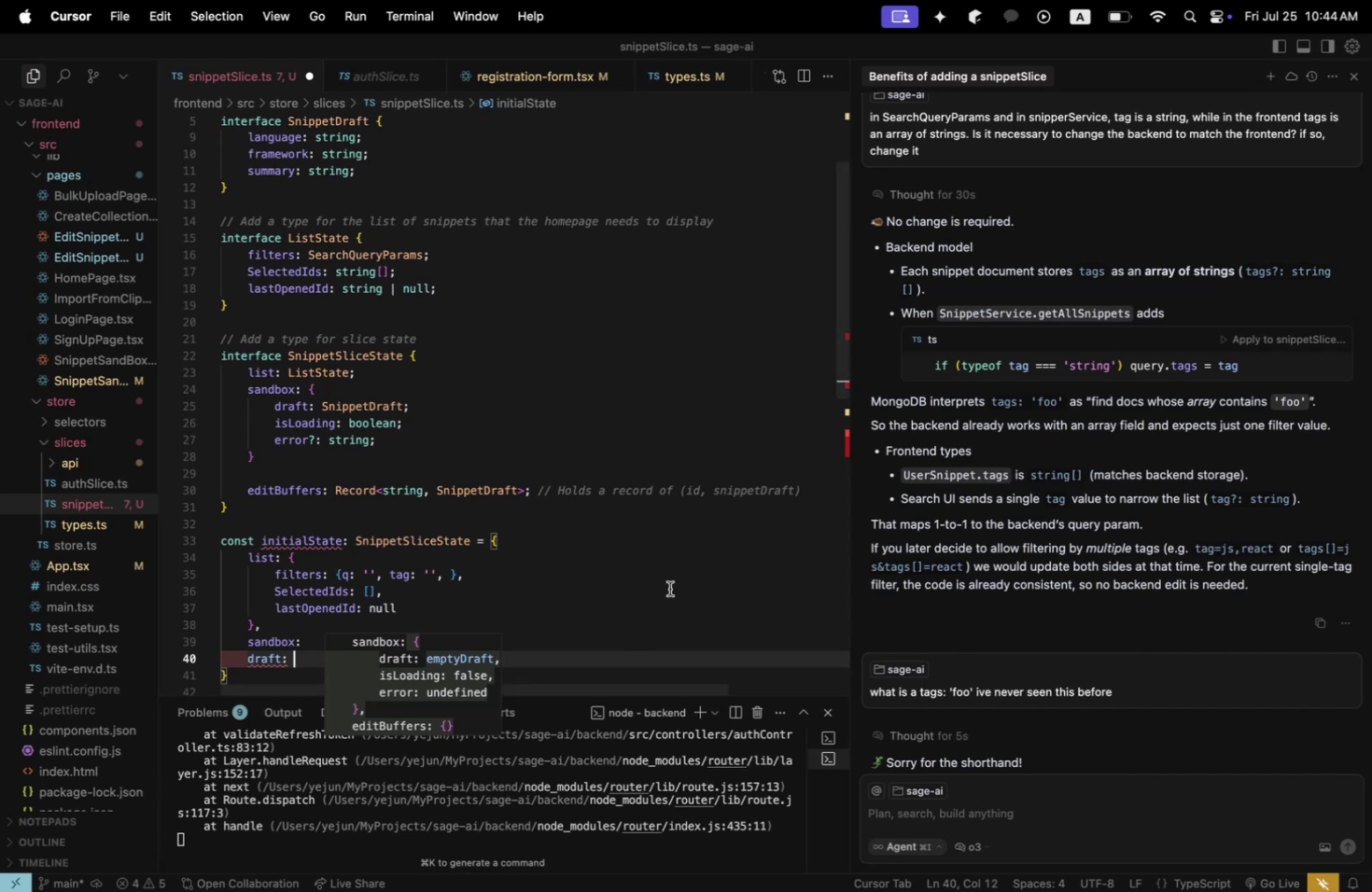 
wait(16.01)
 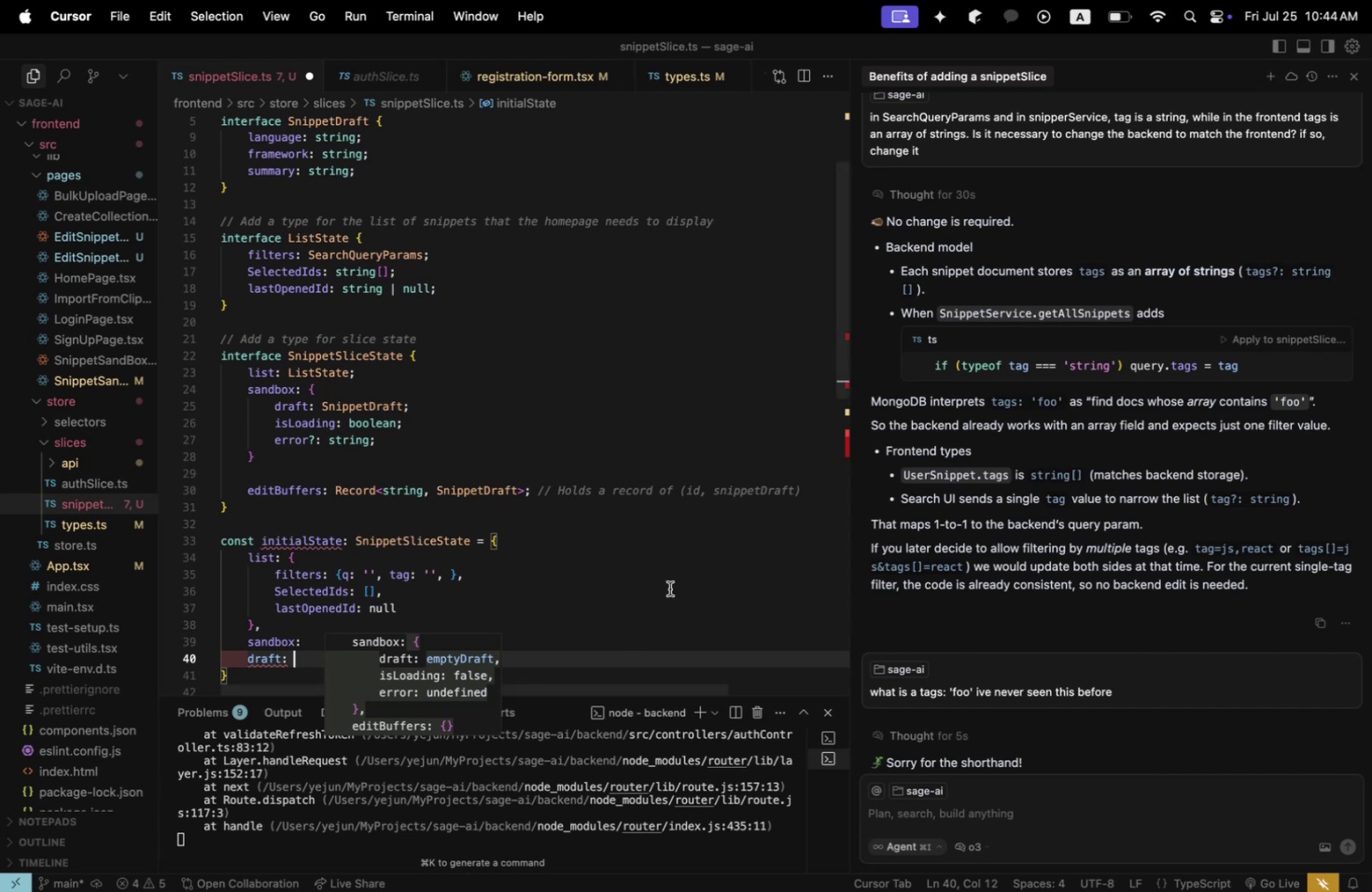 
left_click([306, 642])
 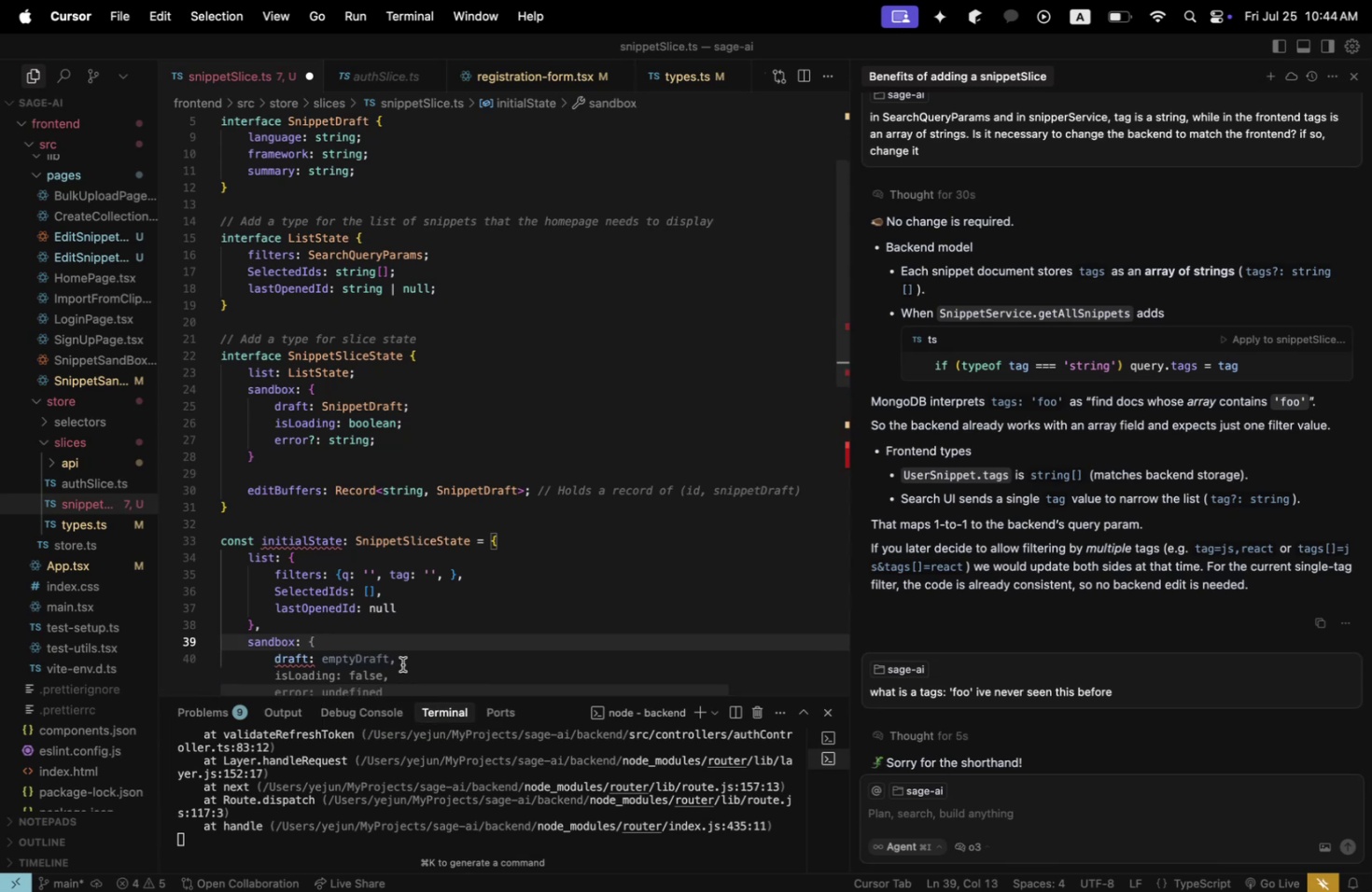 
key(Space)
 